 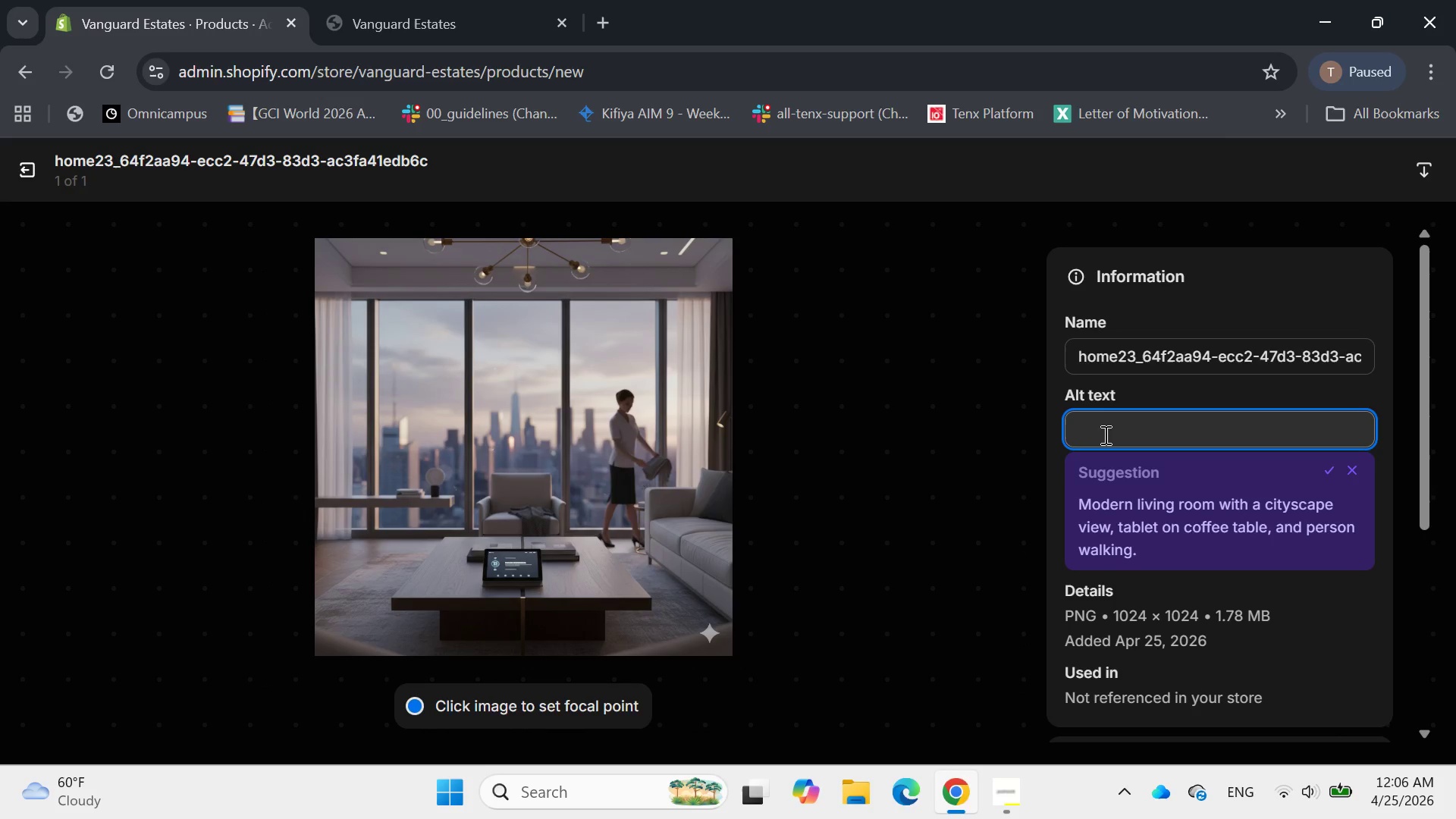 
key(Shift+A)
 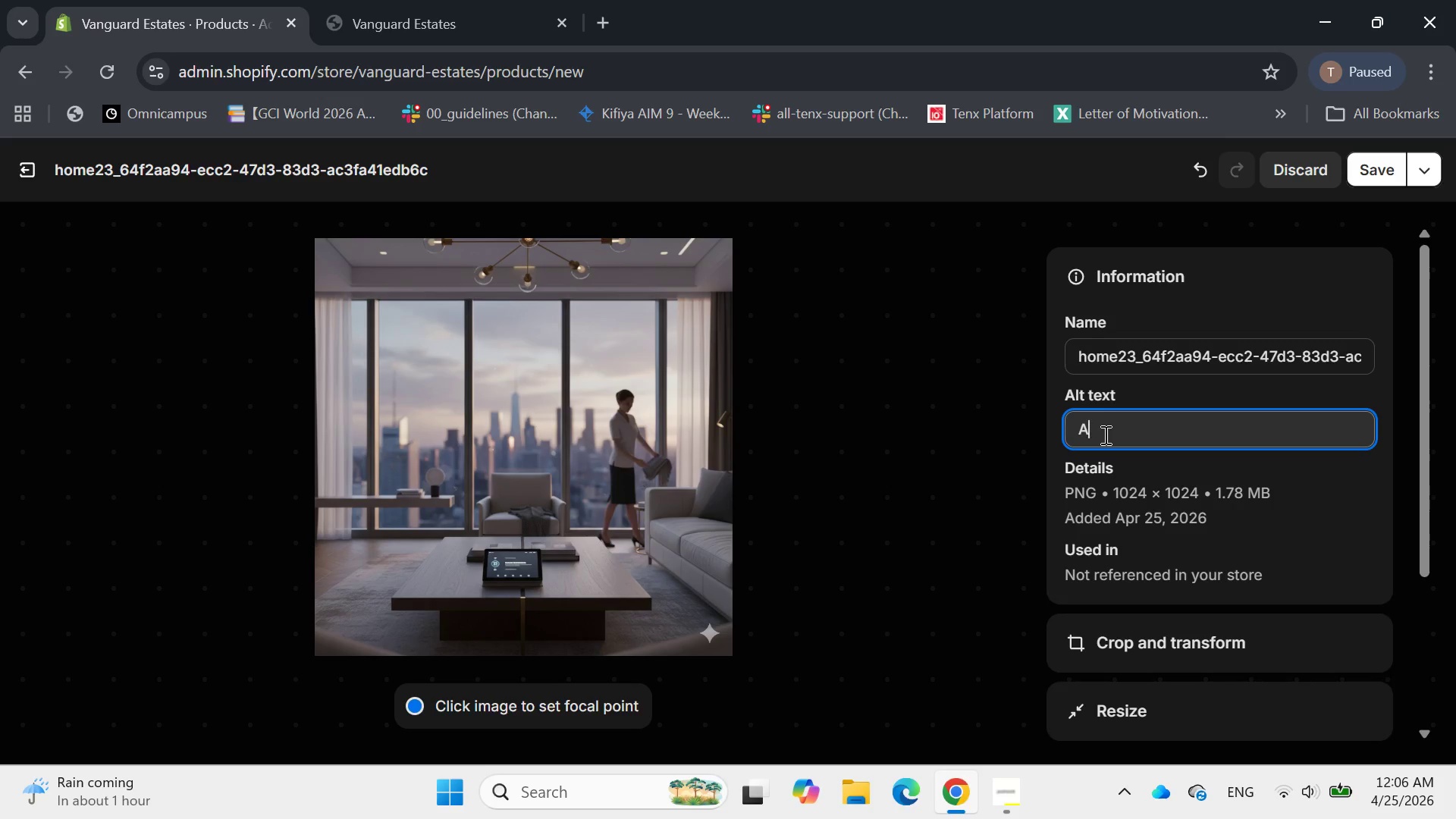 
type( high-end)
 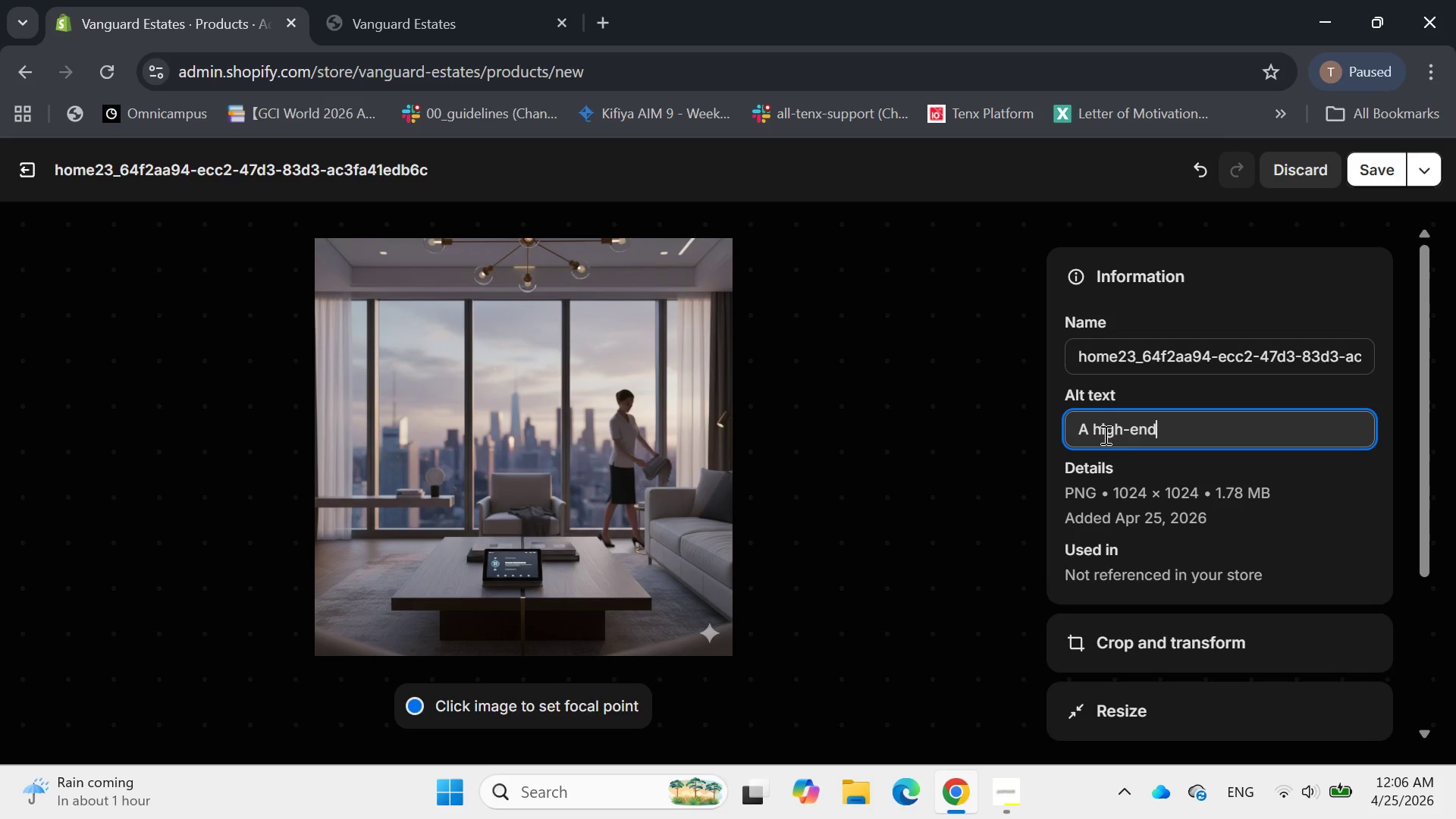 
wait(6.89)
 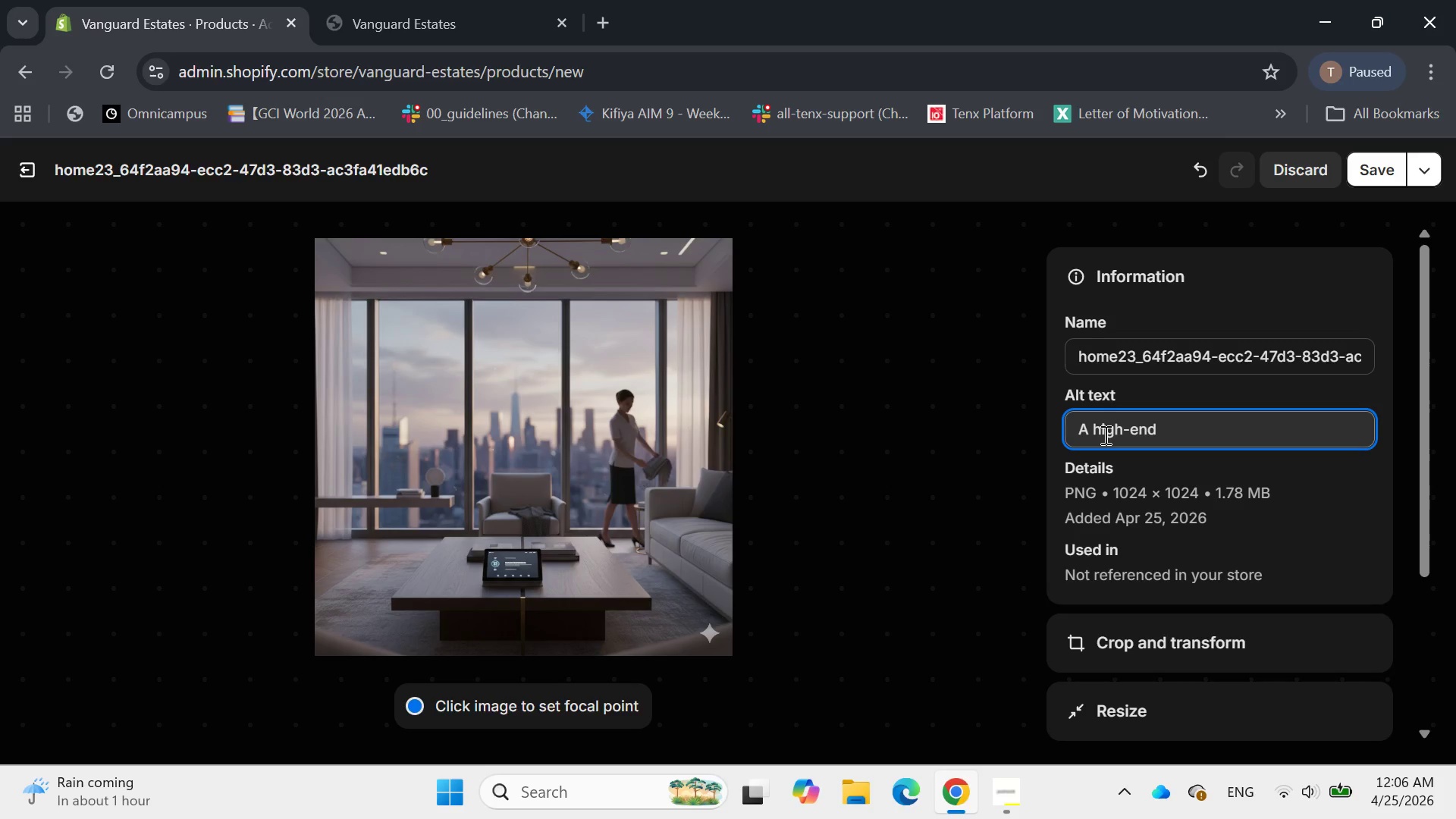 
type( home cinema)
 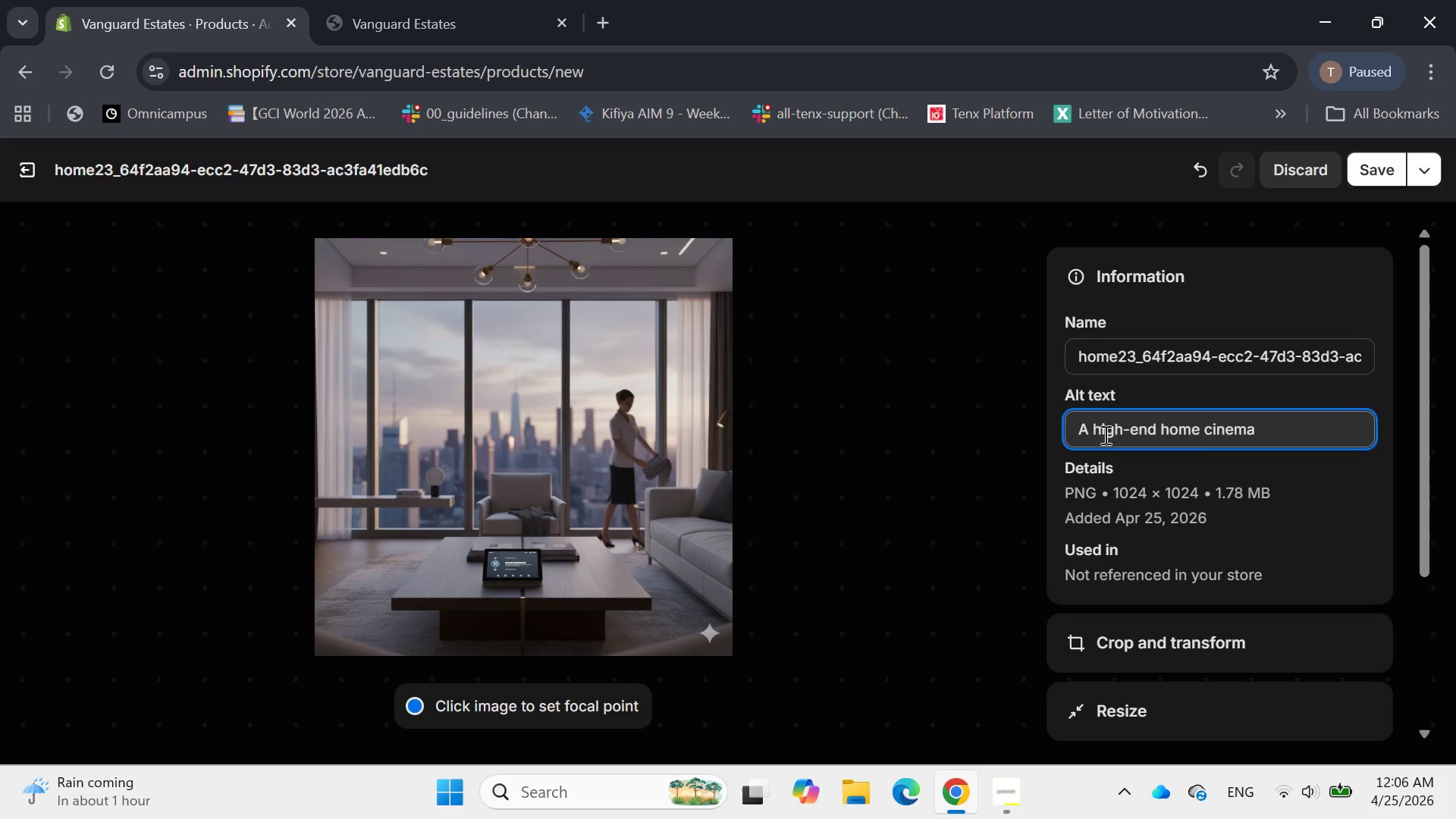 
type( room with)
 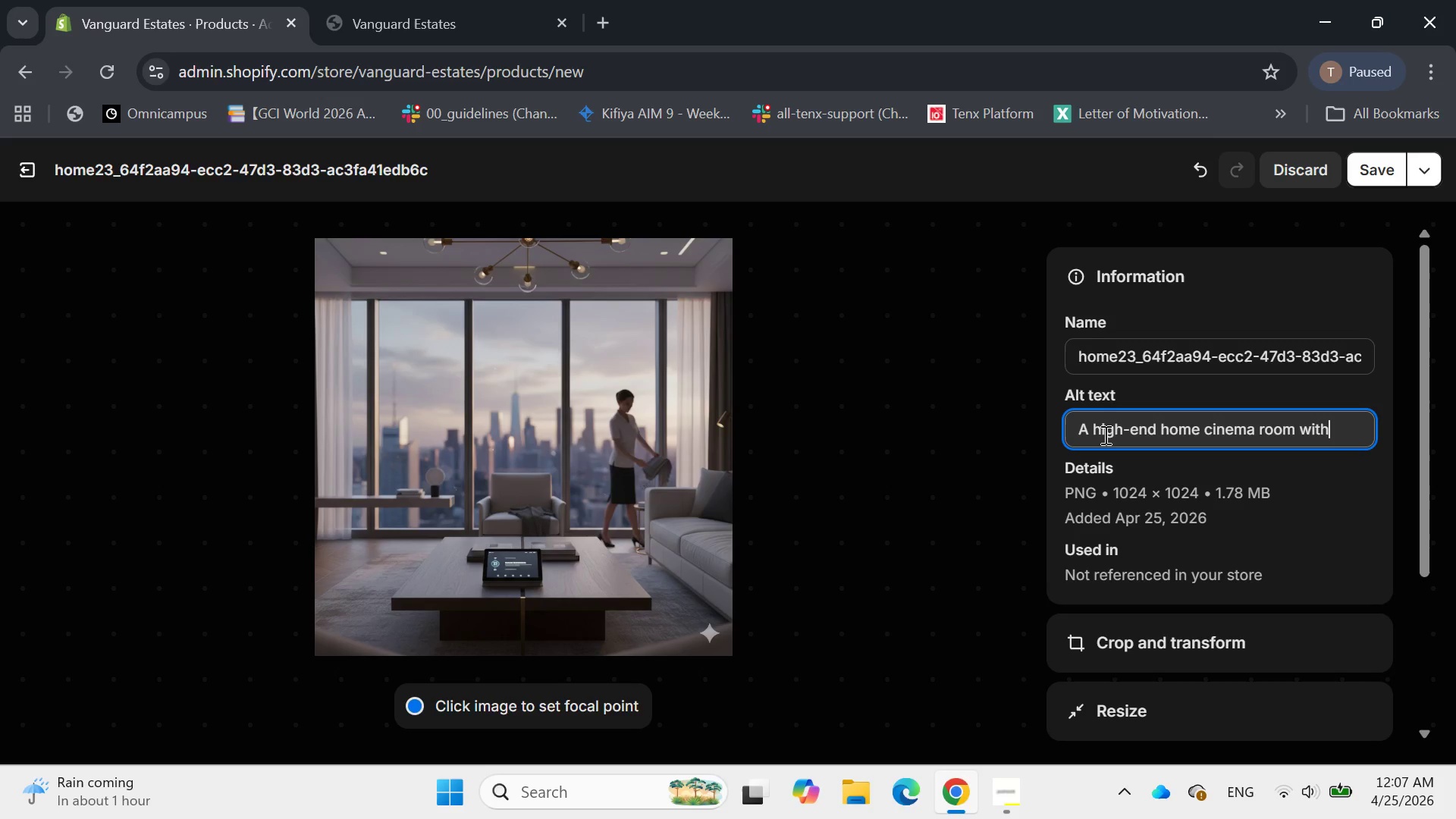 
wait(9.34)
 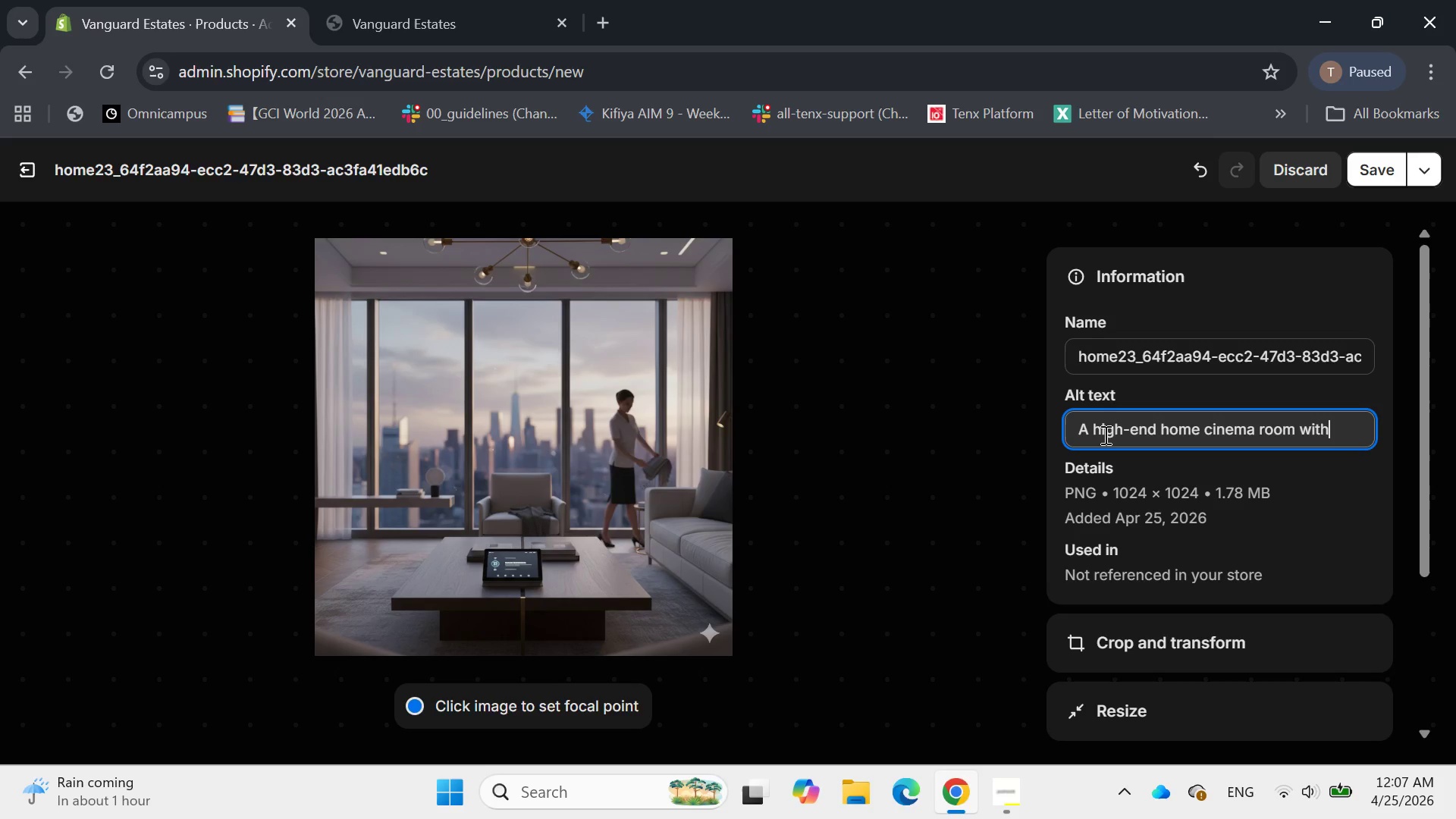 
type( push velvet seating and a massive glowing screen displat)
key(Backspace)
type(ying a cineam)
key(Backspace)
key(Backspace)
type(matic landscape.)
 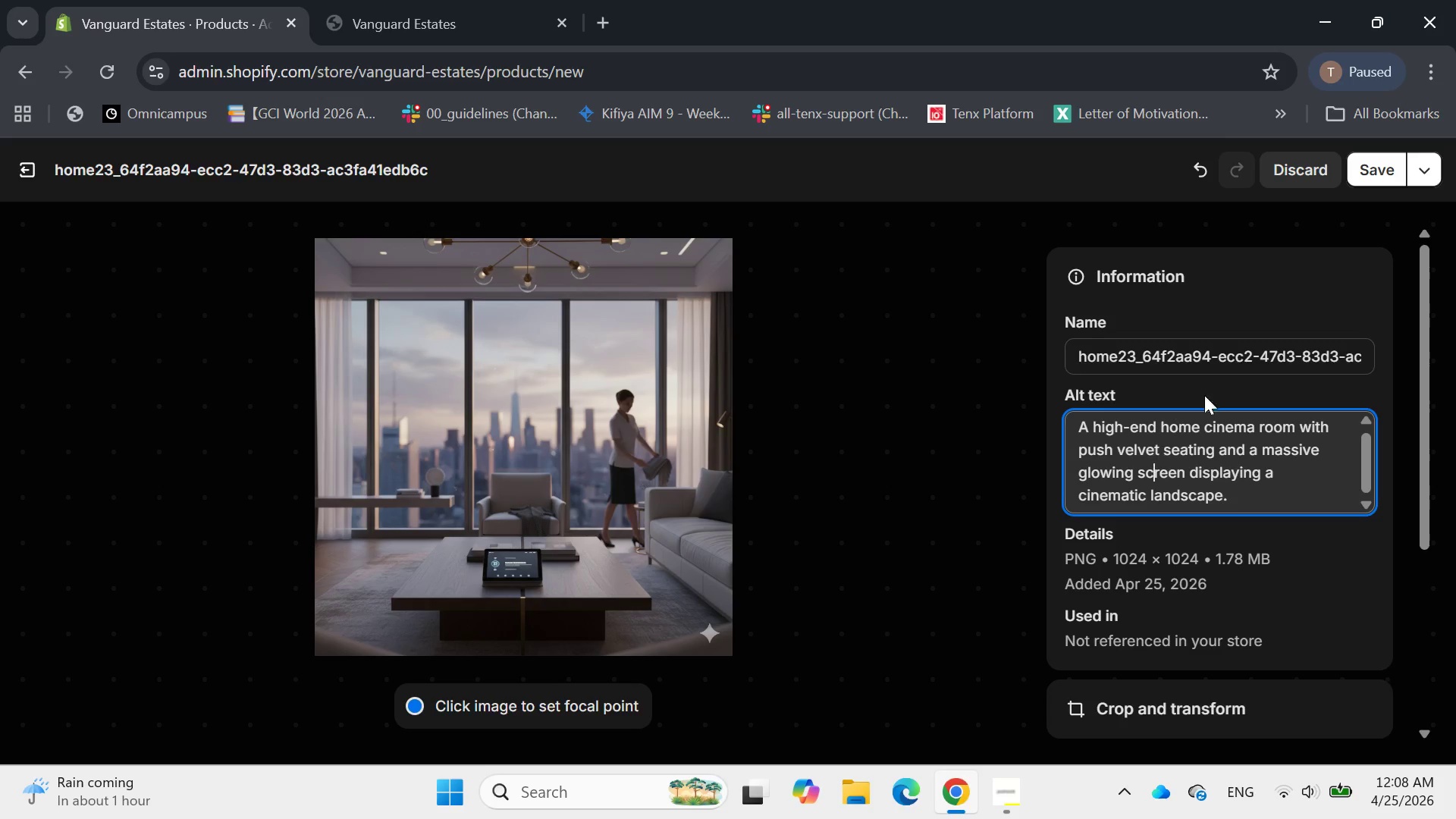 
left_click([1371, 162])
 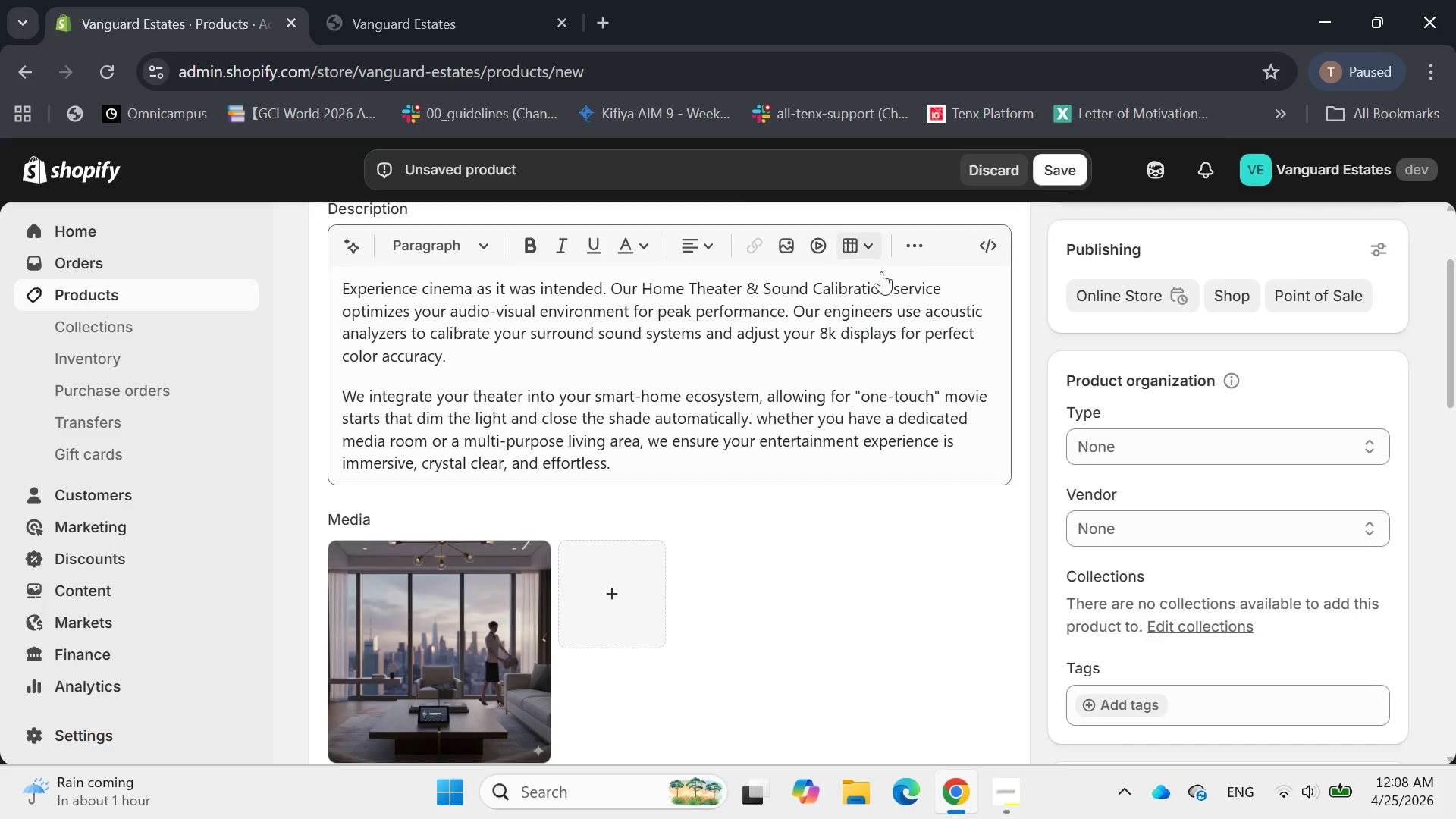 
scroll: coordinate [744, 388], scroll_direction: down, amount: 1.0
 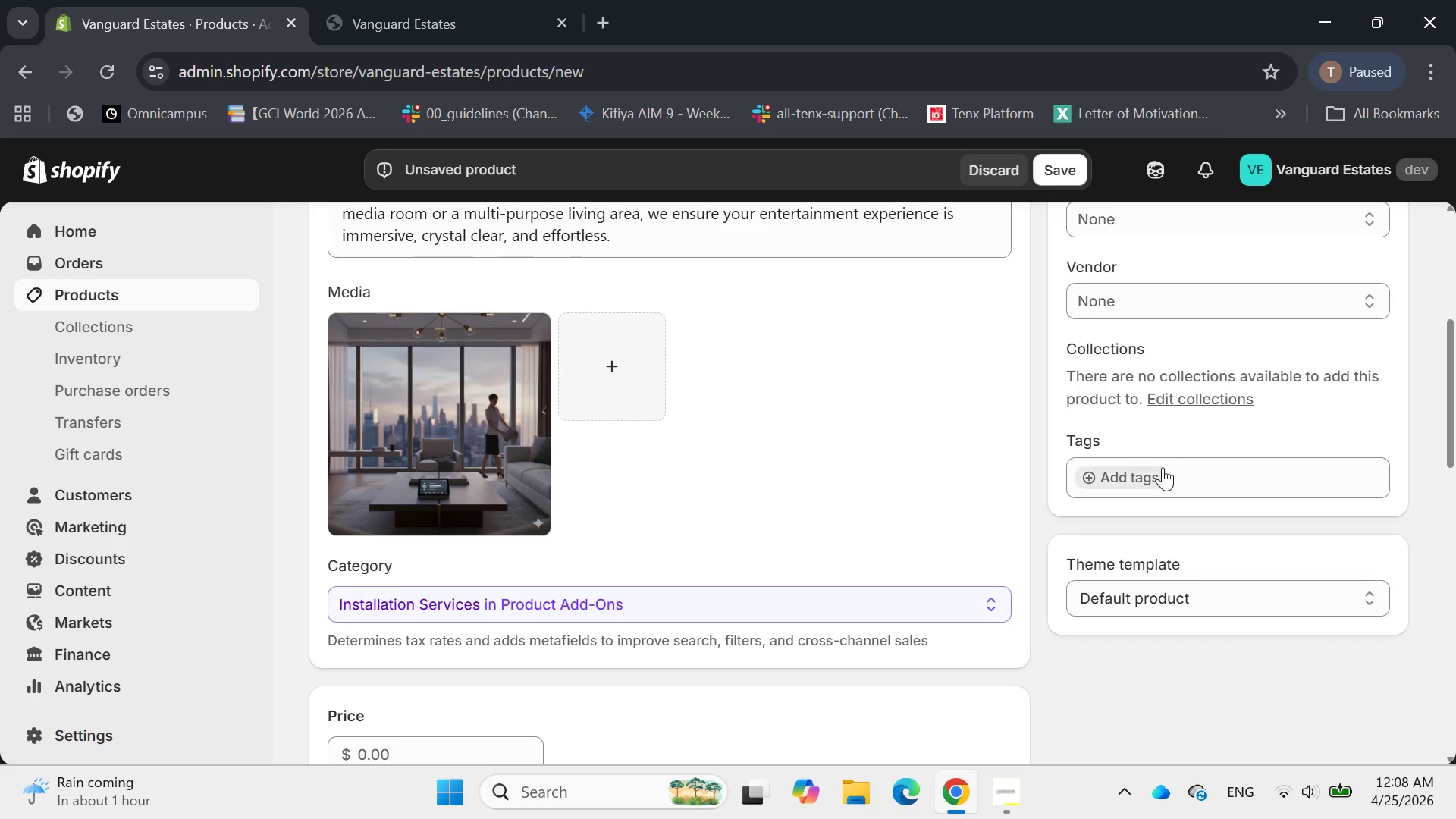 
left_click([1116, 469])
 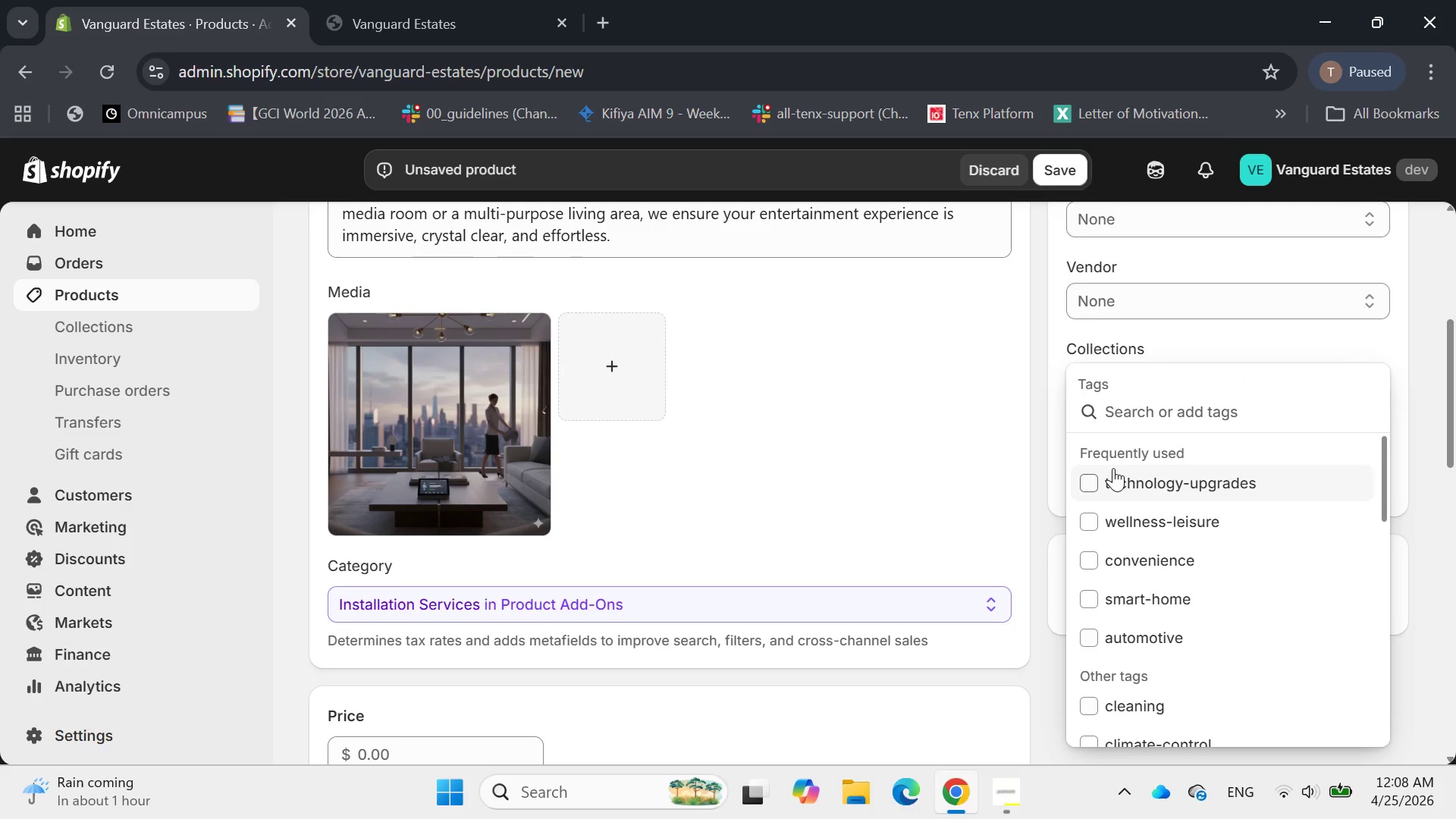 
type(thechn)
key(Backspace)
key(Backspace)
key(Backspace)
key(Backspace)
key(Backspace)
type(echno)
key(Backspace)
 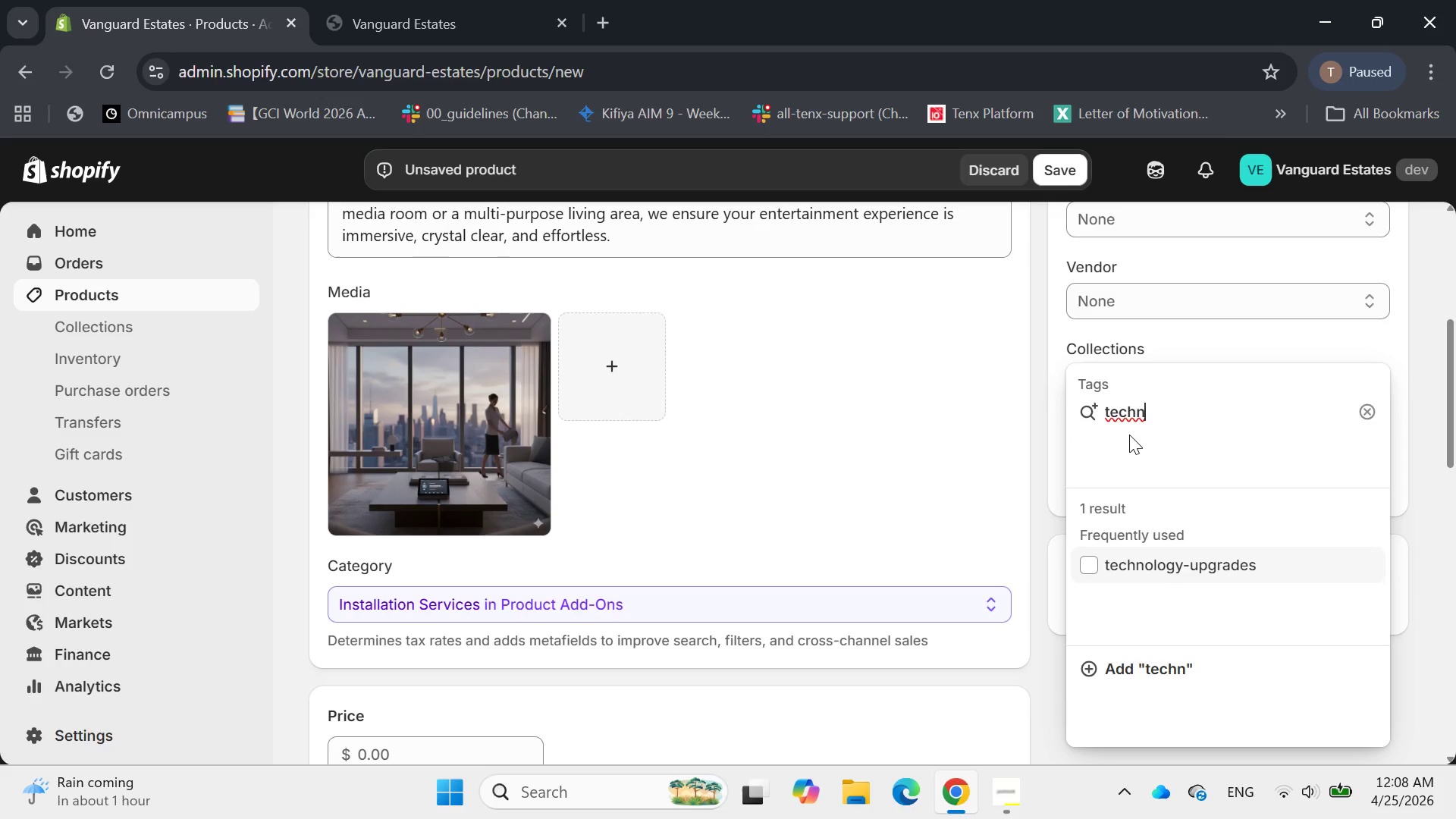 
type(ology-updates, home-theater, AV, smart-home)
 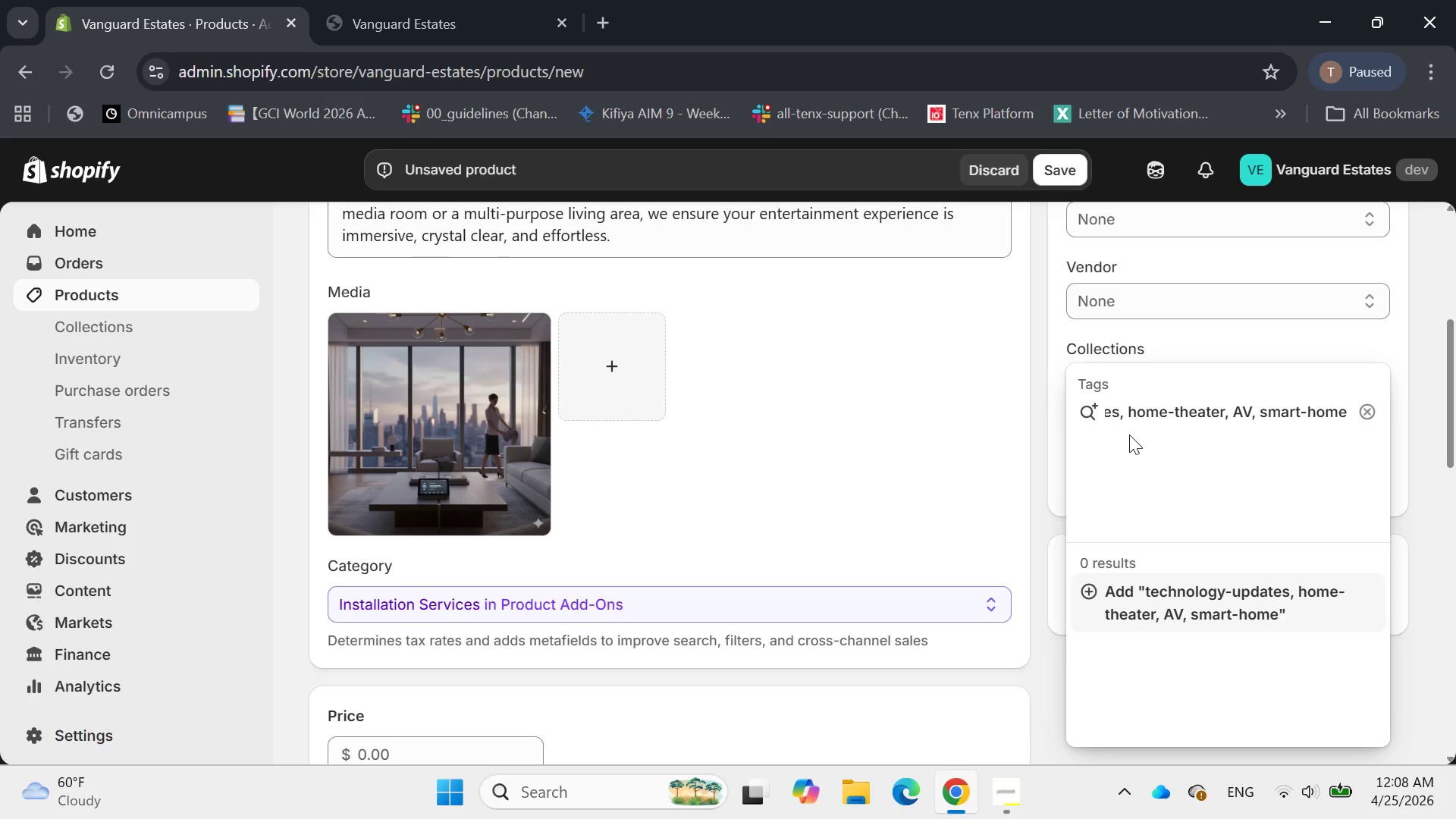 
key(Enter)
 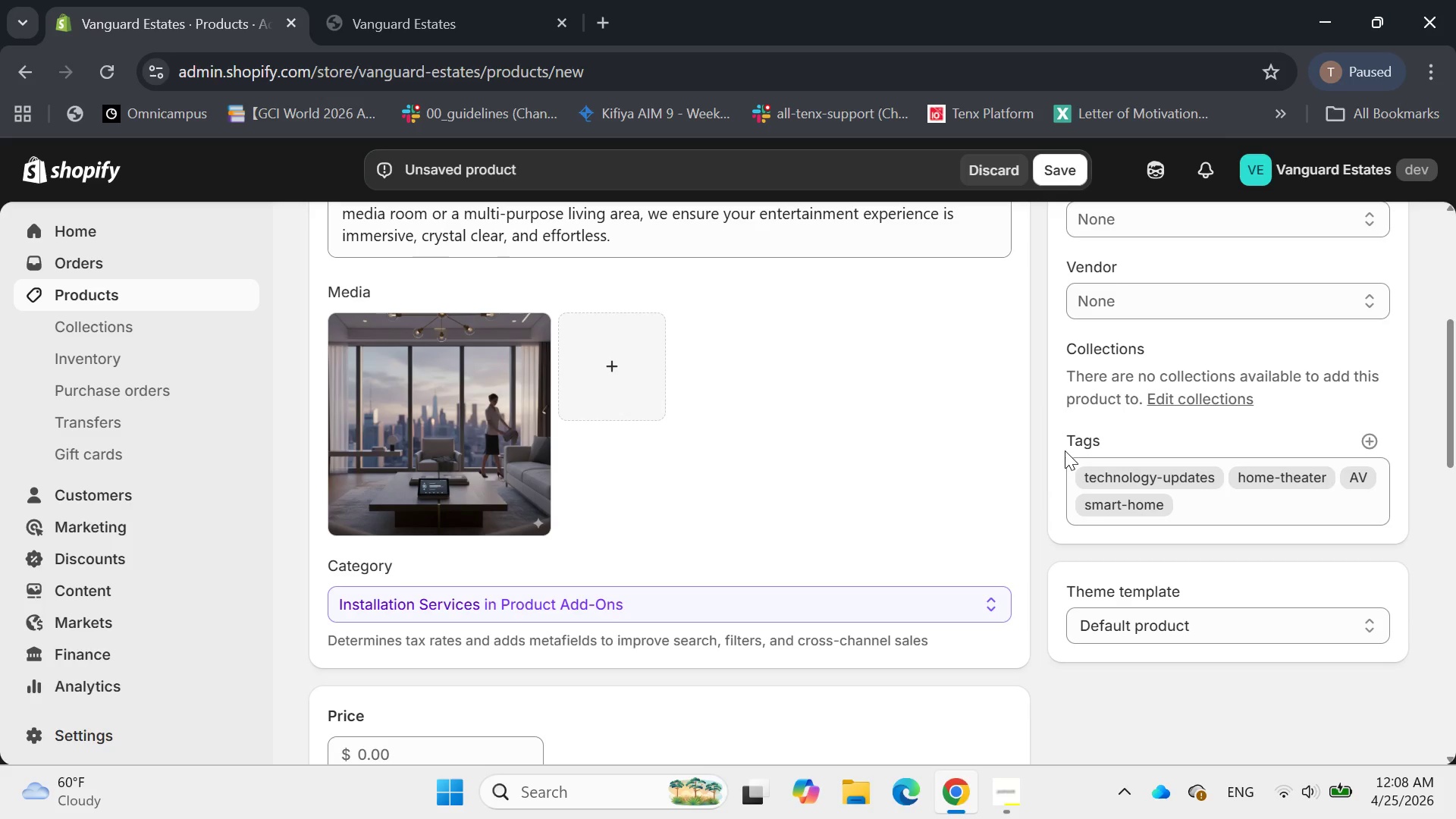 
scroll: coordinate [756, 479], scroll_direction: down, amount: 4.0
 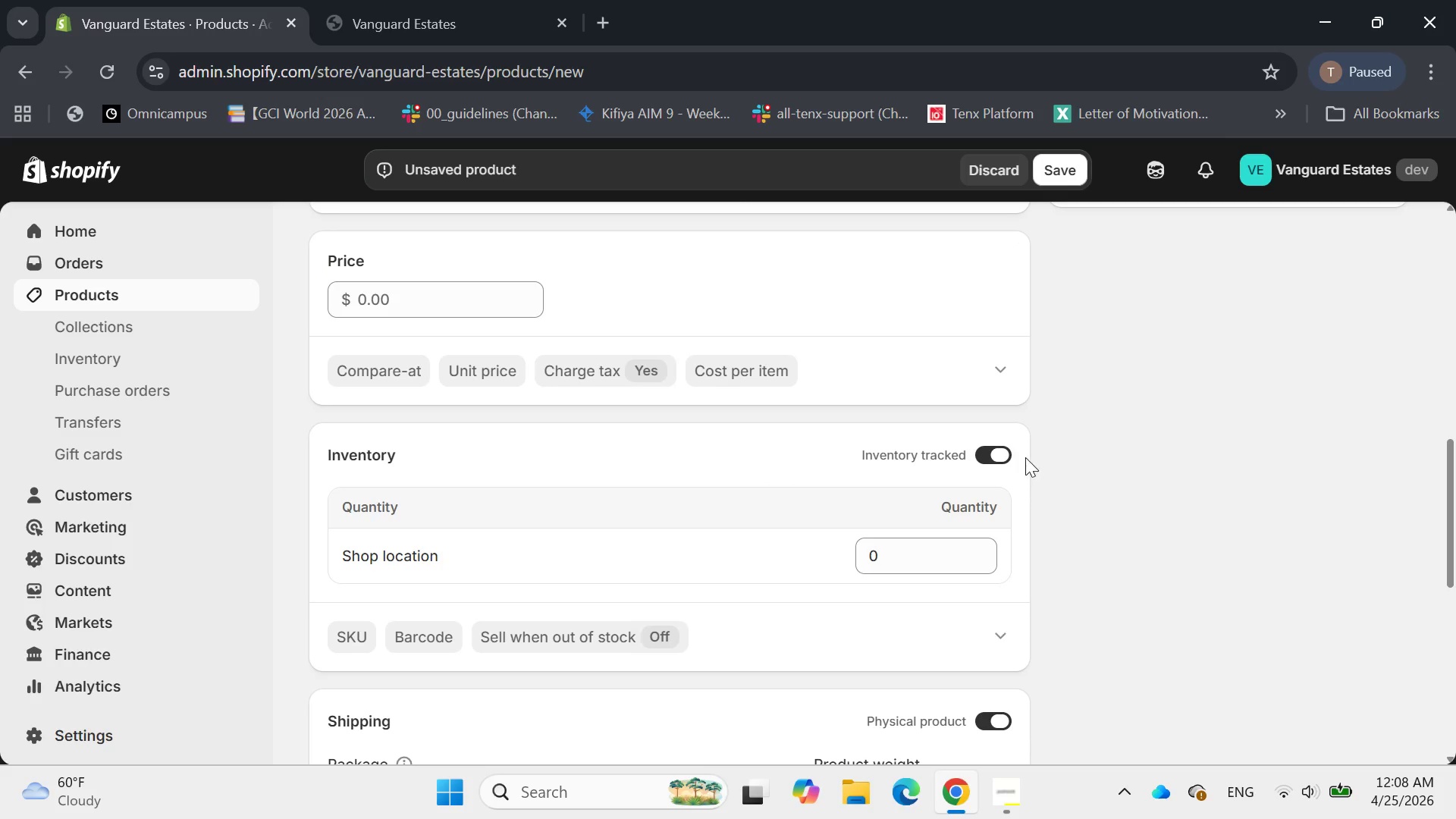 
left_click([1001, 457])
 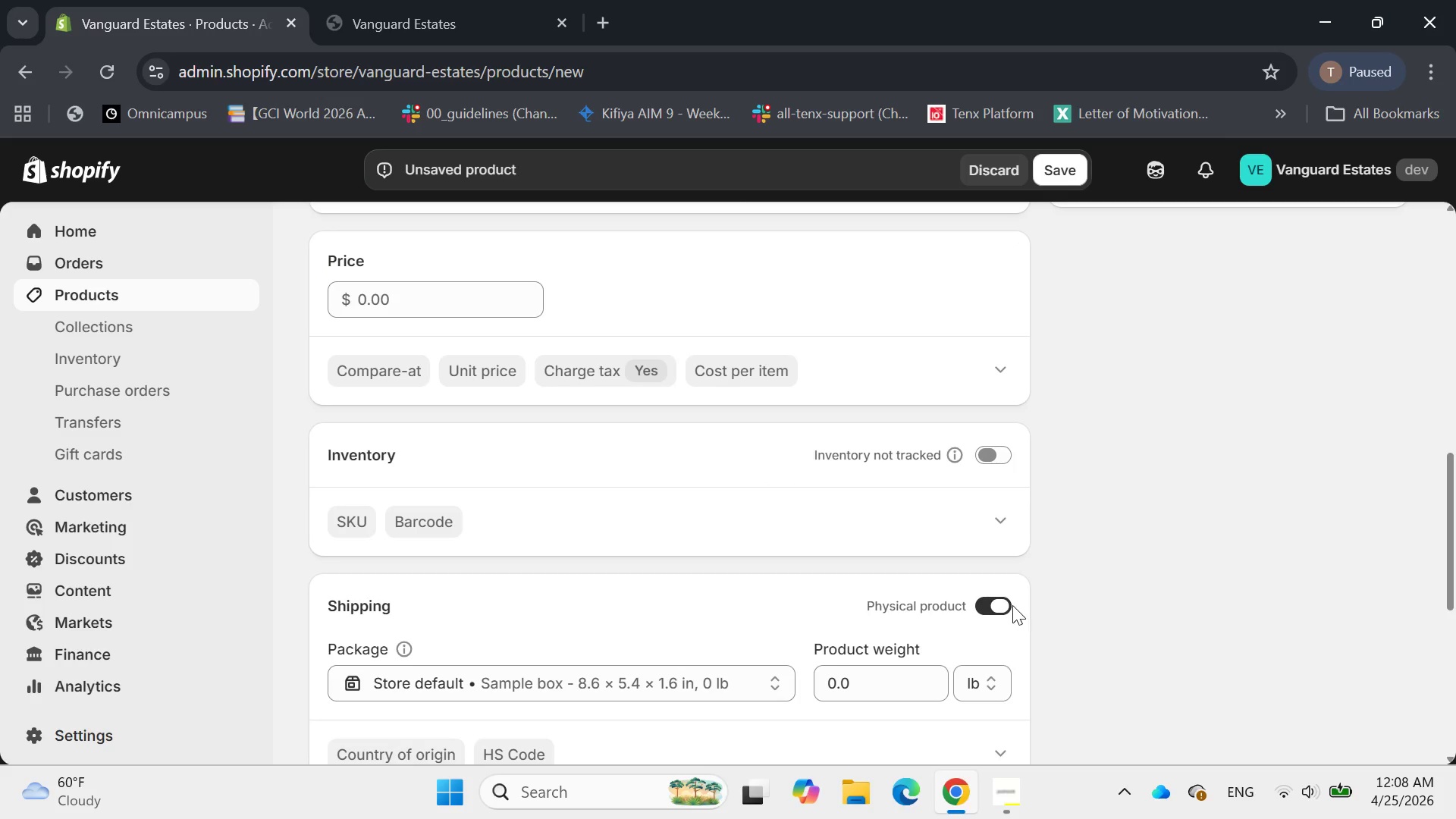 
left_click([1008, 606])
 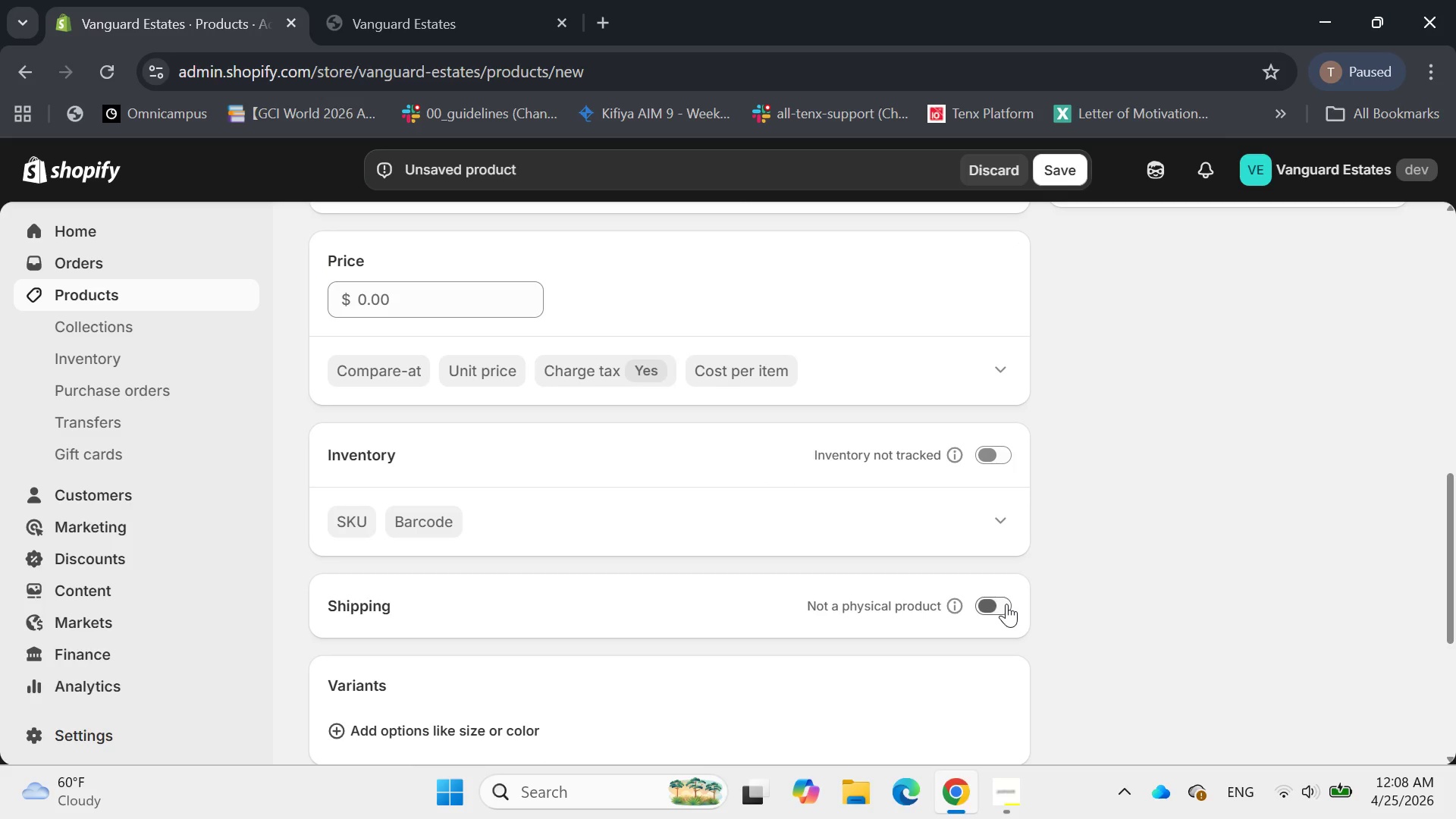 
scroll: coordinate [1006, 604], scroll_direction: down, amount: 3.0
 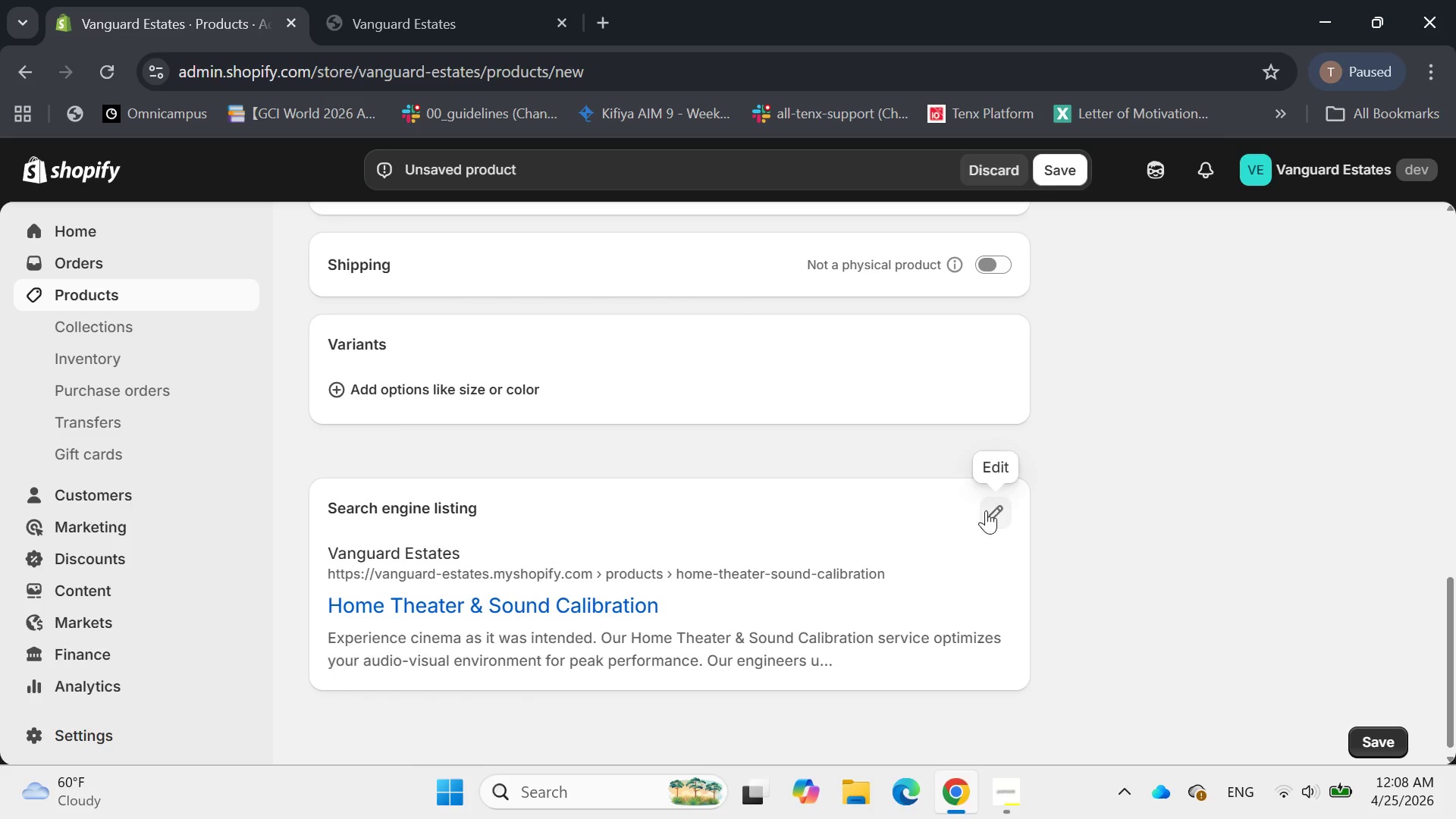 
left_click([986, 507])
 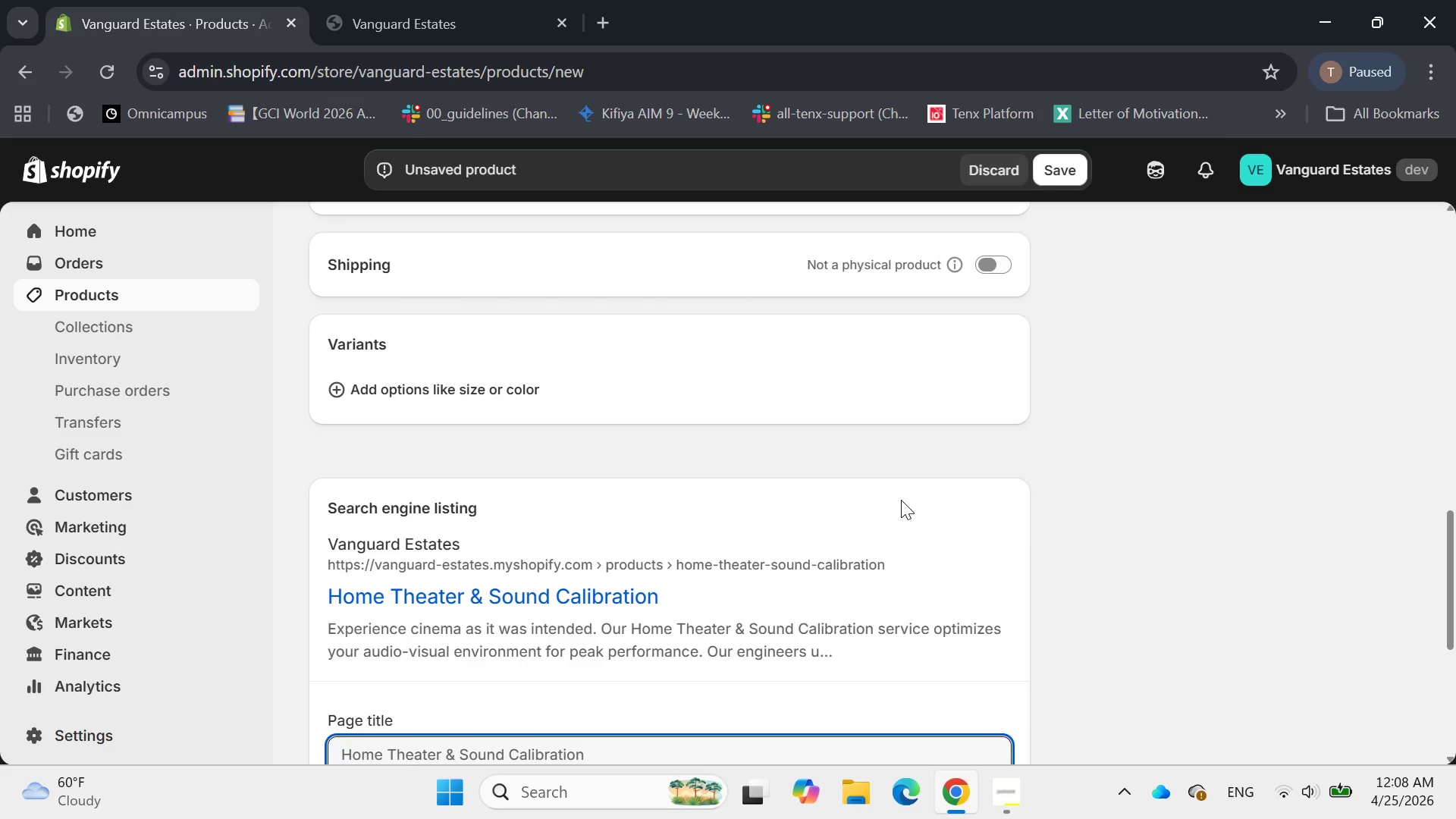 
scroll: coordinate [901, 500], scroll_direction: down, amount: 3.0
 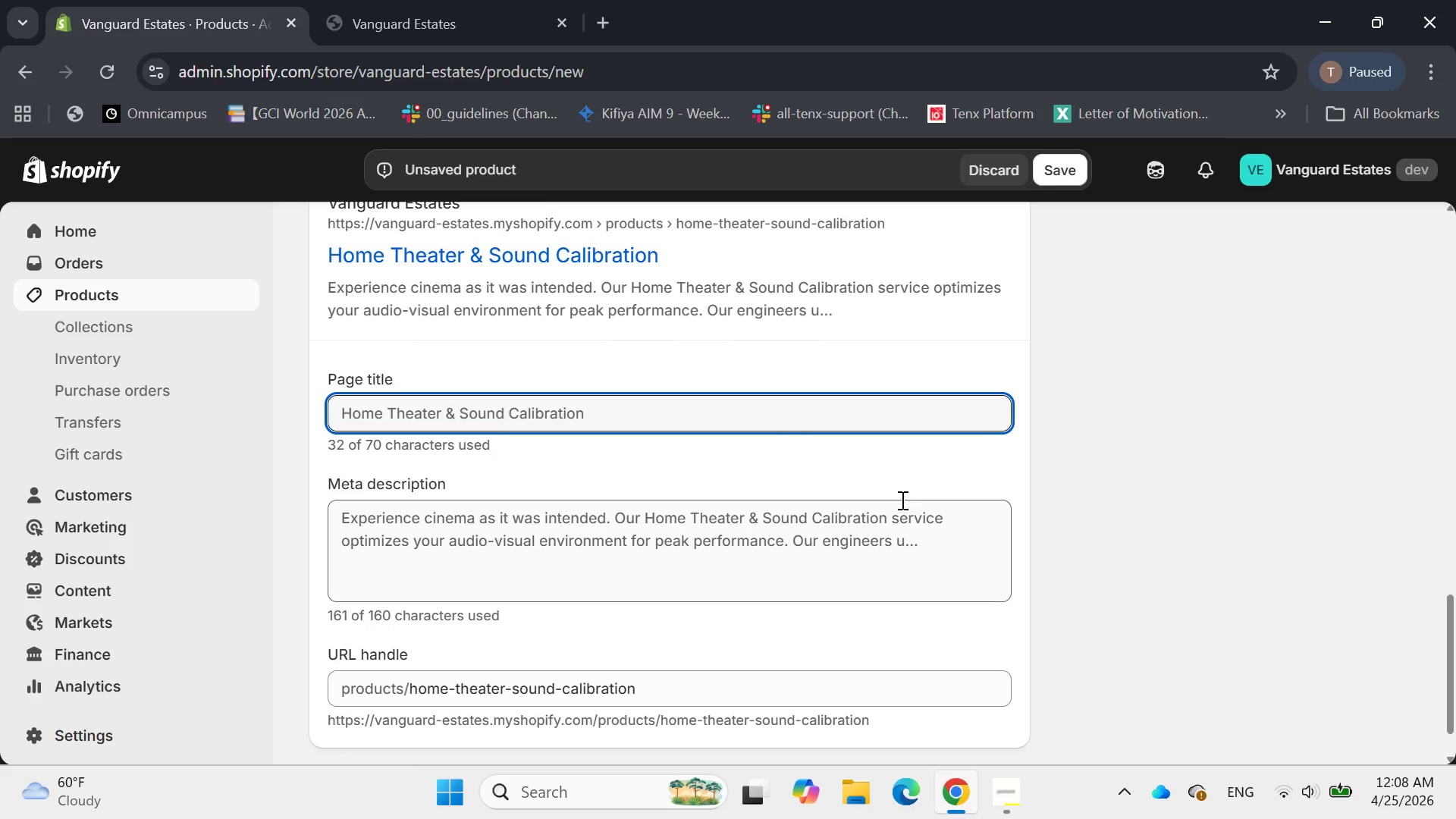 
wait(7.55)
 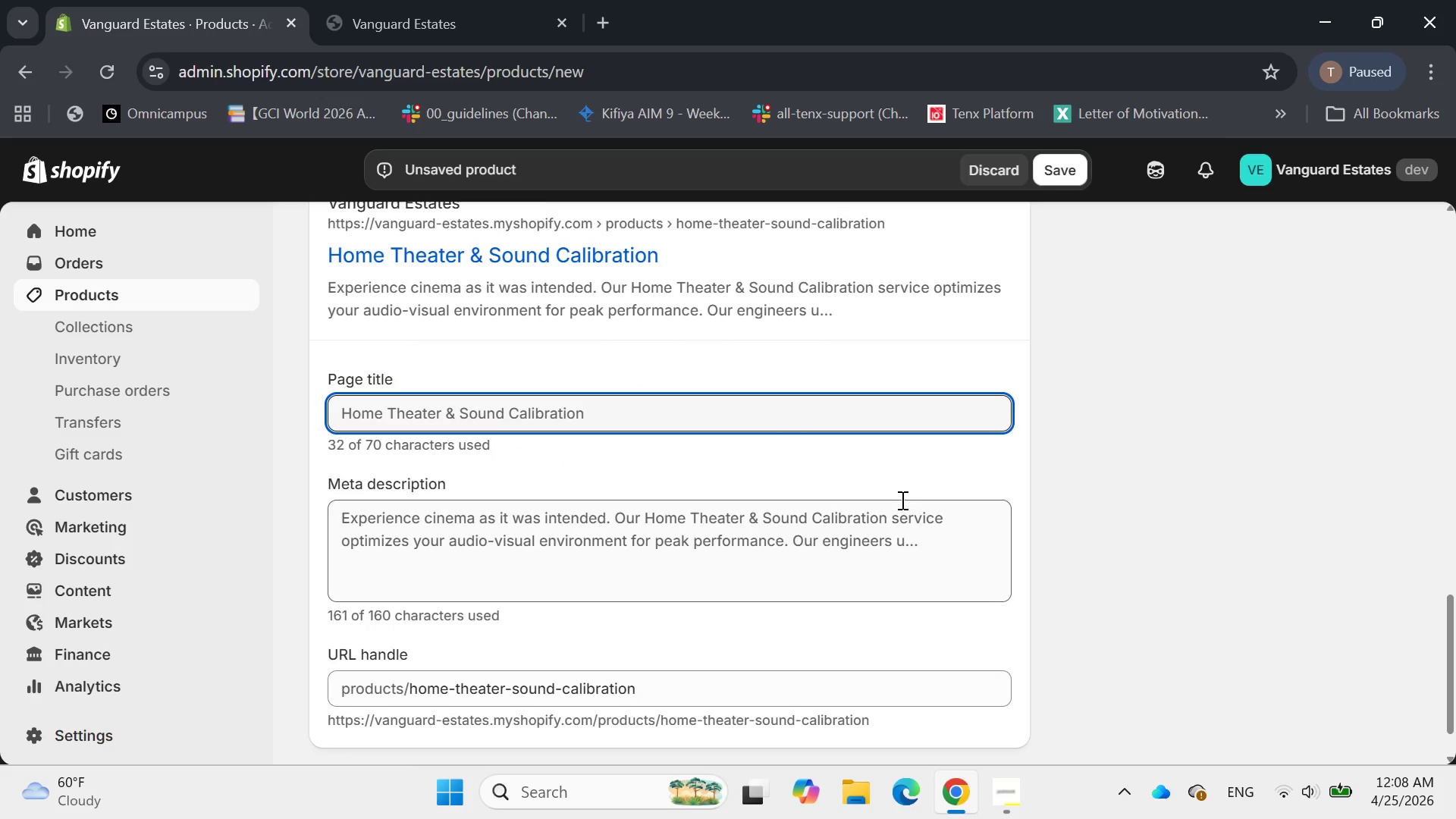 
left_click([673, 406])
 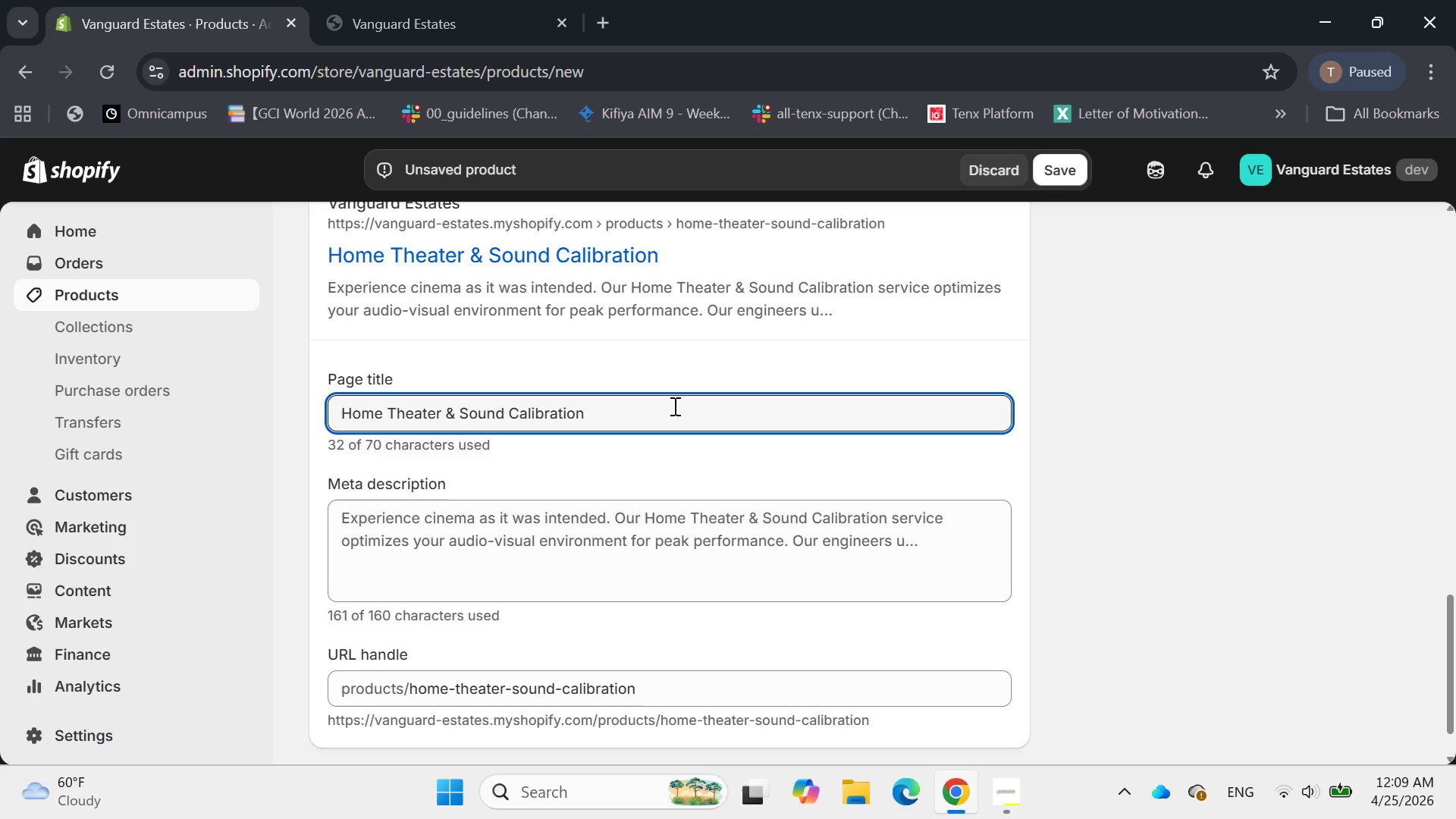 
key(Space)
 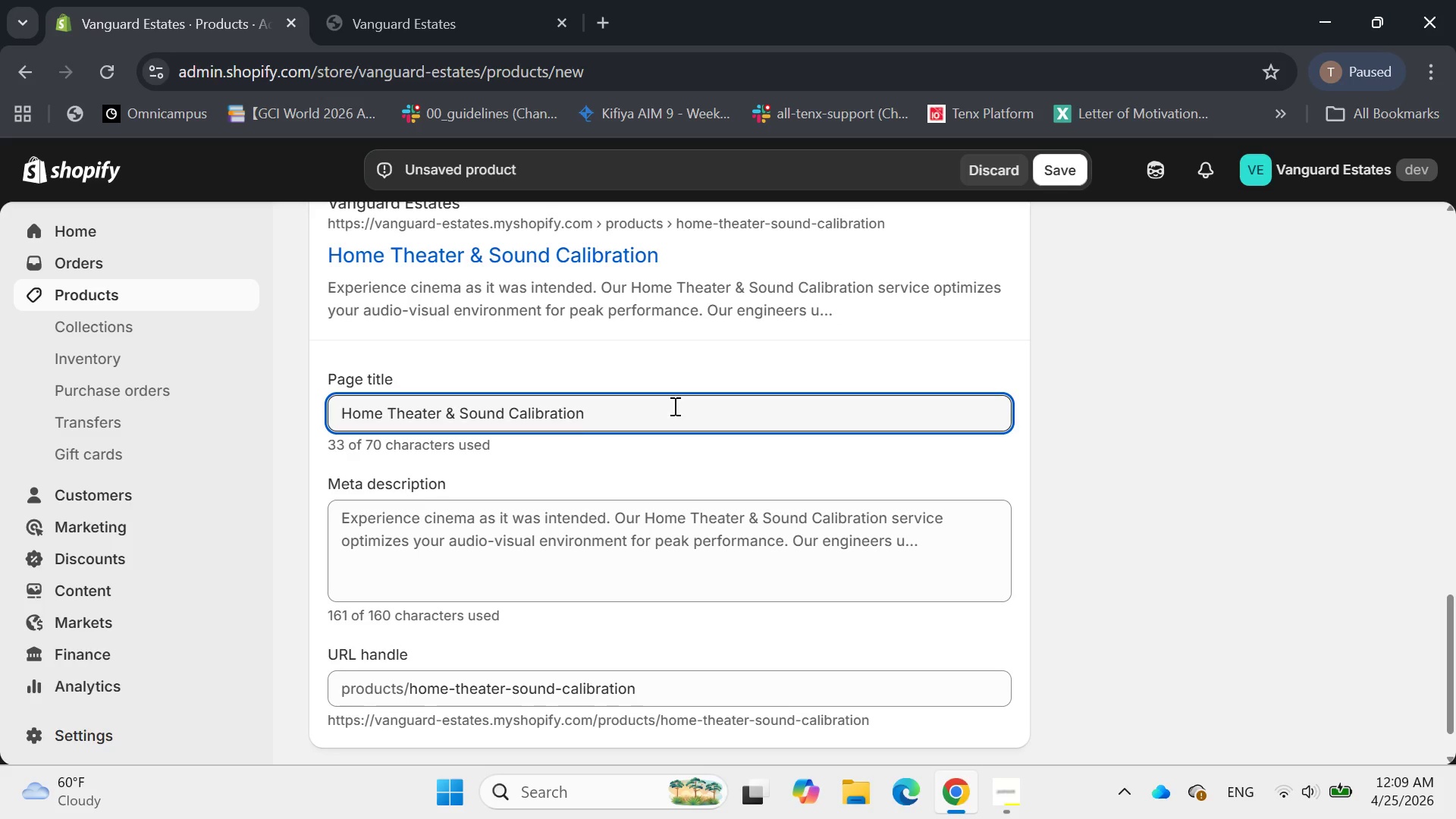 
key(Shift+Backslash)
 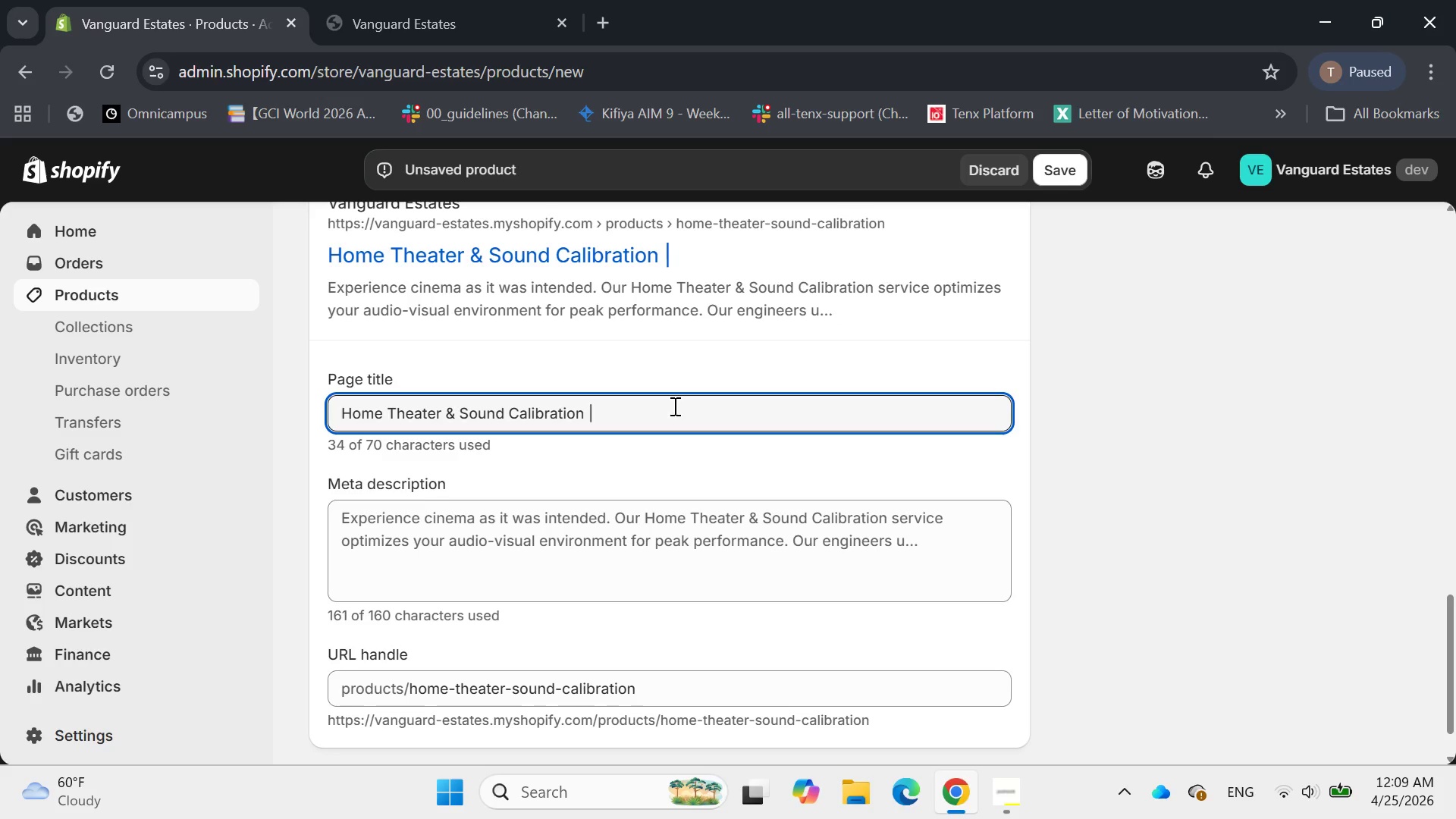 
key(Space)
 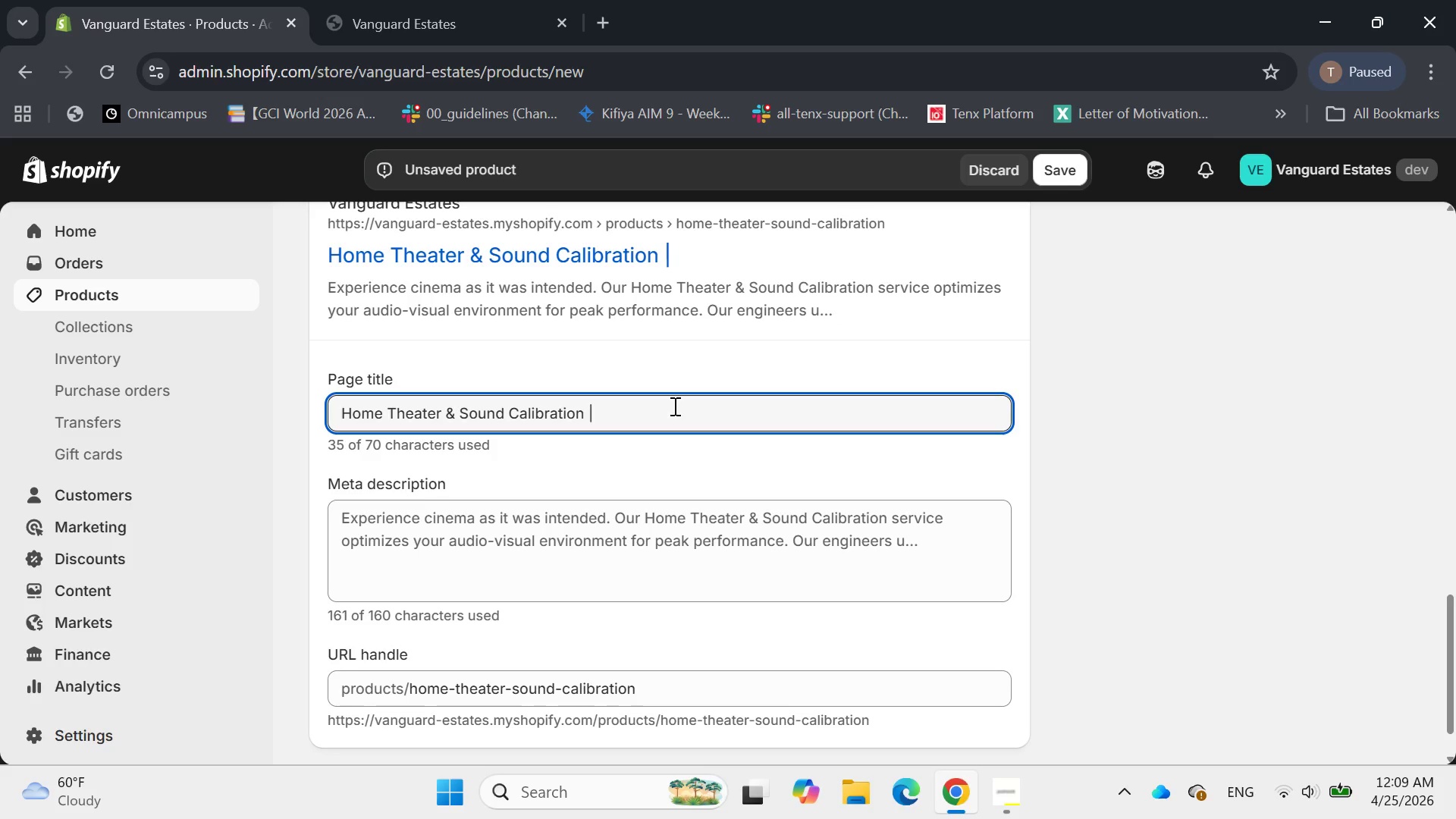 
hold_key(key=ArrowLeft, duration=1.08)
 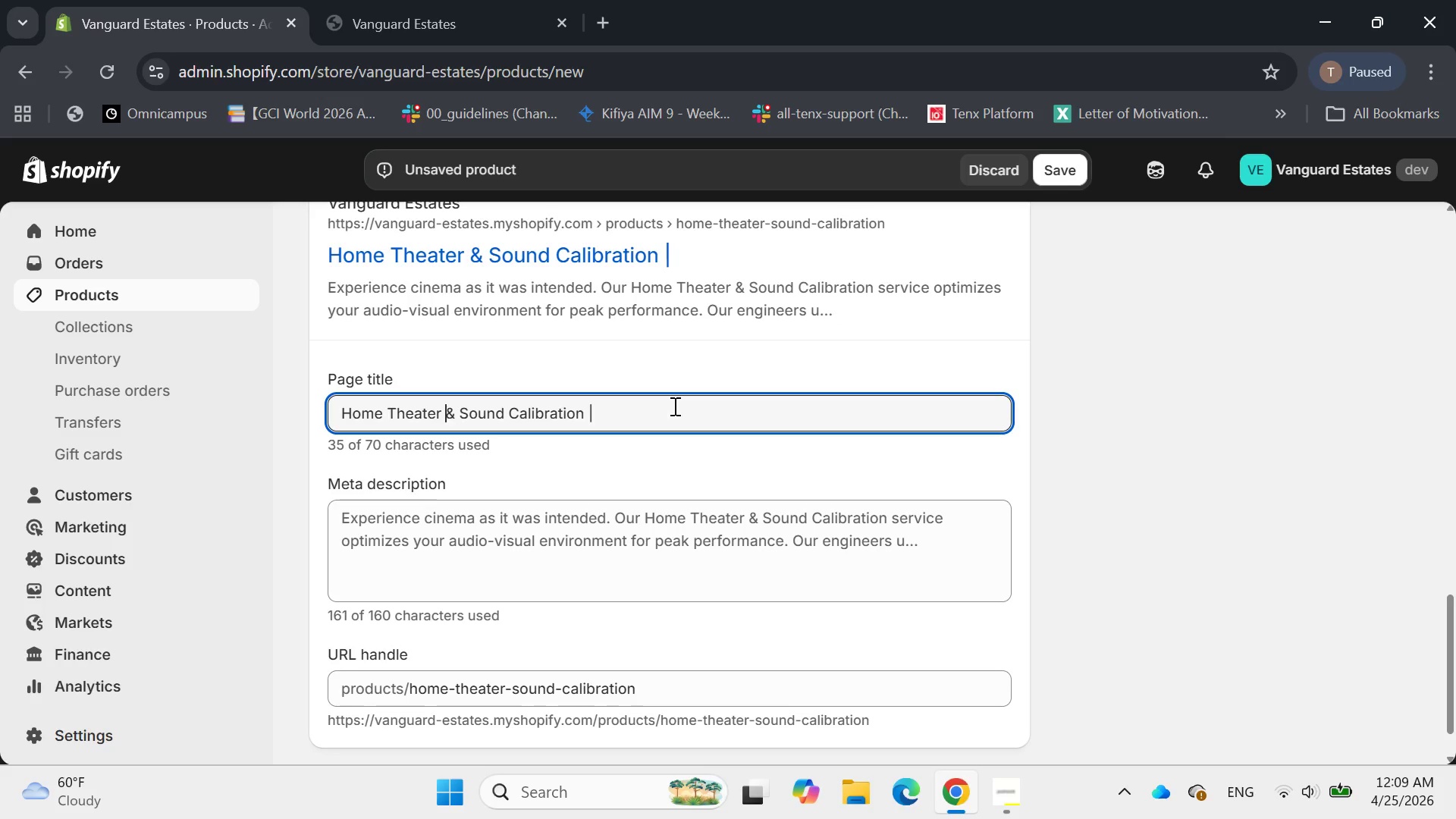 
hold_key(key=ArrowLeft, duration=0.56)
 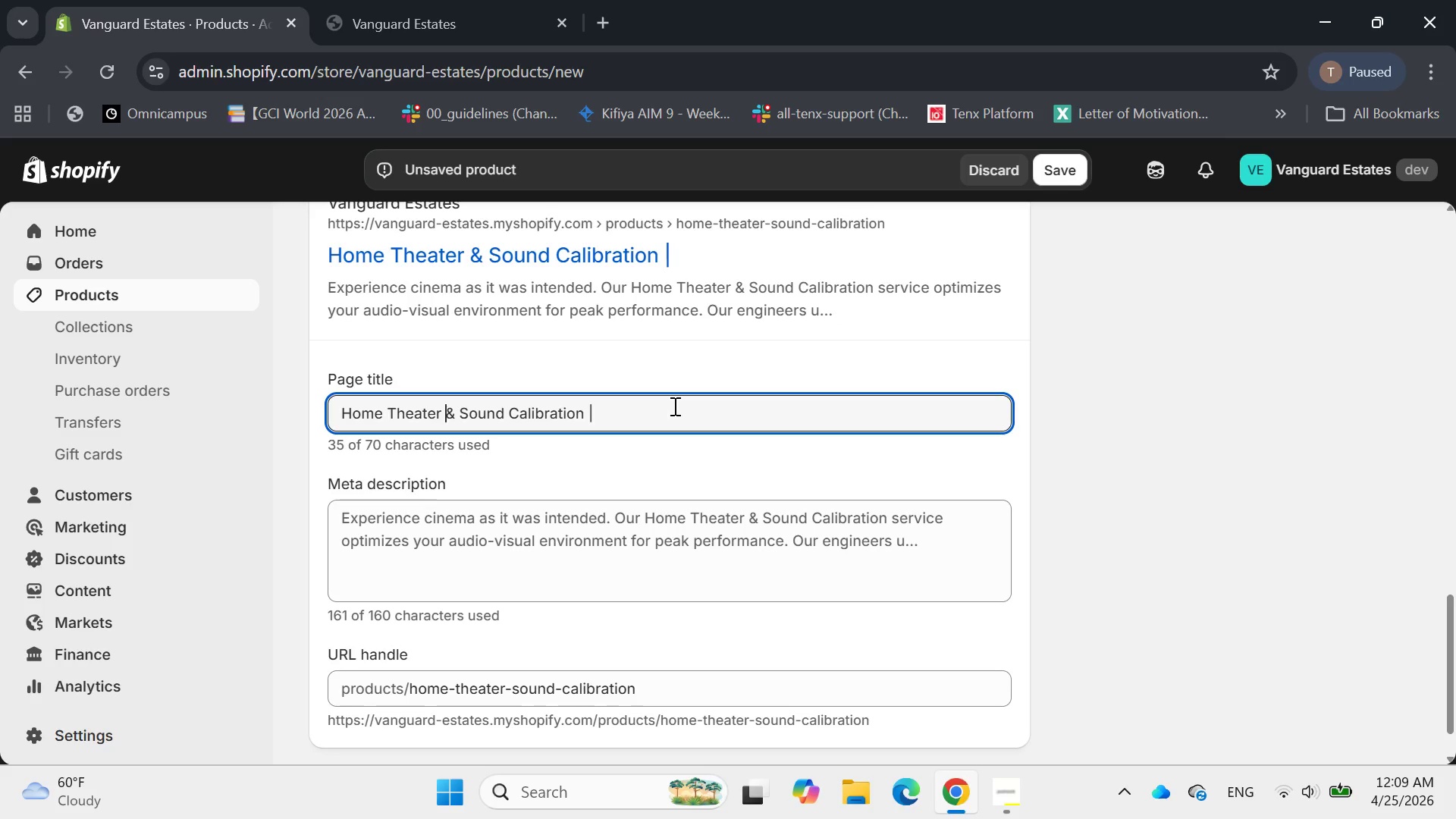 
type(Setuo )
key(Backspace)
key(Backspace)
key(Backspace)
type(up )
 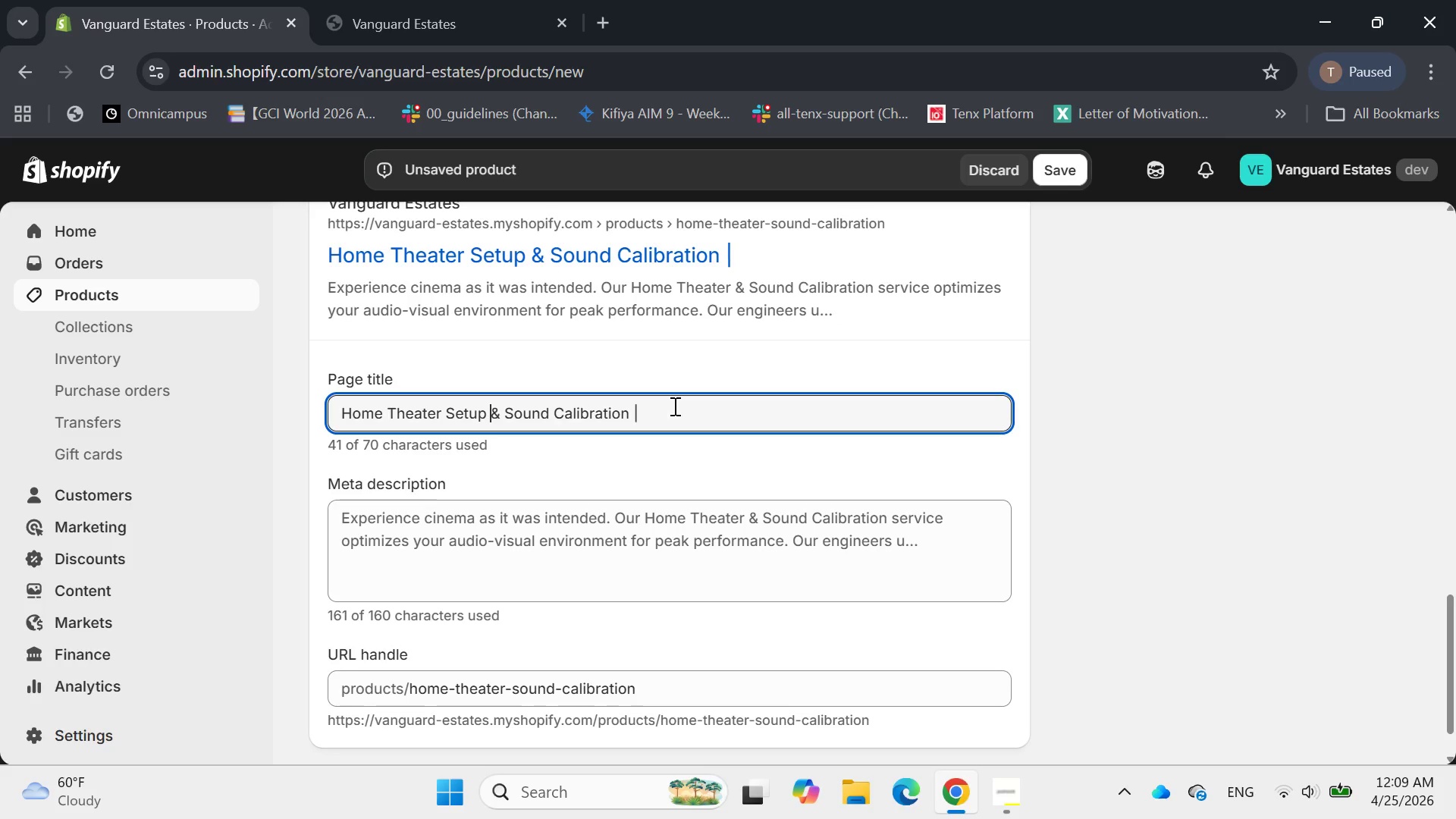 
hold_key(key=ArrowRight, duration=0.59)
 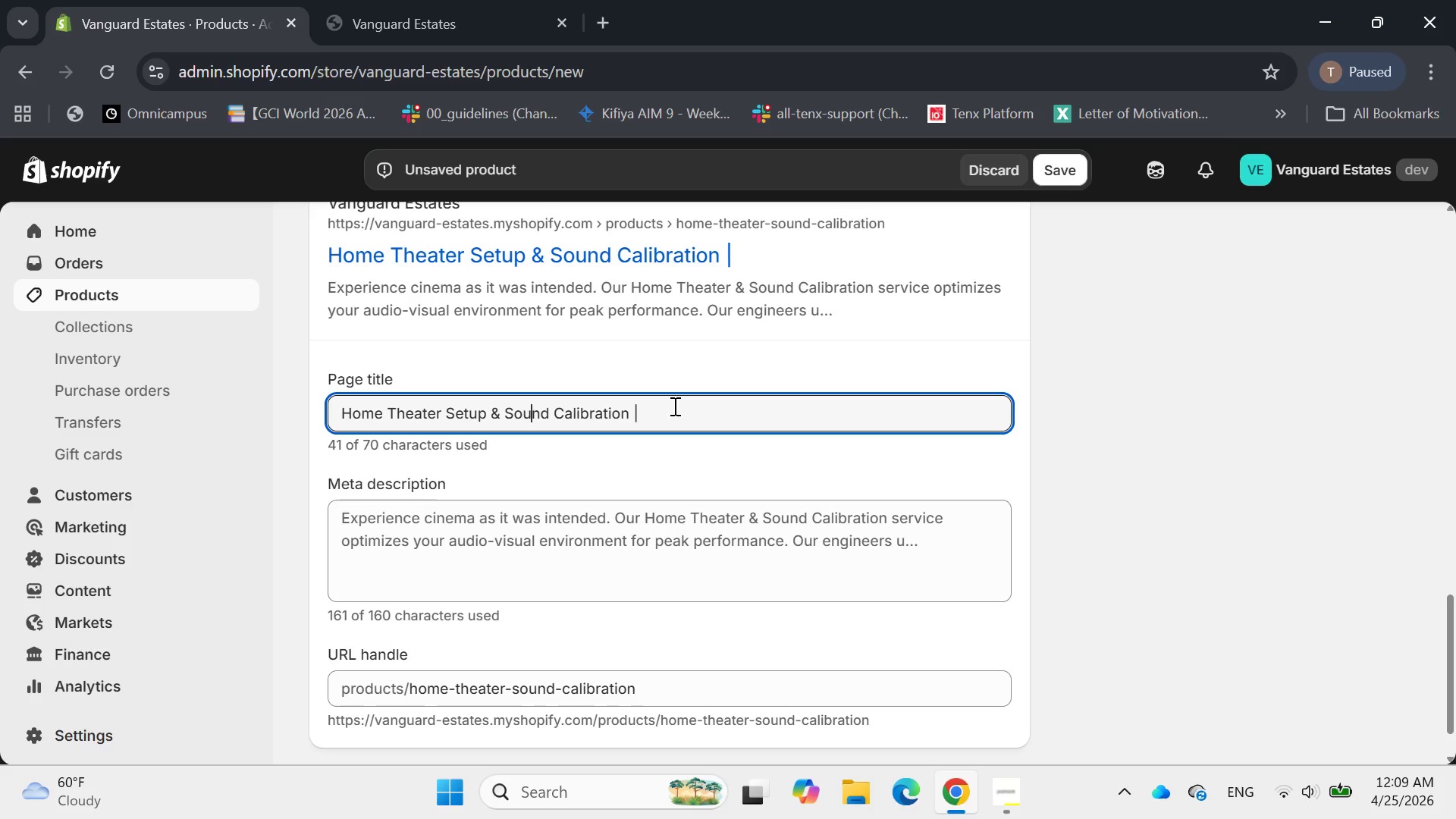 
key(ArrowRight)
 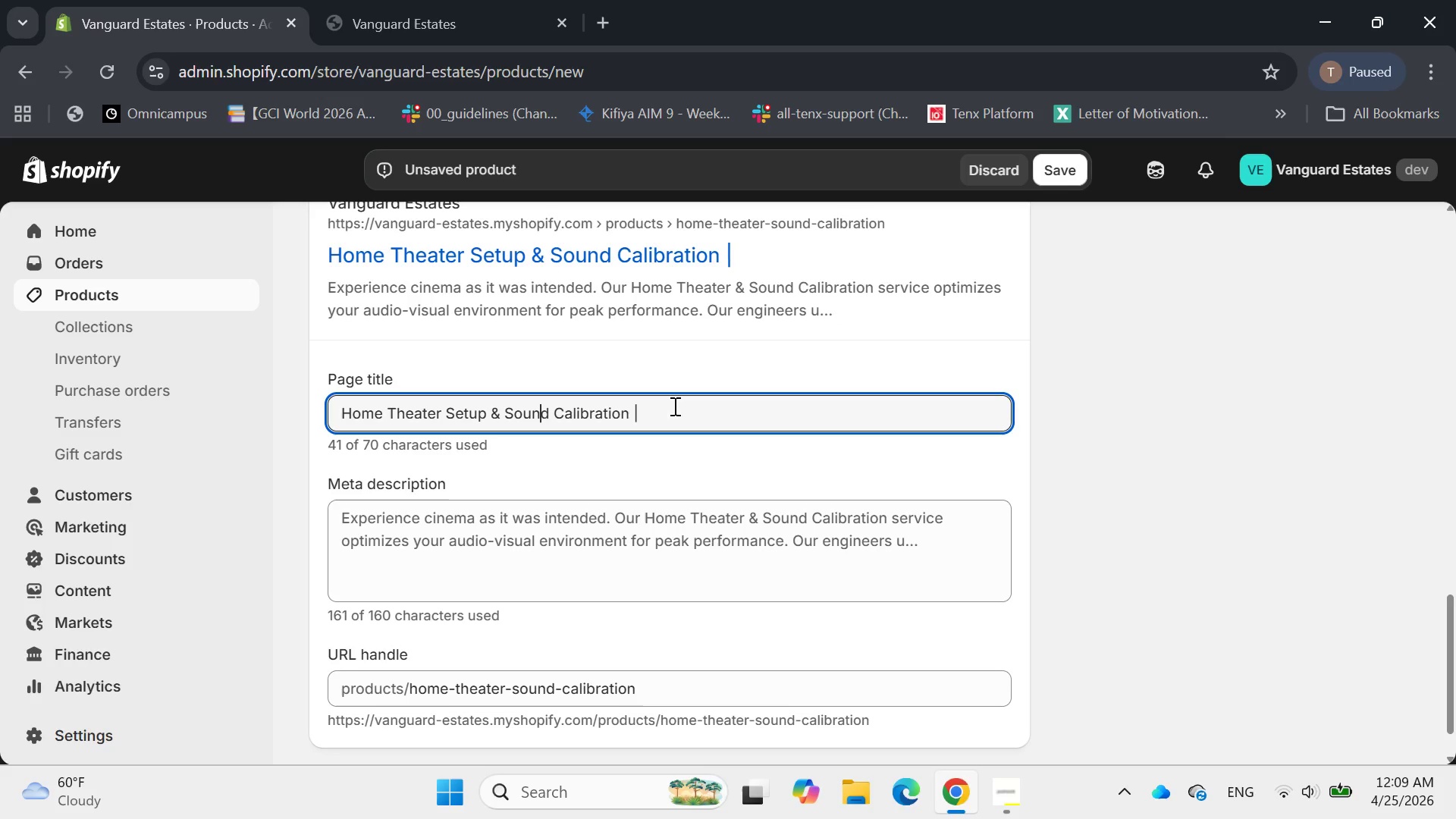 
key(ArrowRight)
 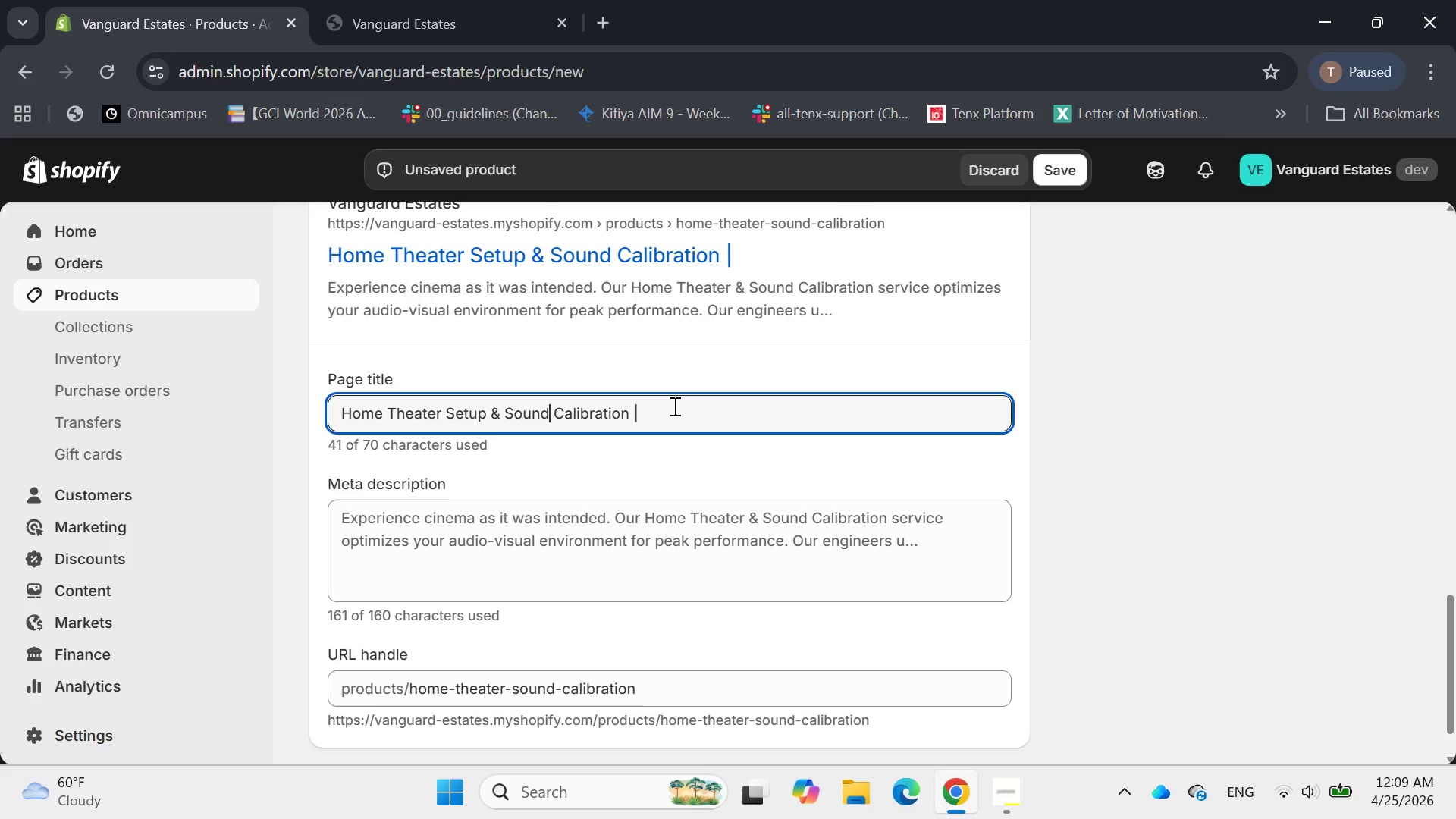 
key(ArrowRight)
 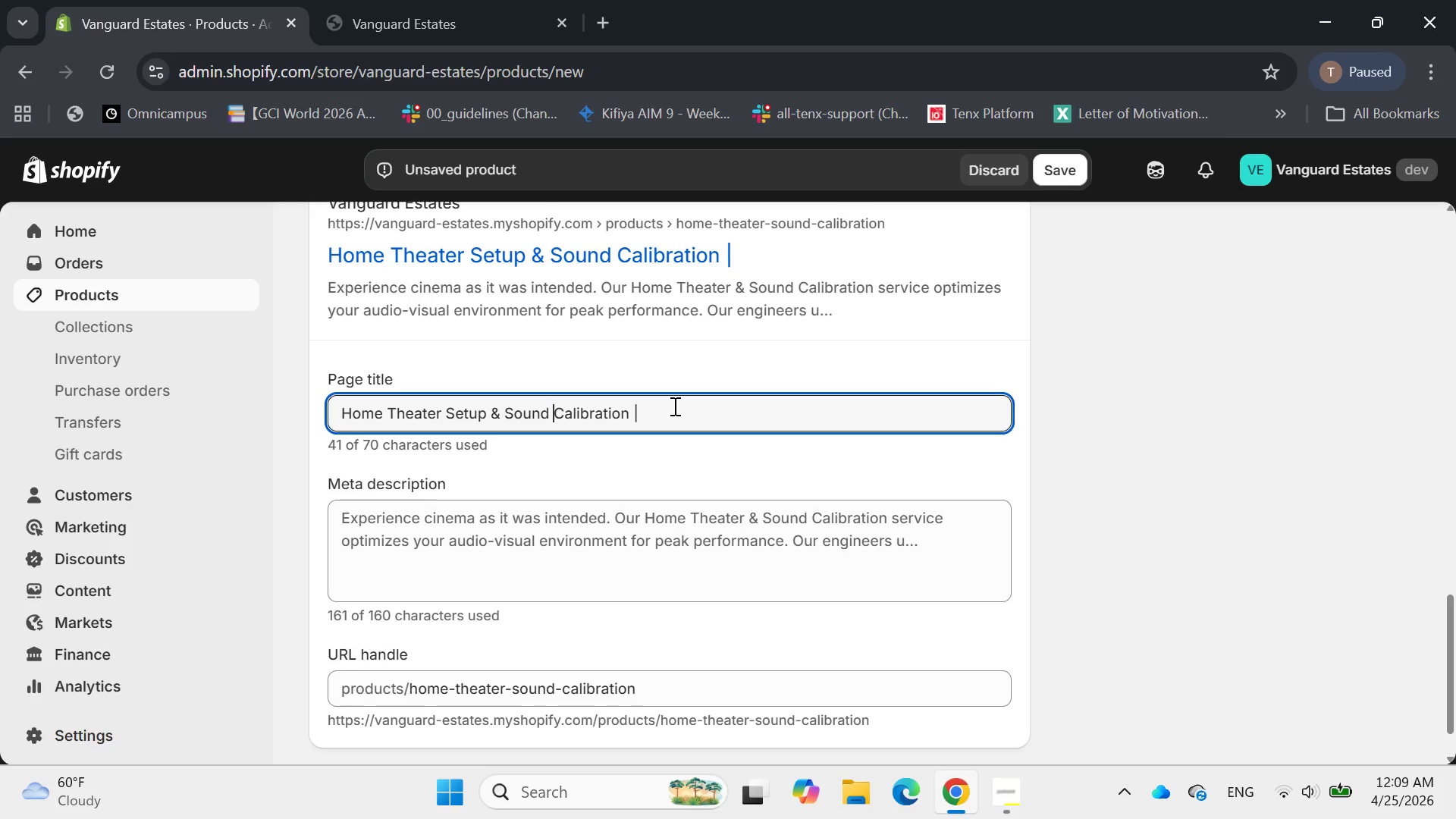 
key(ArrowRight)
 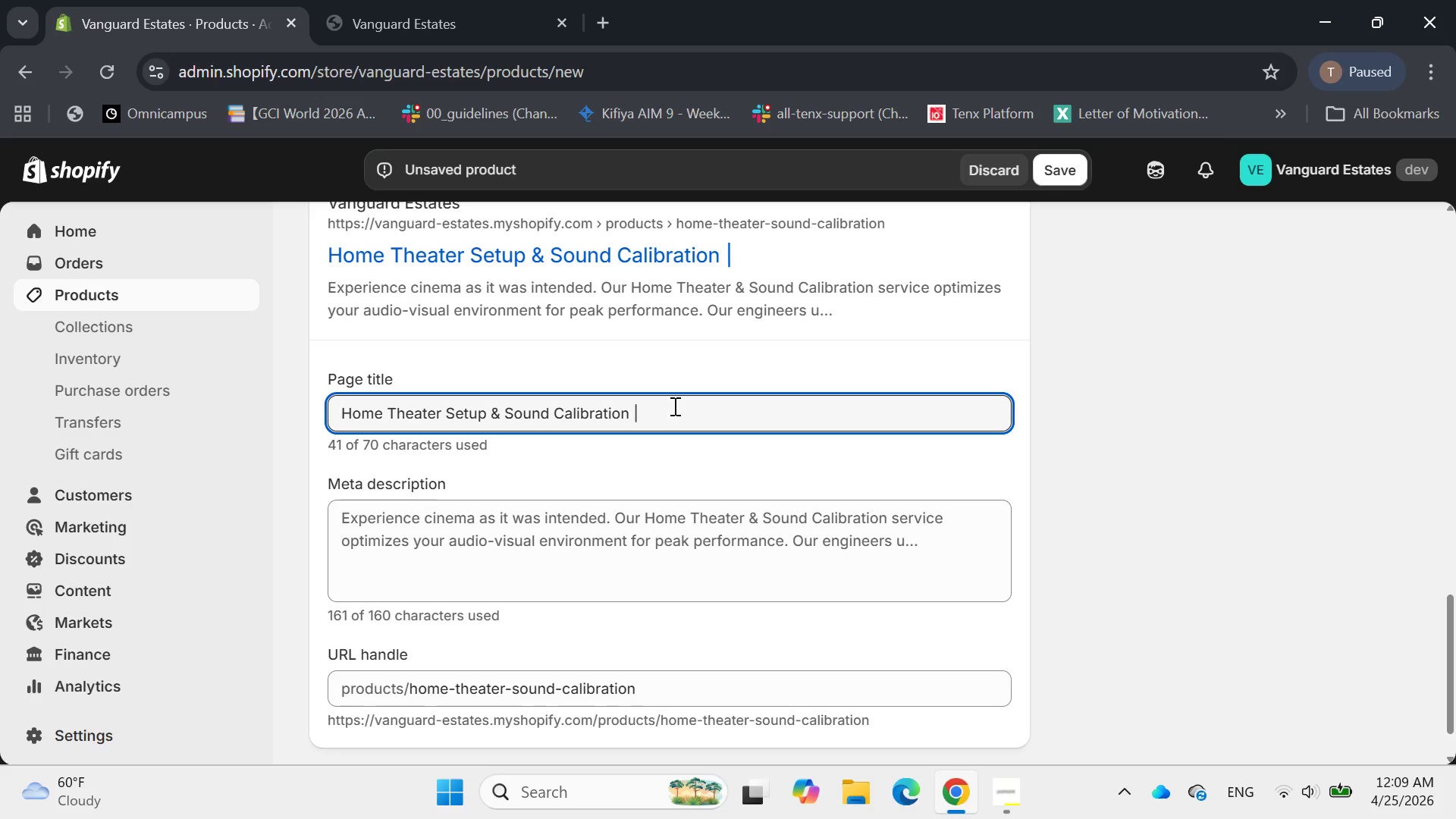 
key(Backspace)
 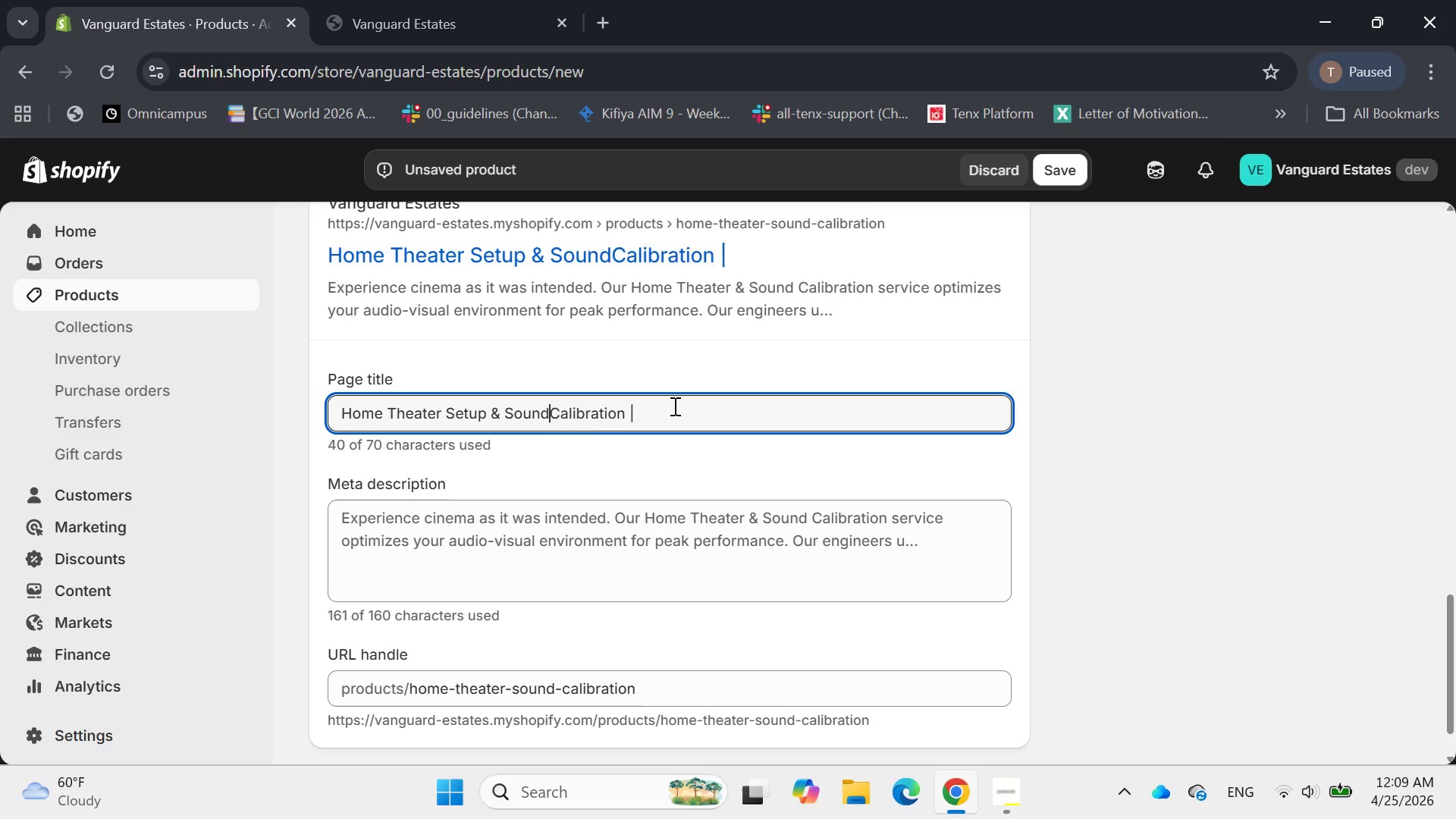 
key(Backspace)
 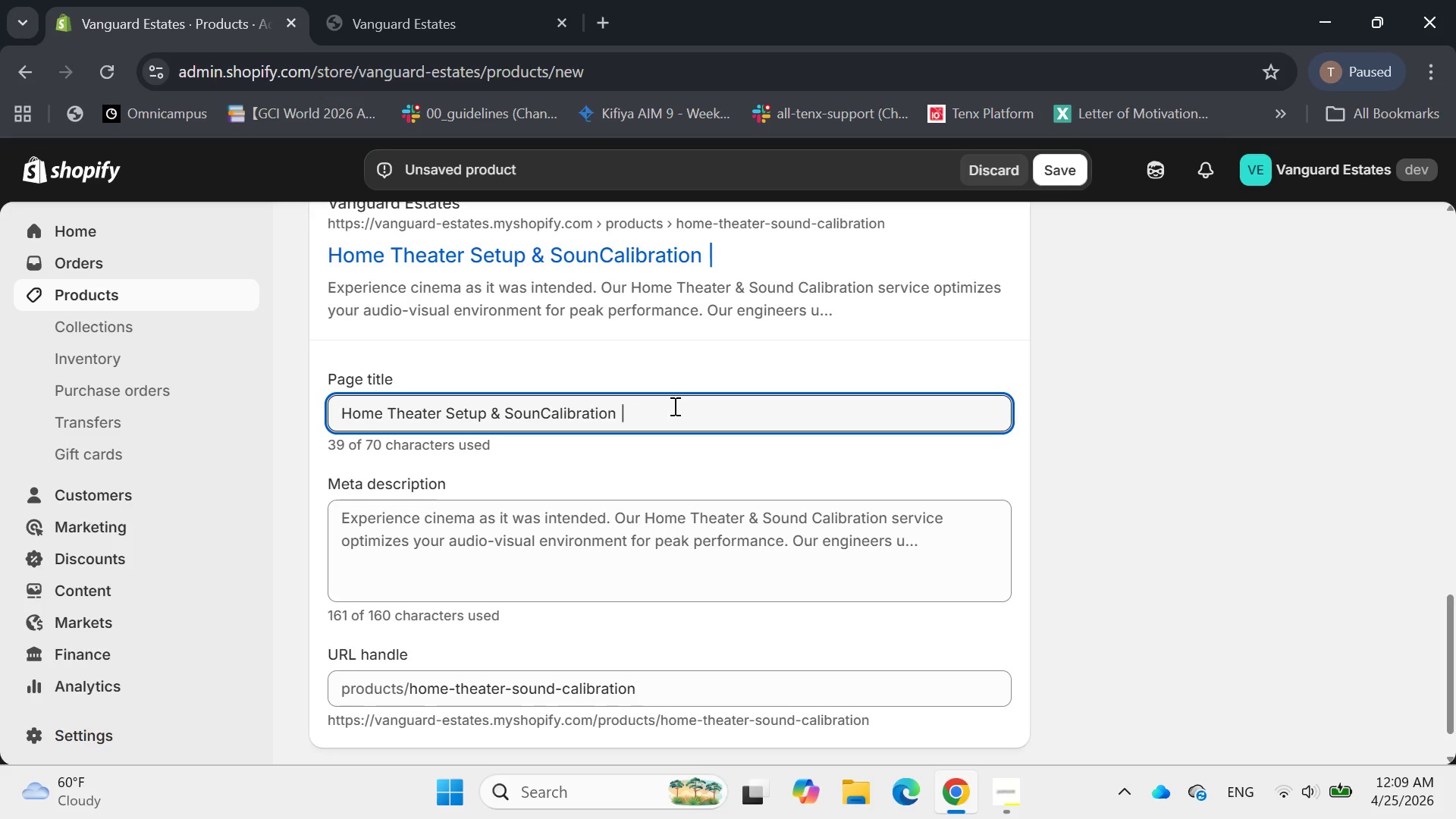 
key(Backspace)
 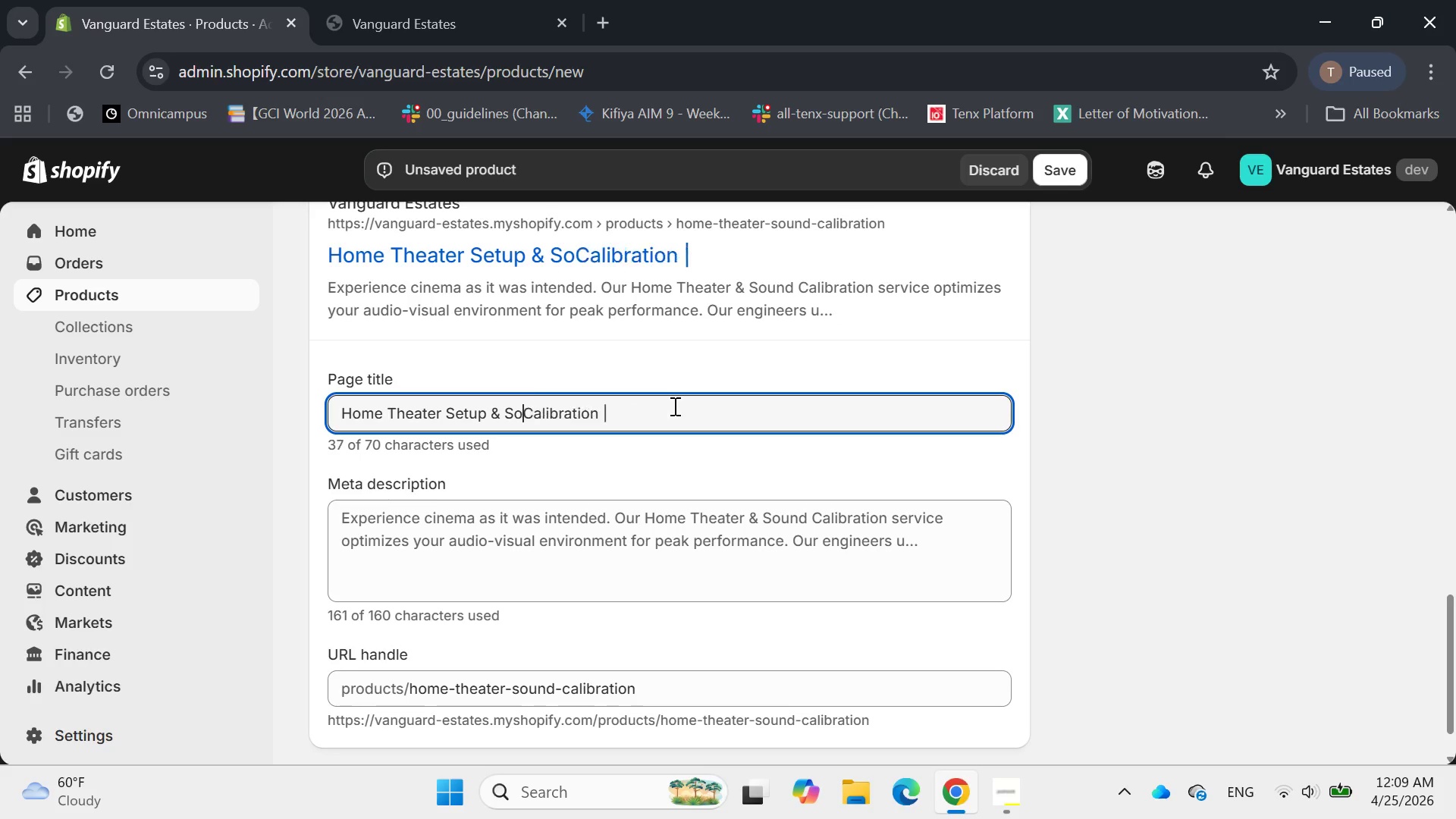 
key(Backspace)
 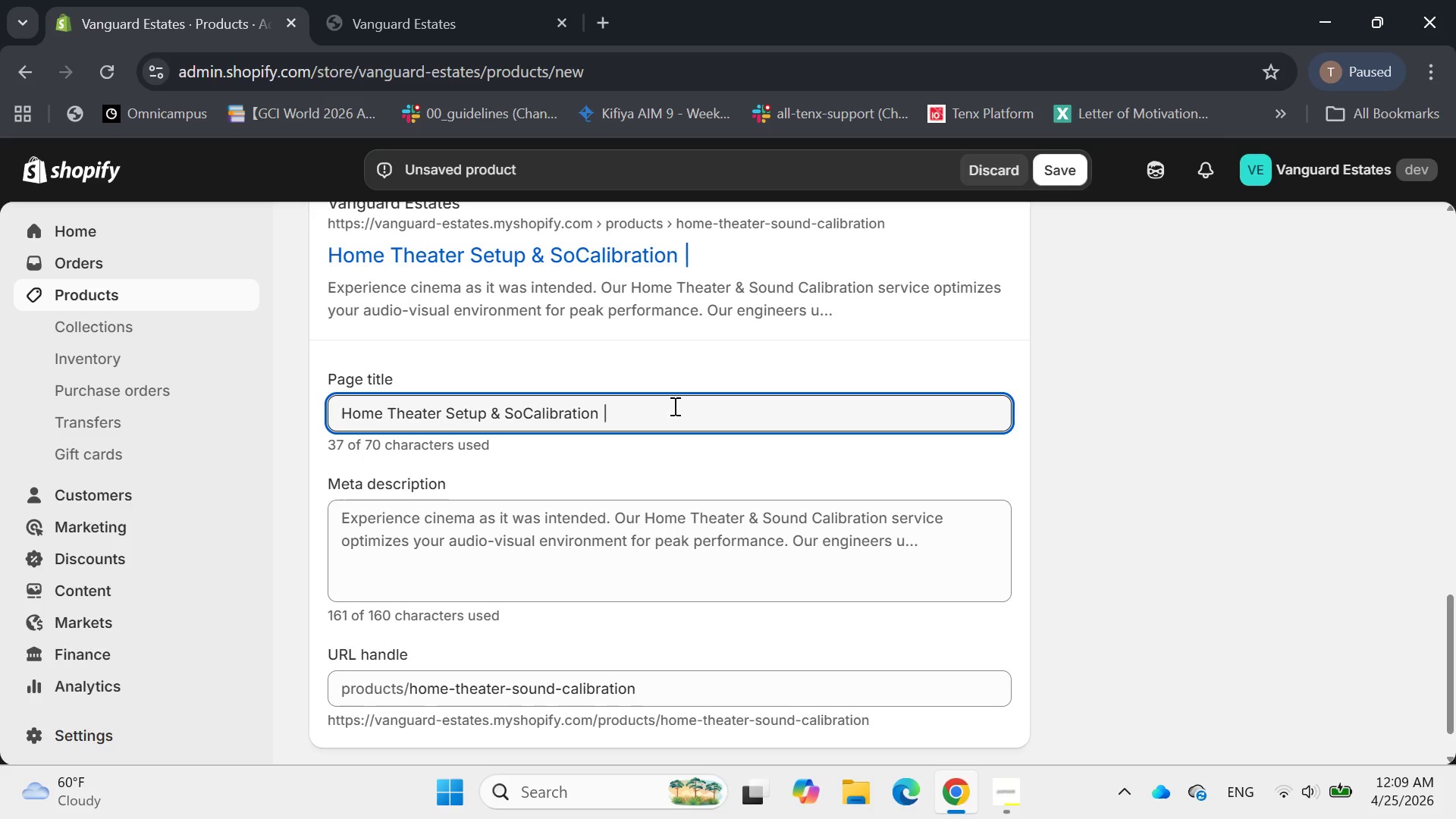 
key(Backspace)
 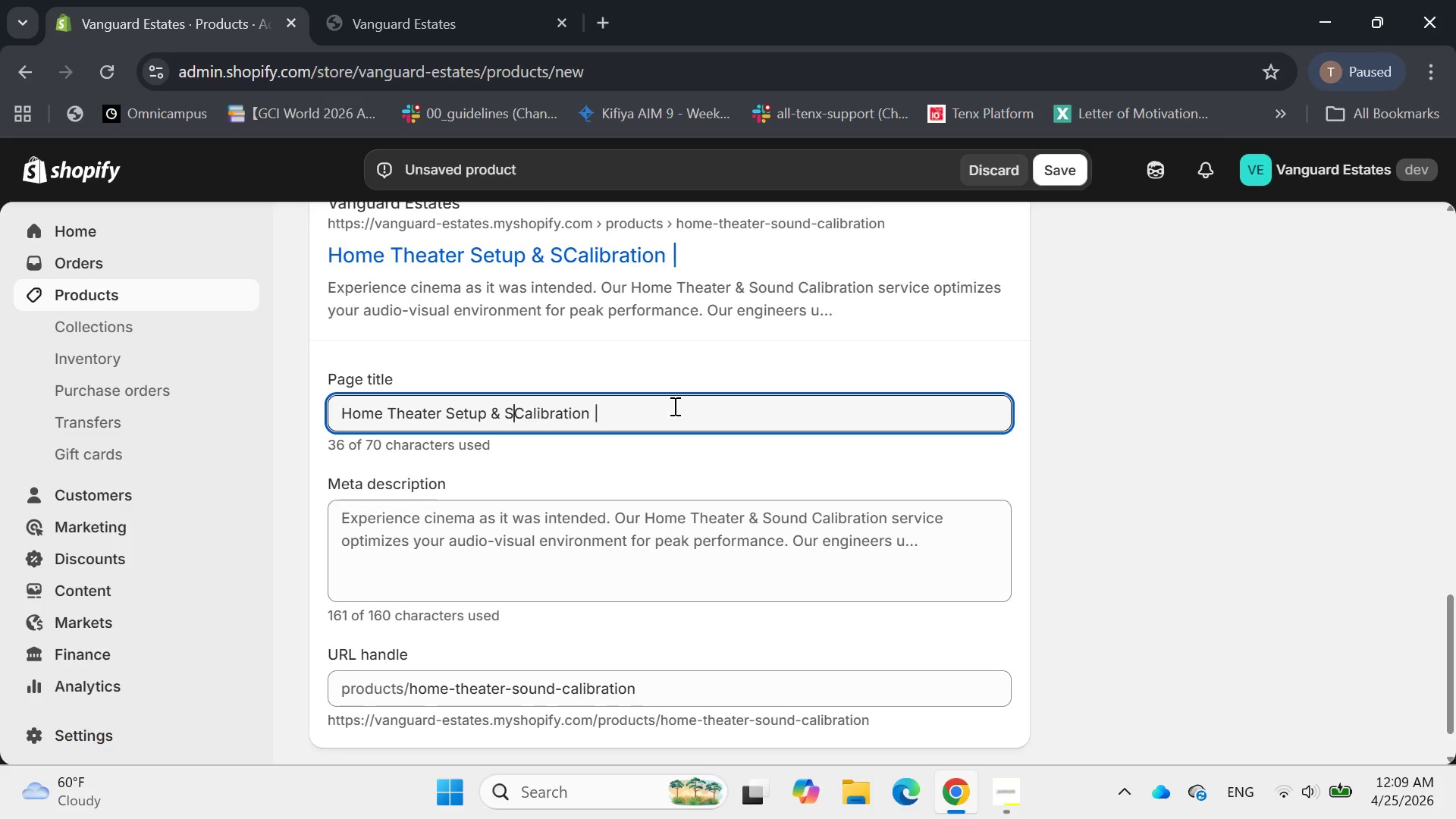 
key(Backspace)
 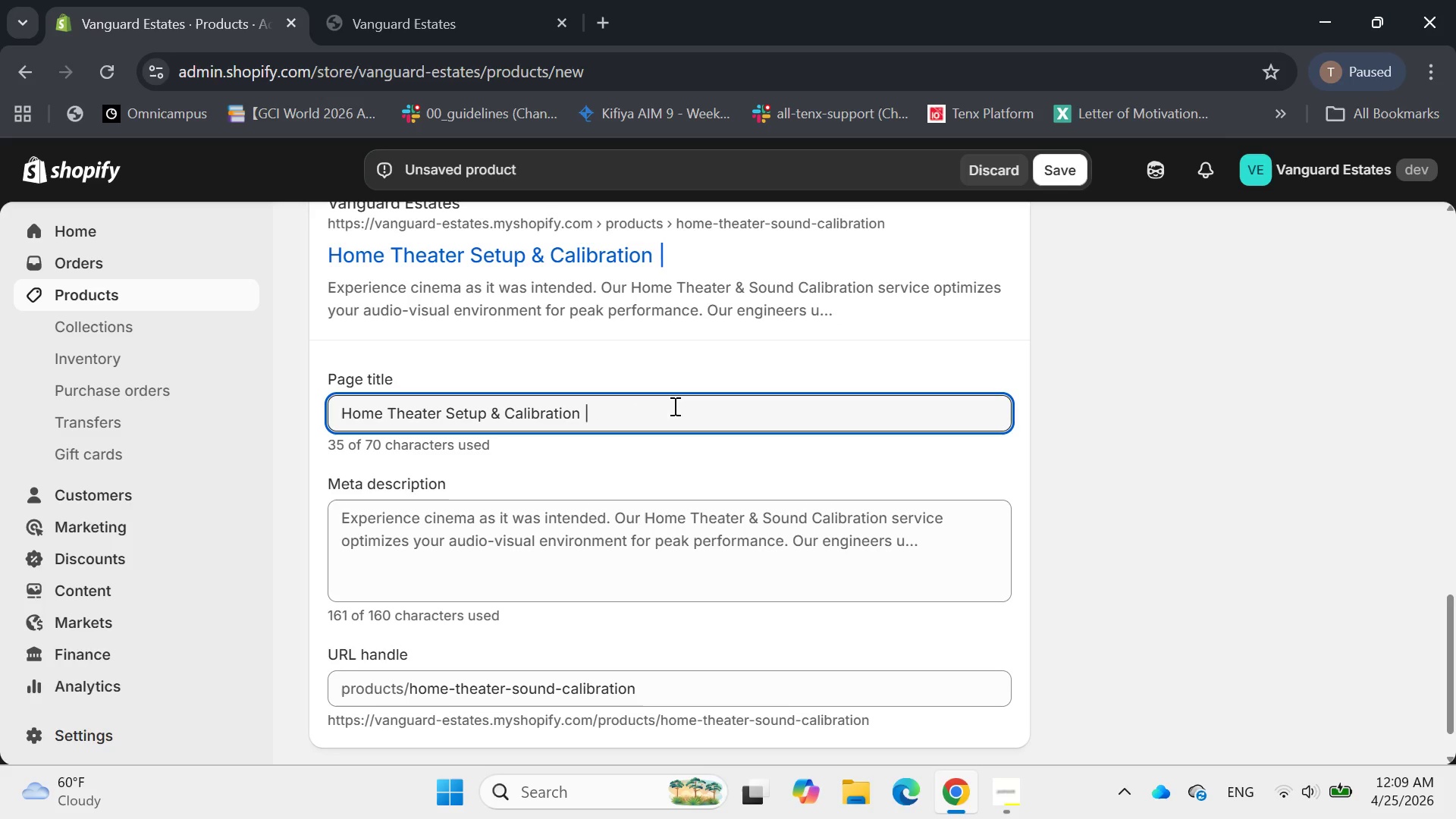 
hold_key(key=End, duration=0.59)
 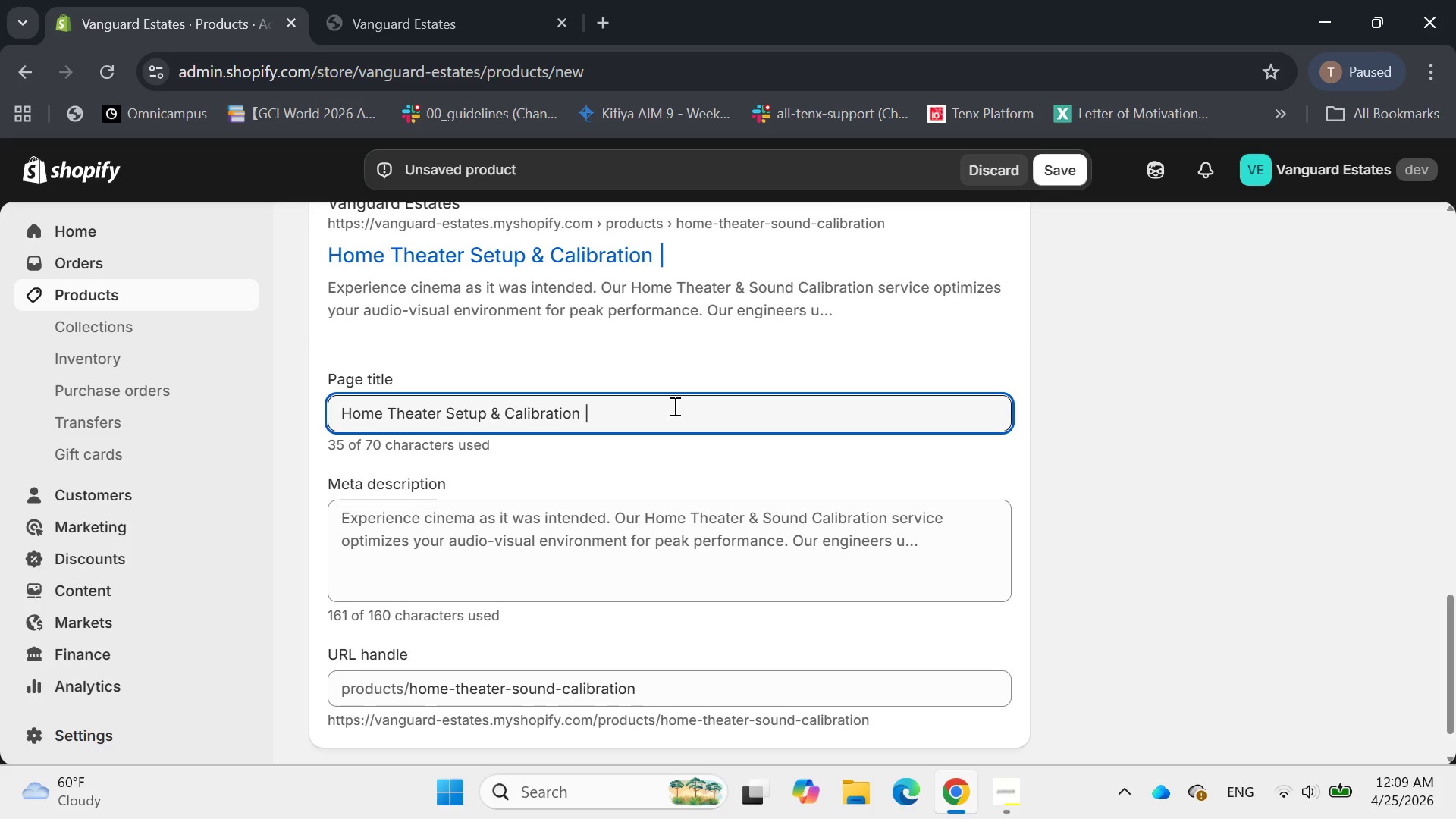 
type(Luxury Av)
key(Backspace)
type(V Service)
 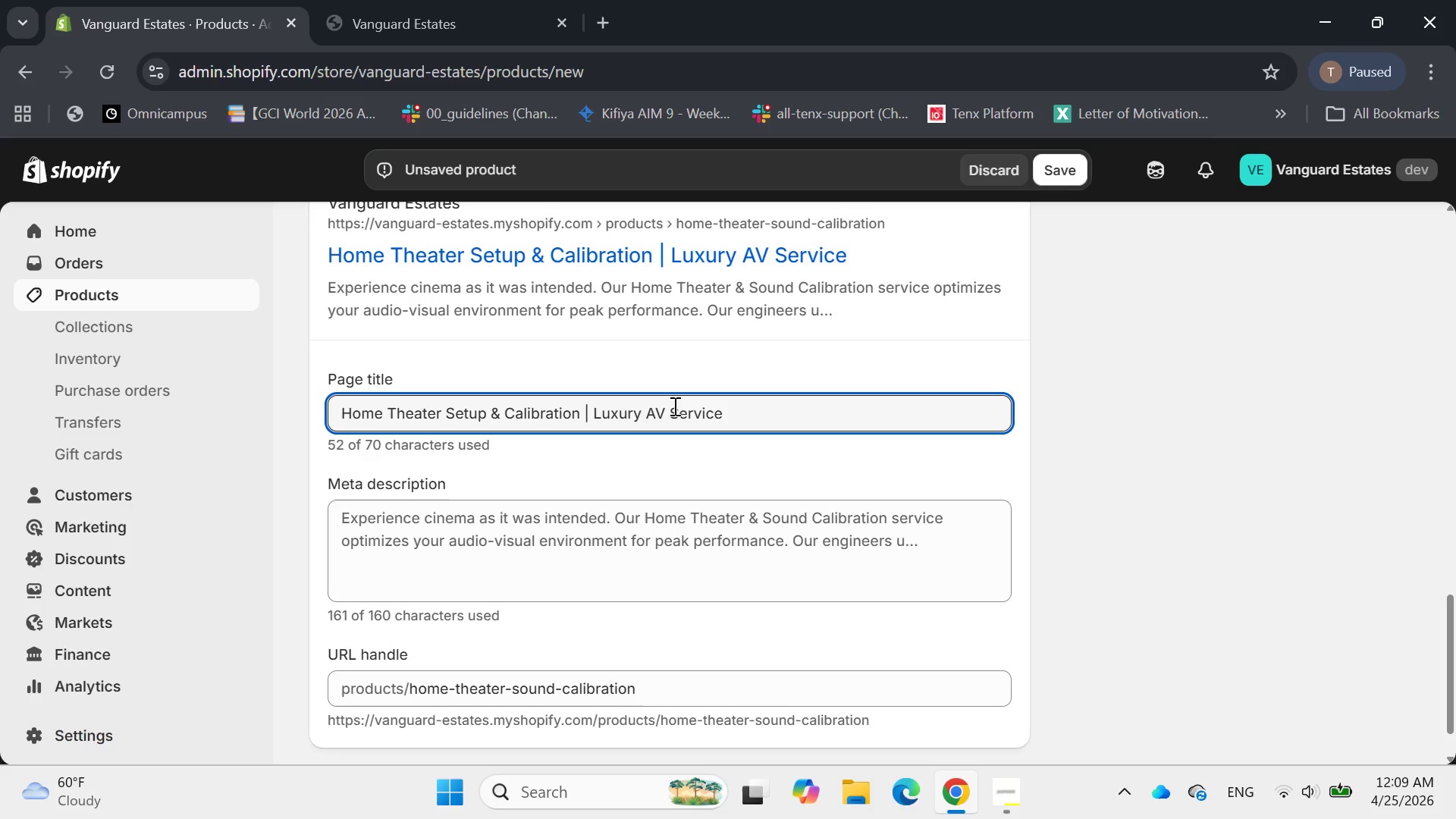 
key(S)
 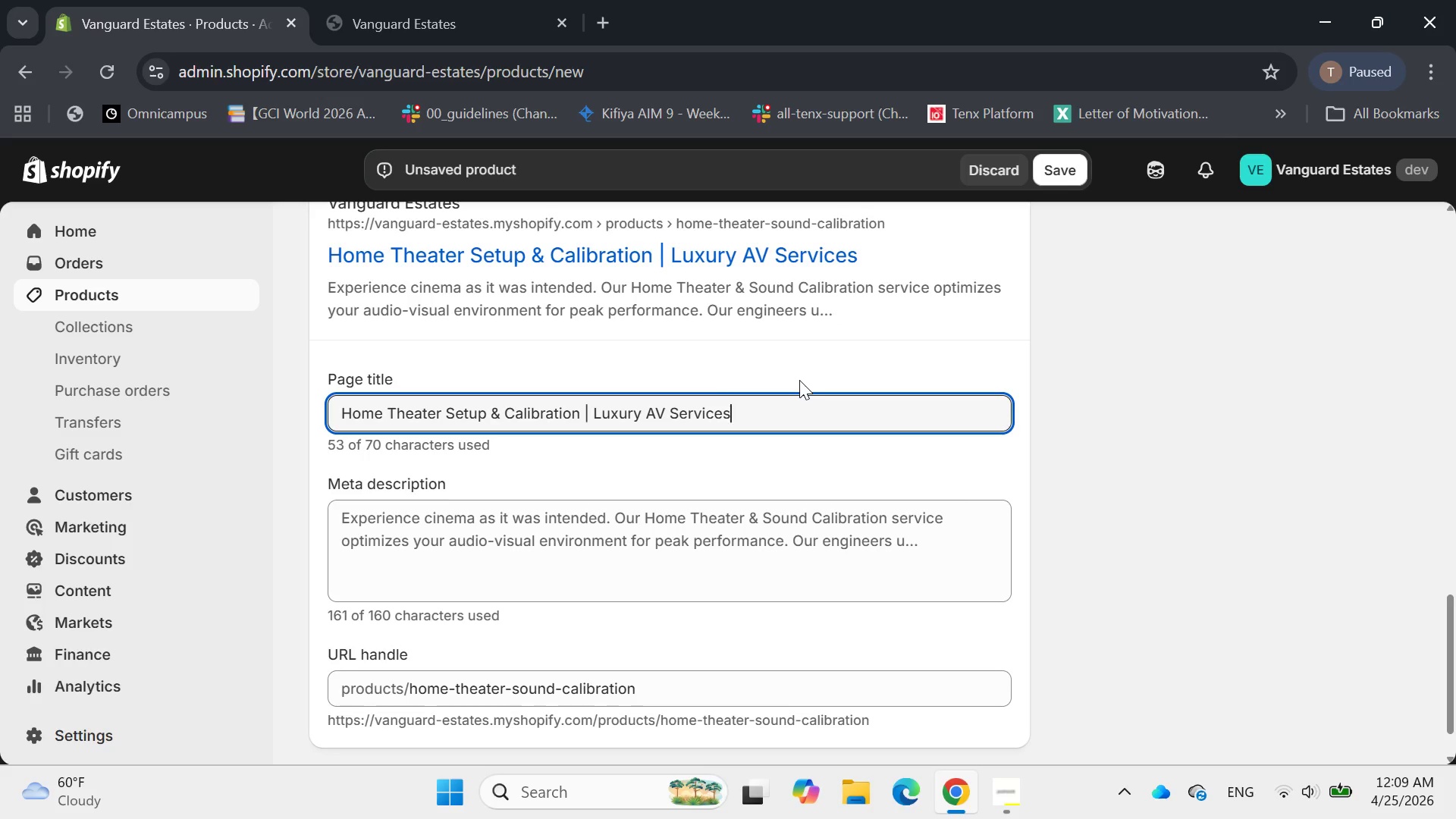 
key(Space)
 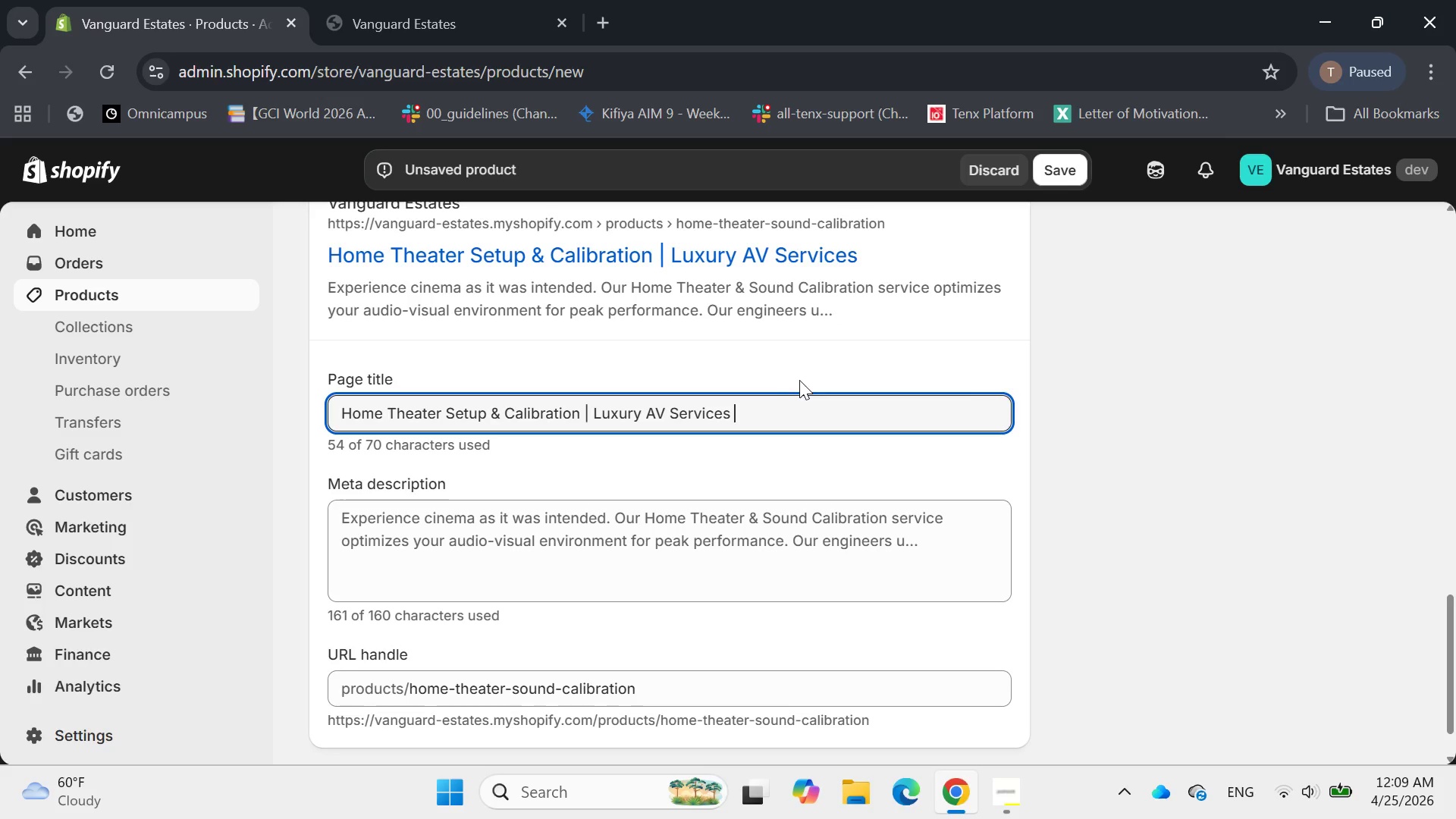 
left_click([564, 560])
 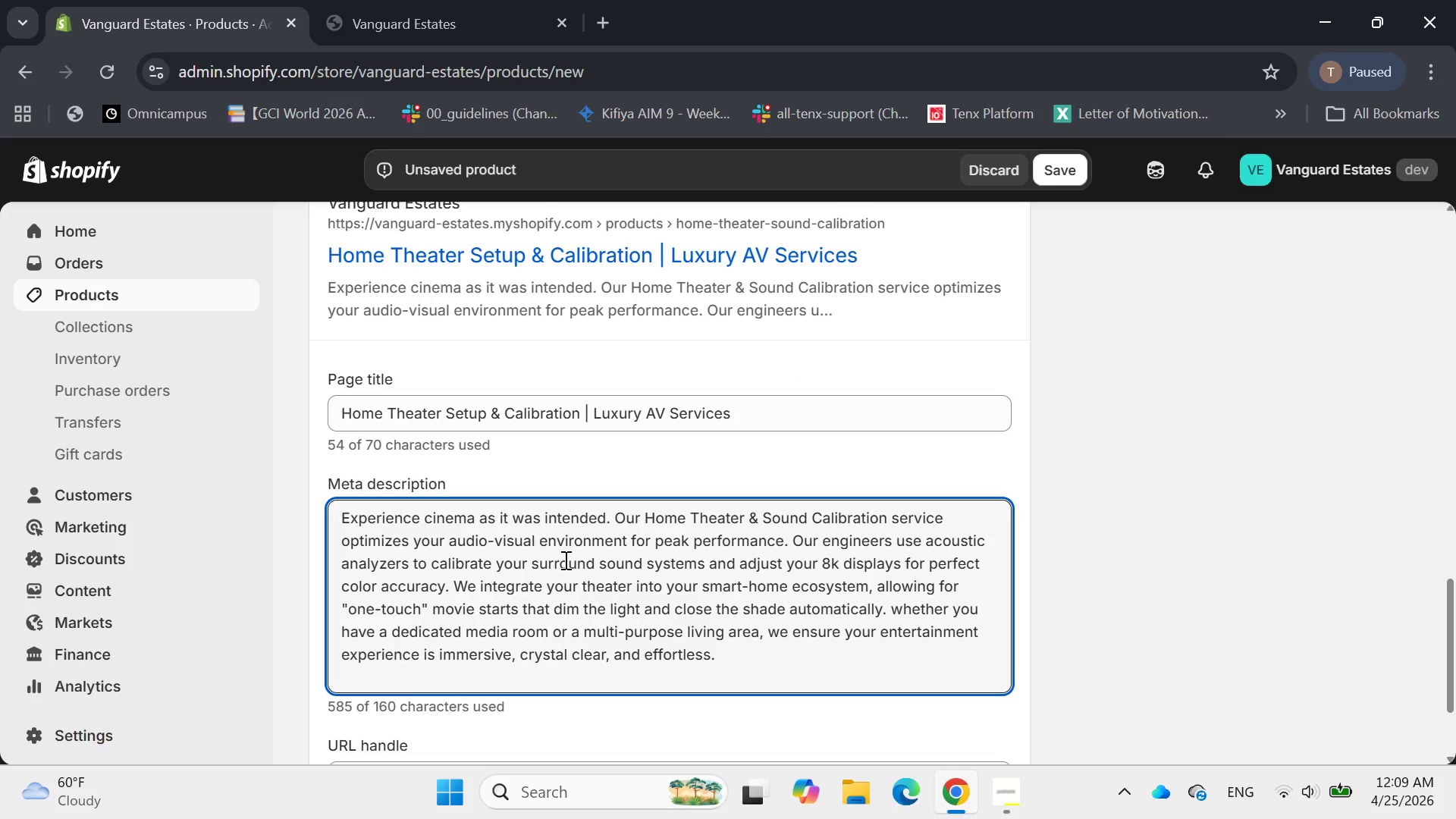 
key(Control+A)
 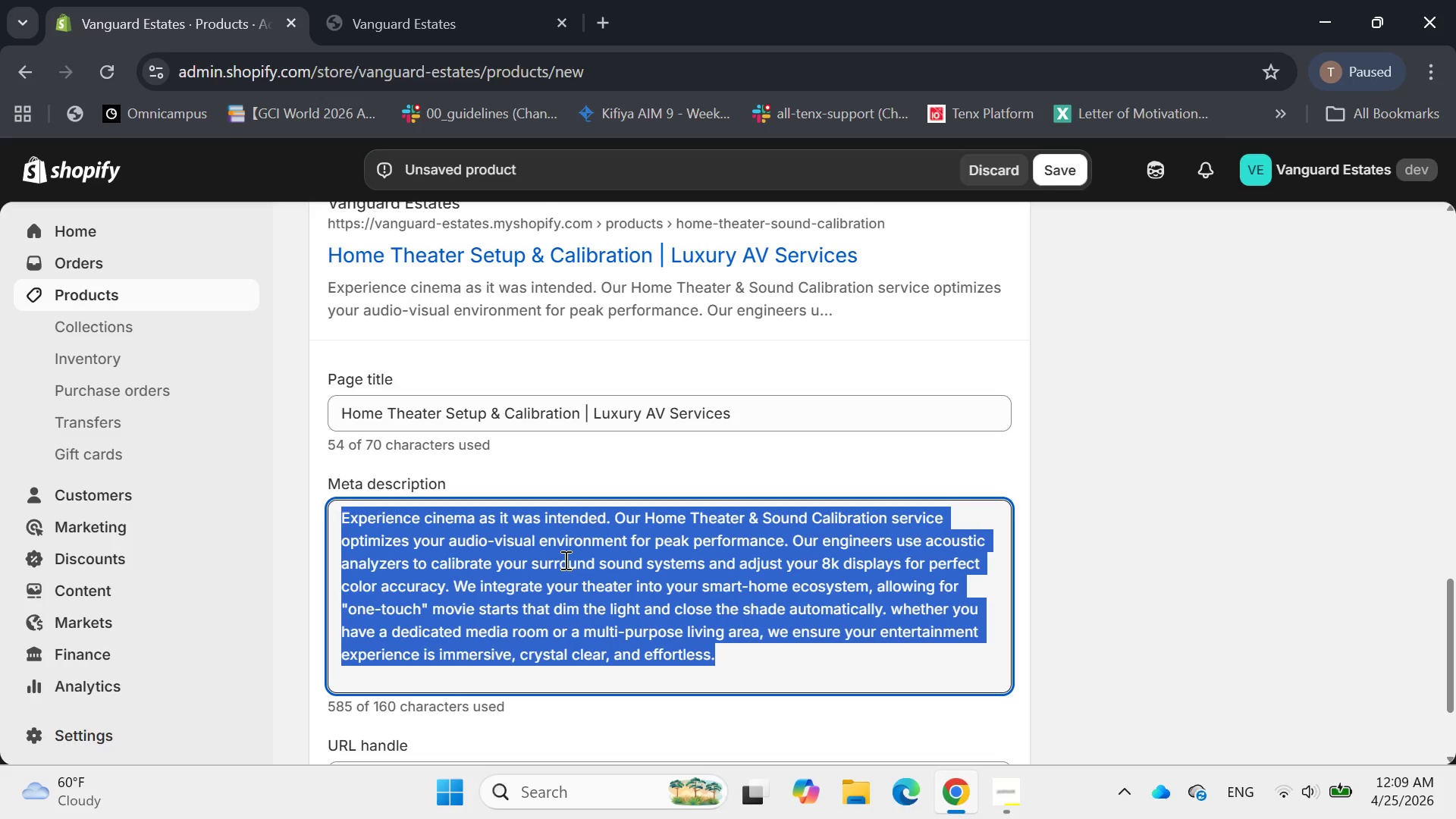 
key(Backspace)
 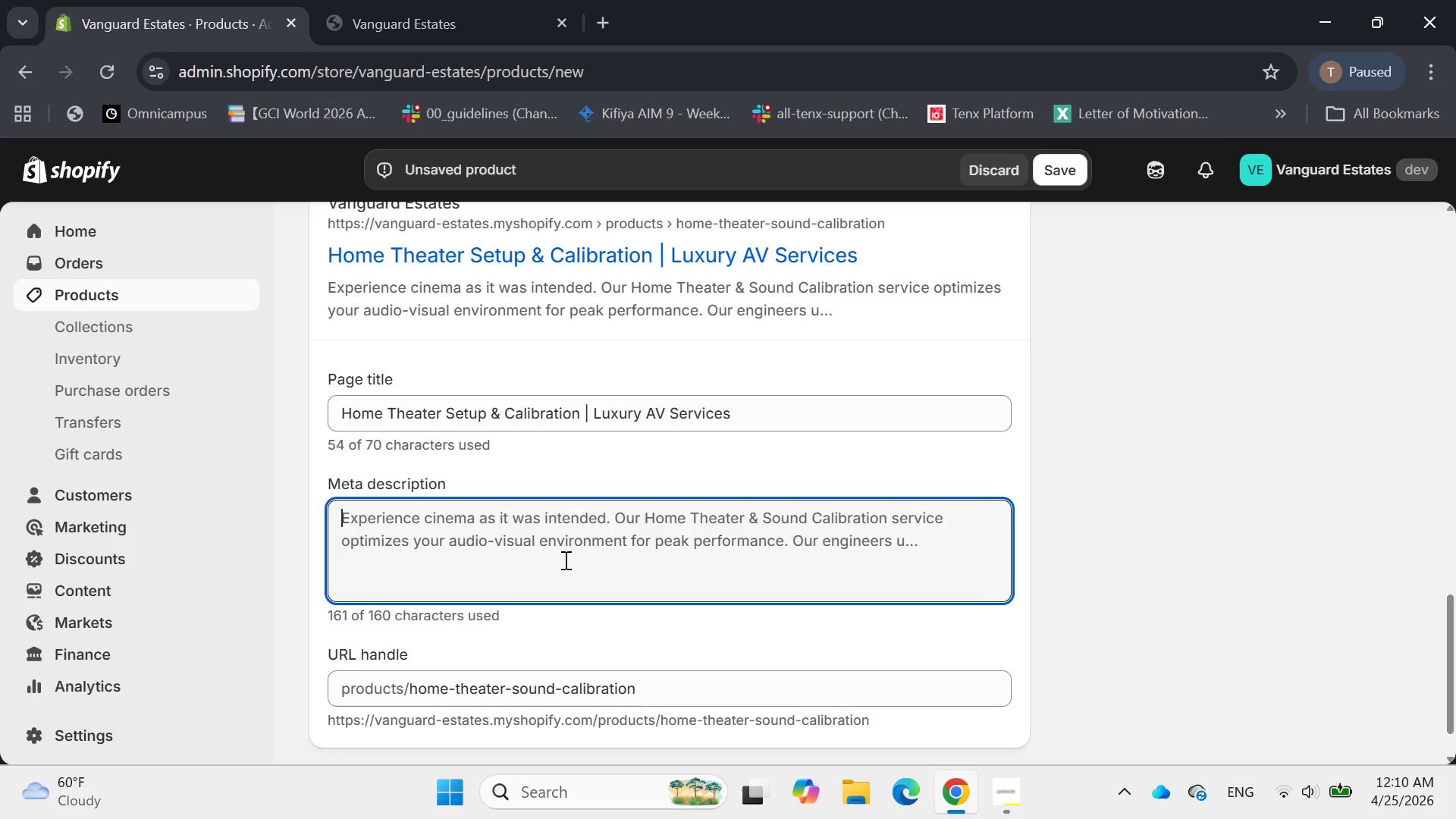 
wait(12.97)
 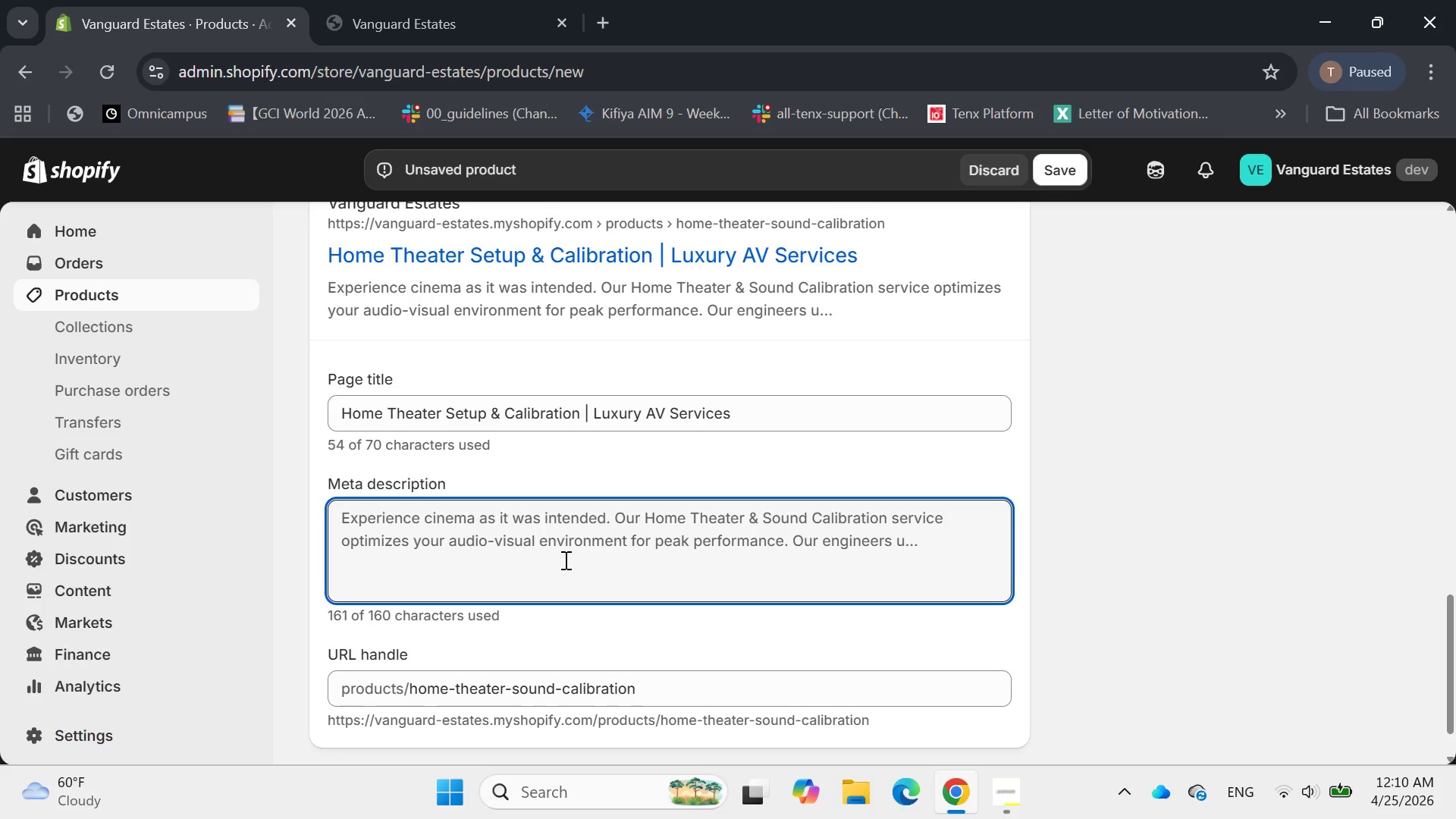 
key(Shift+P)
 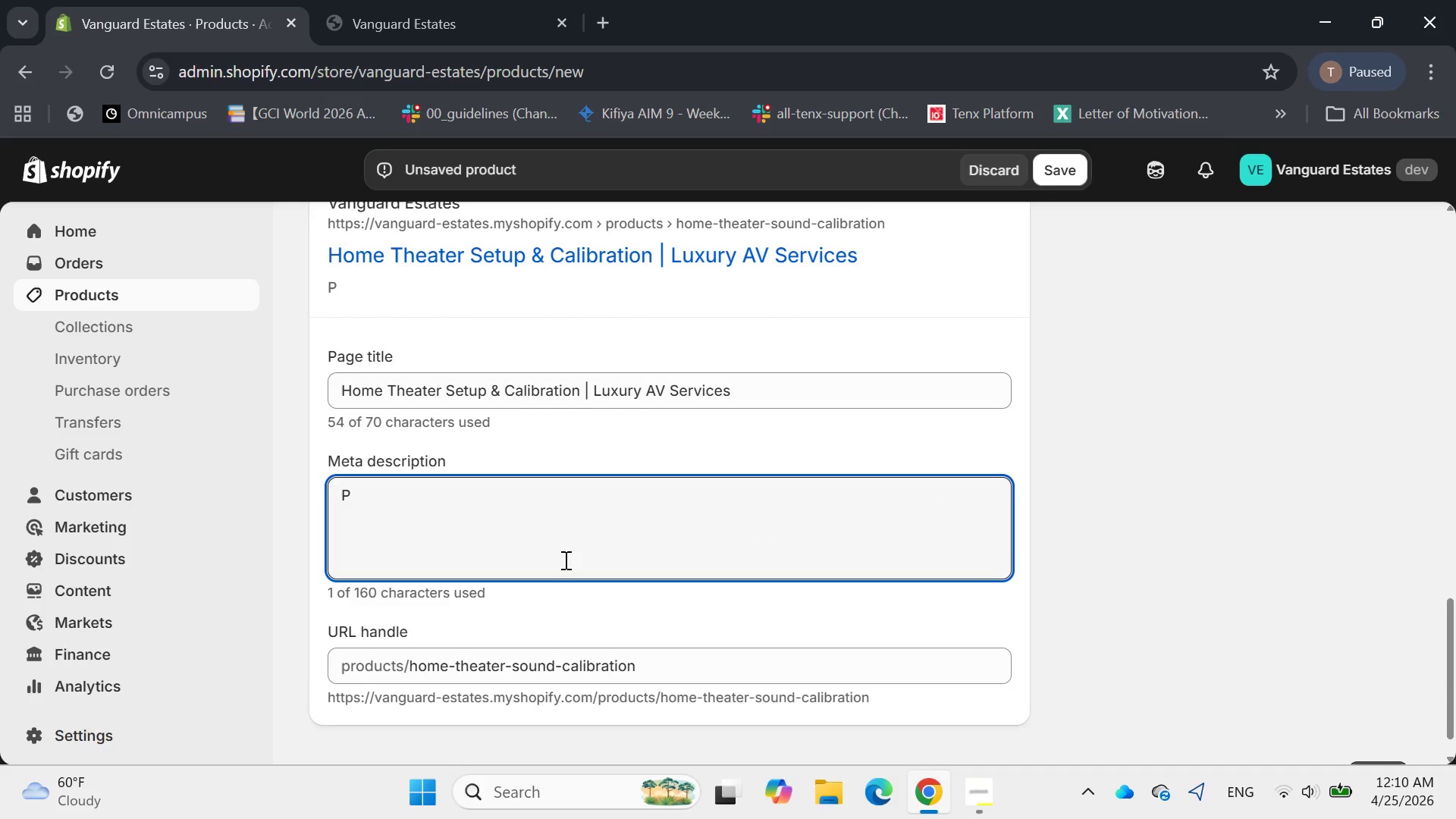 
key(Backspace)
 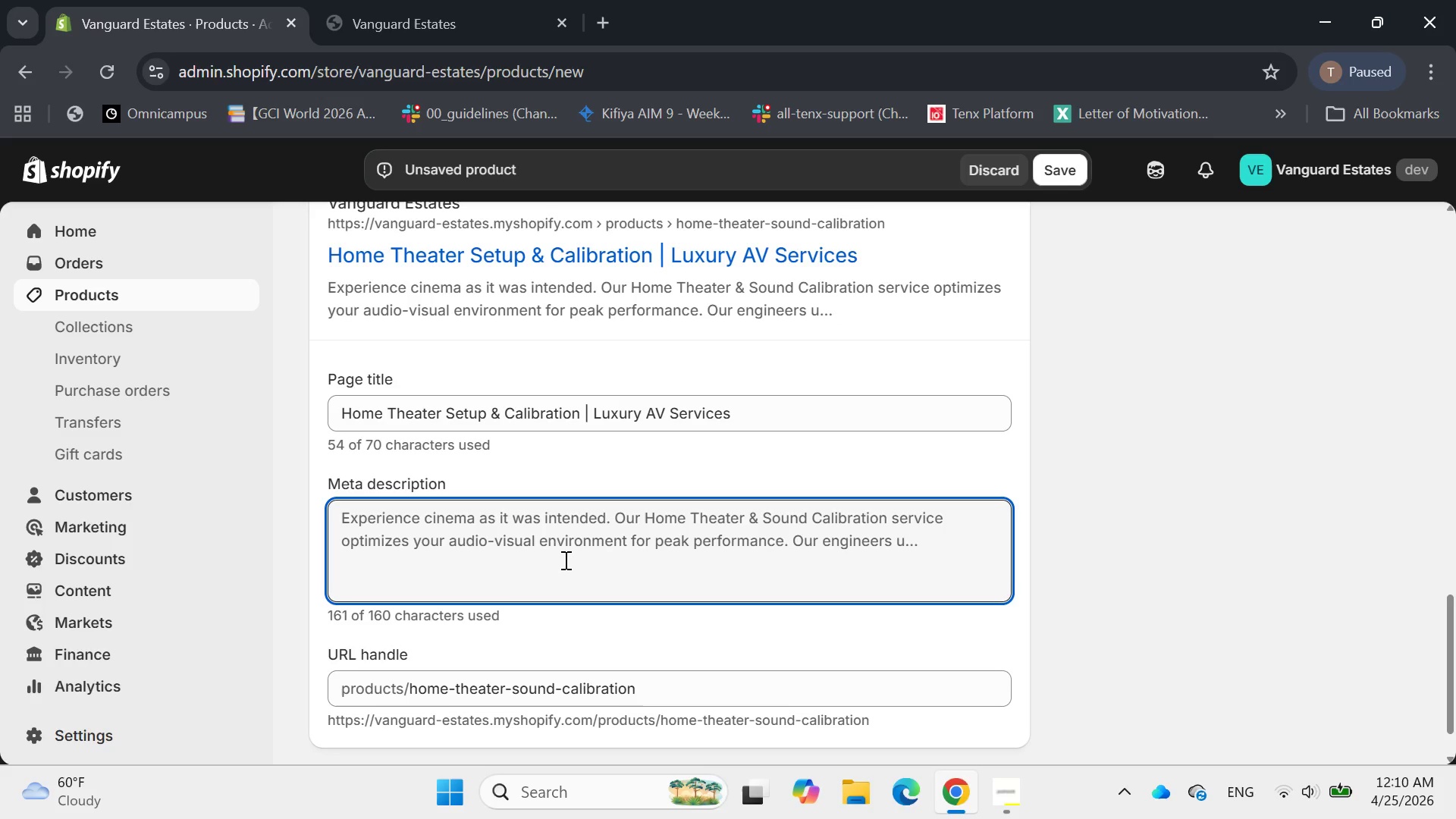 
type(Proff)
key(Backspace)
type(e)
 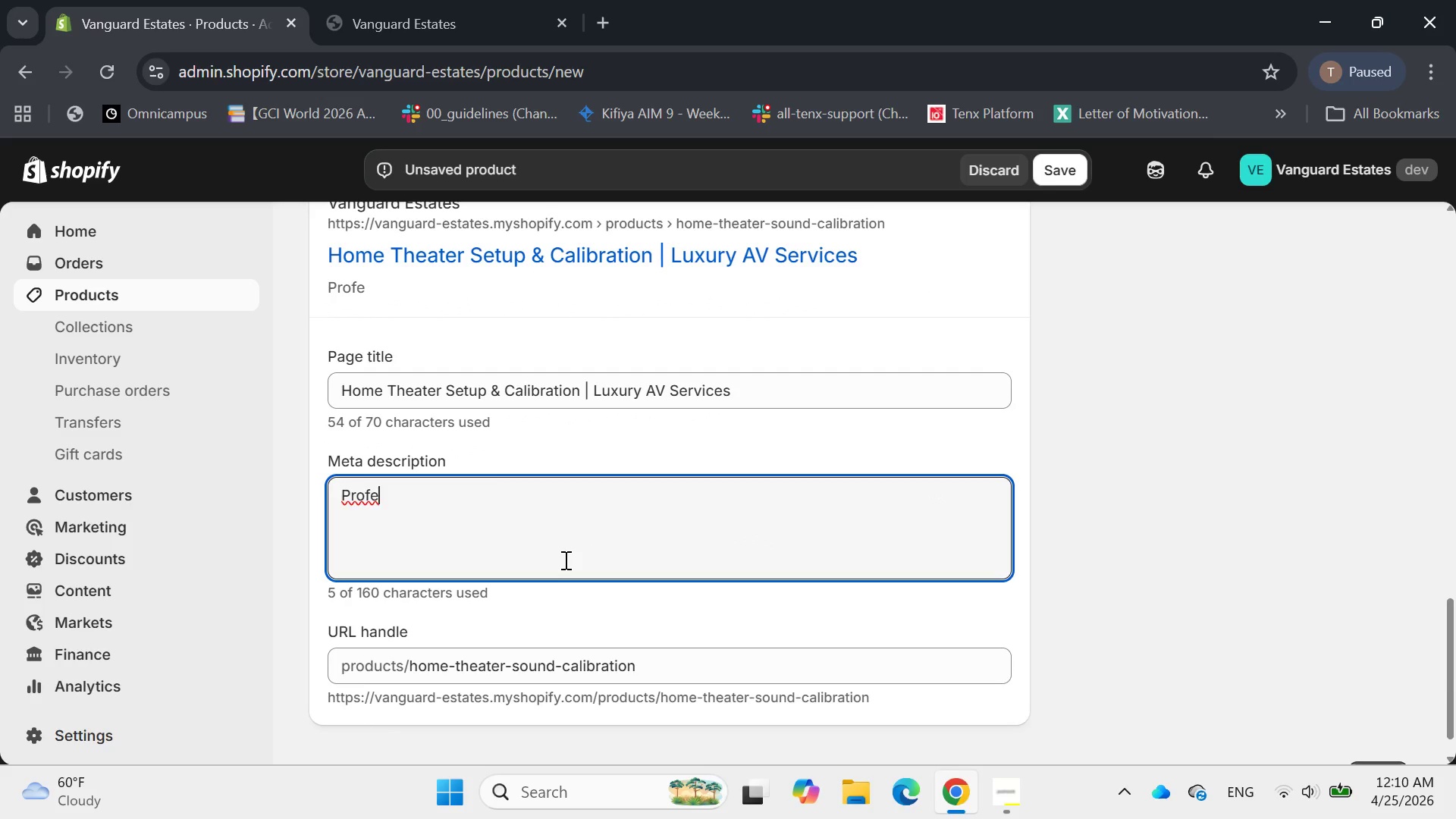 
type(ssional audio-visual calibration )
 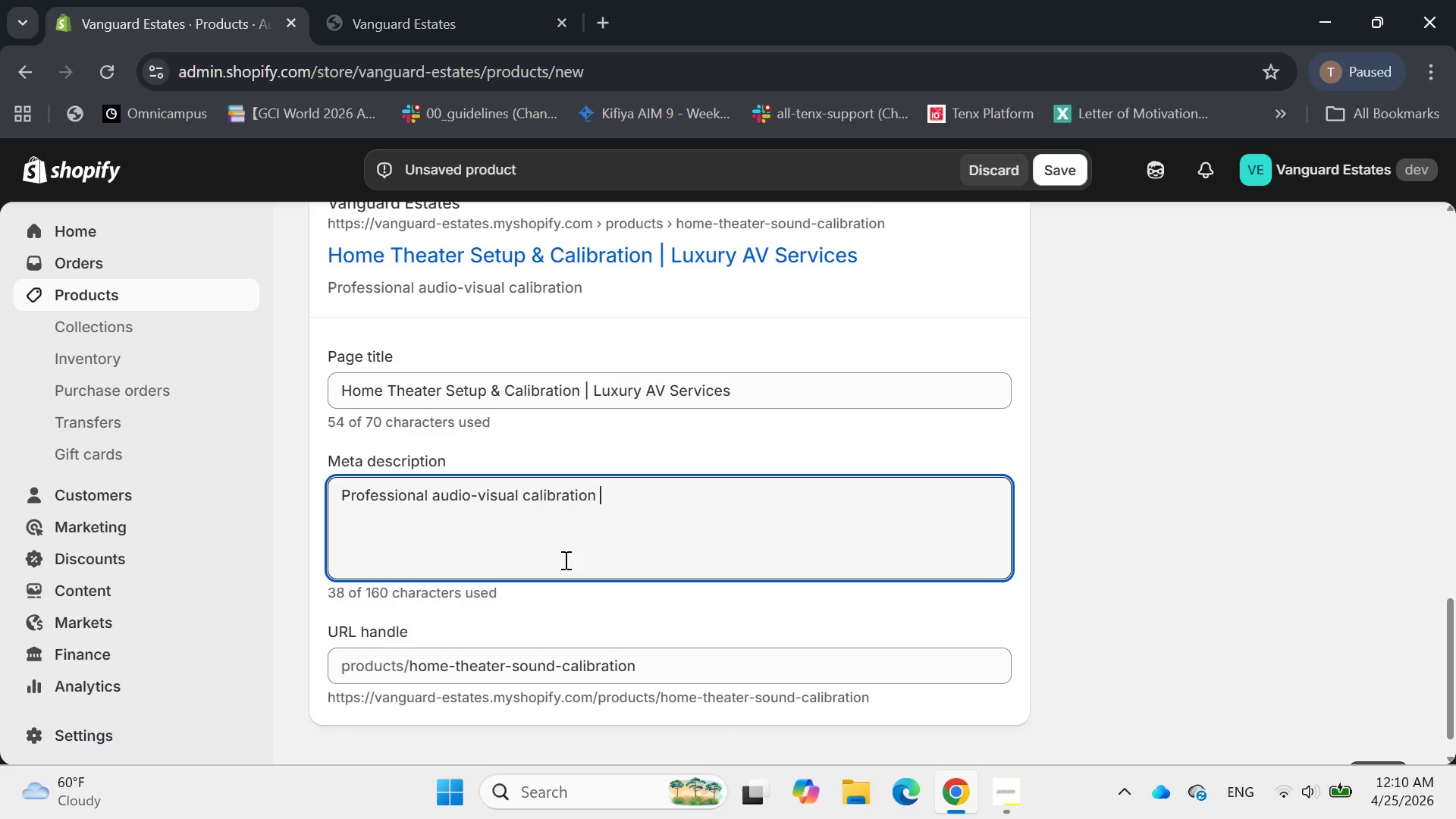 
wait(5.59)
 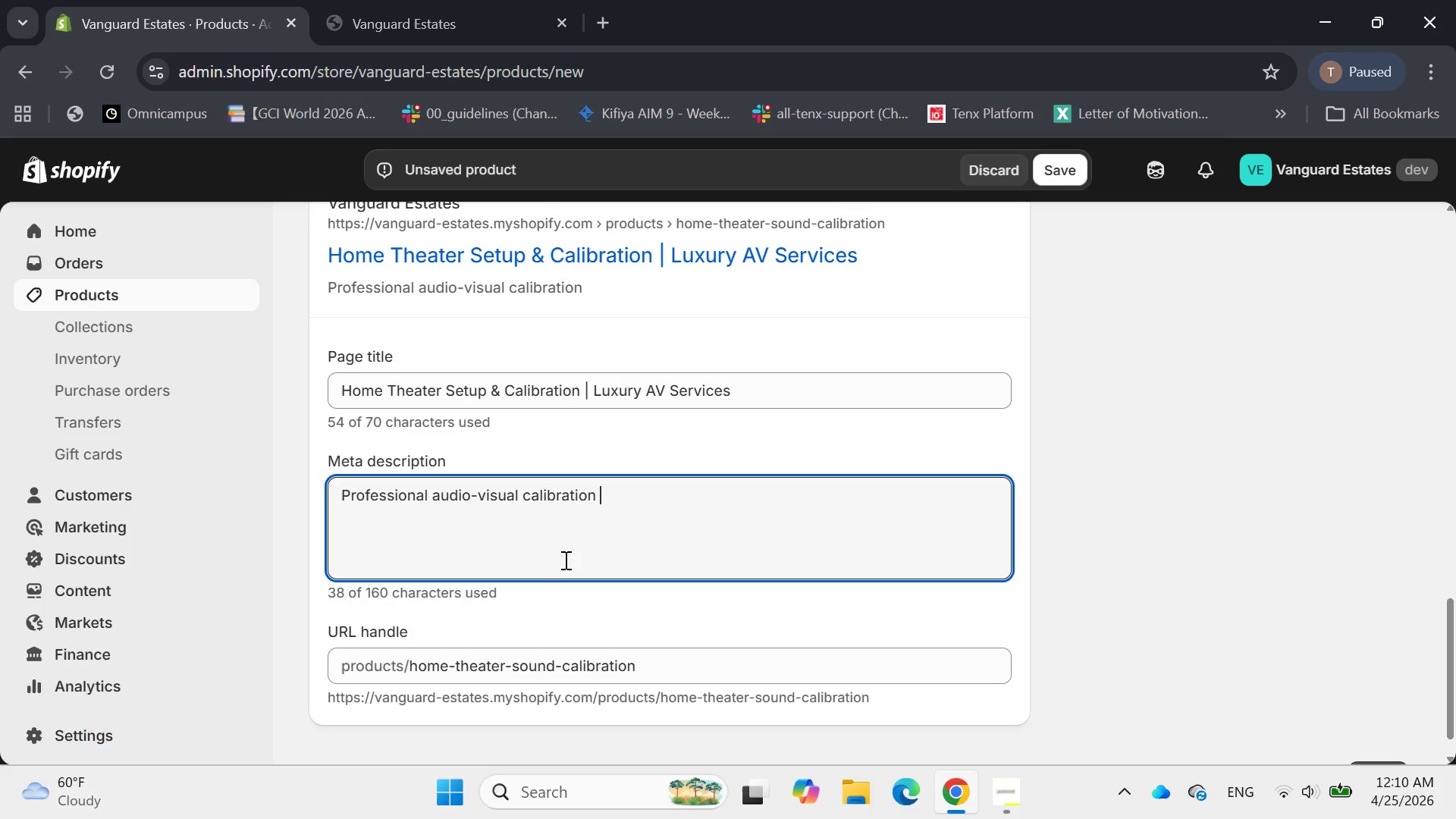 
type(and home theater integra)
 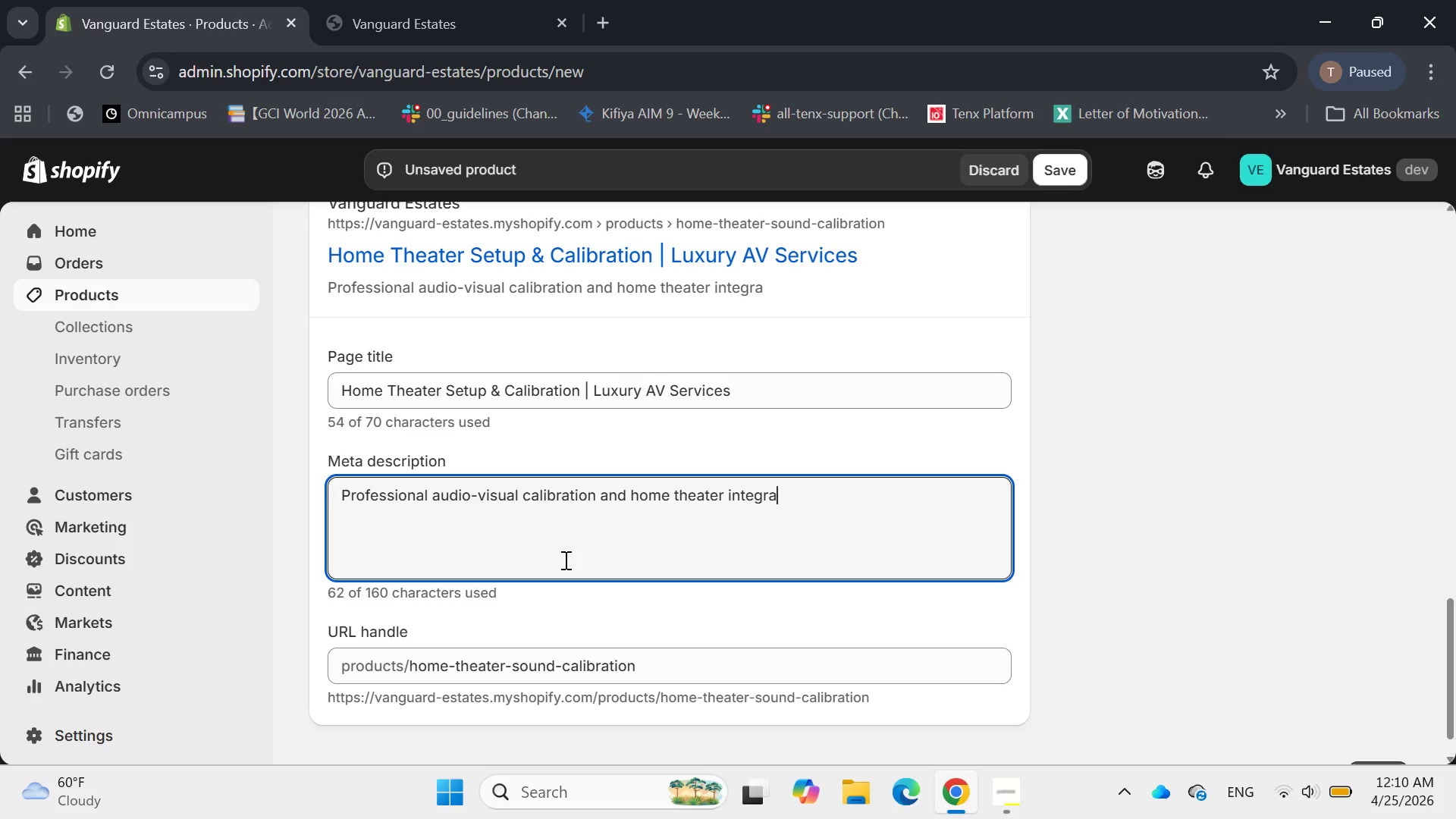 
wait(10.27)
 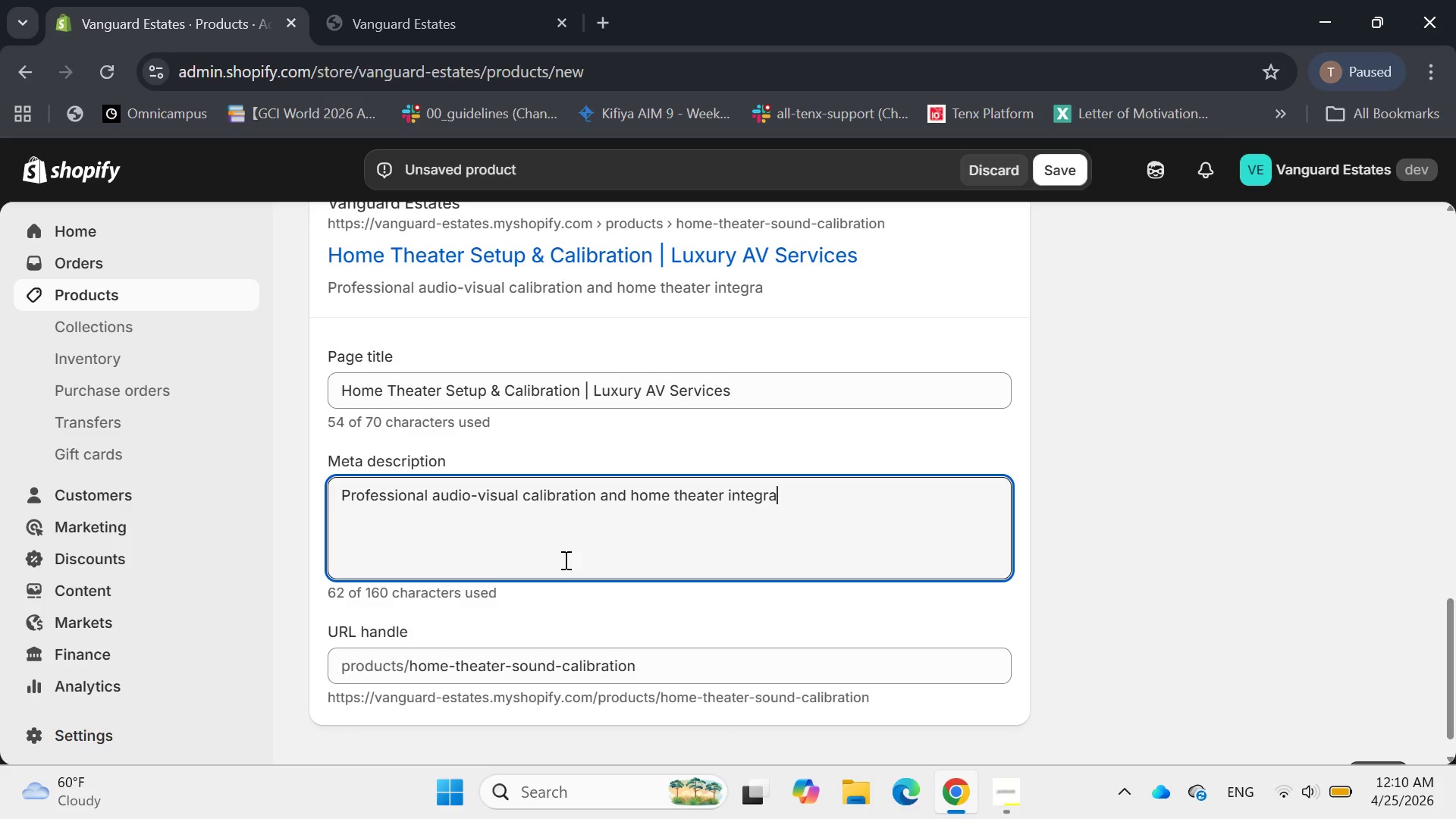 
type( )
key(Backspace)
type(tion )
 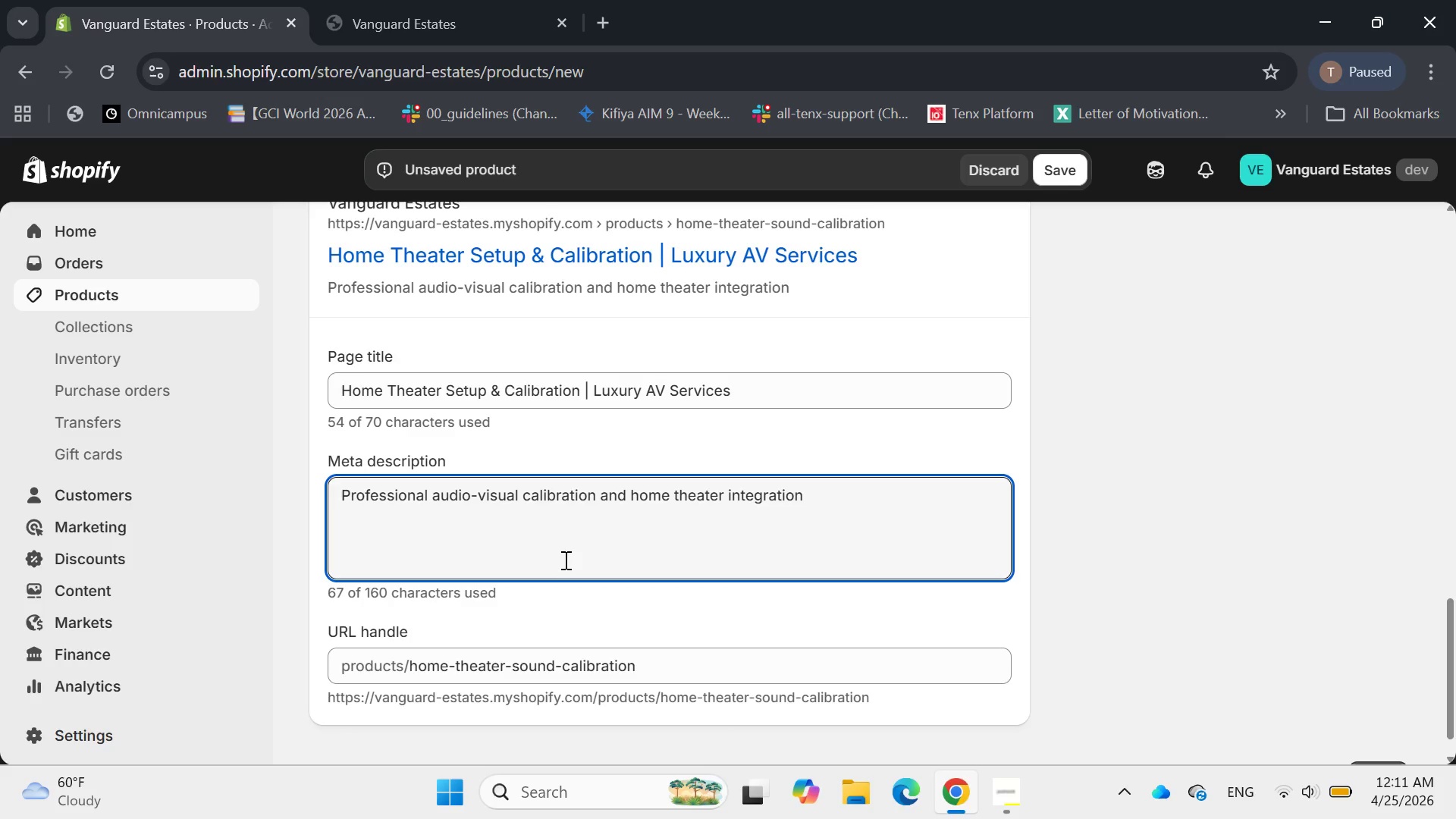 
wait(8.84)
 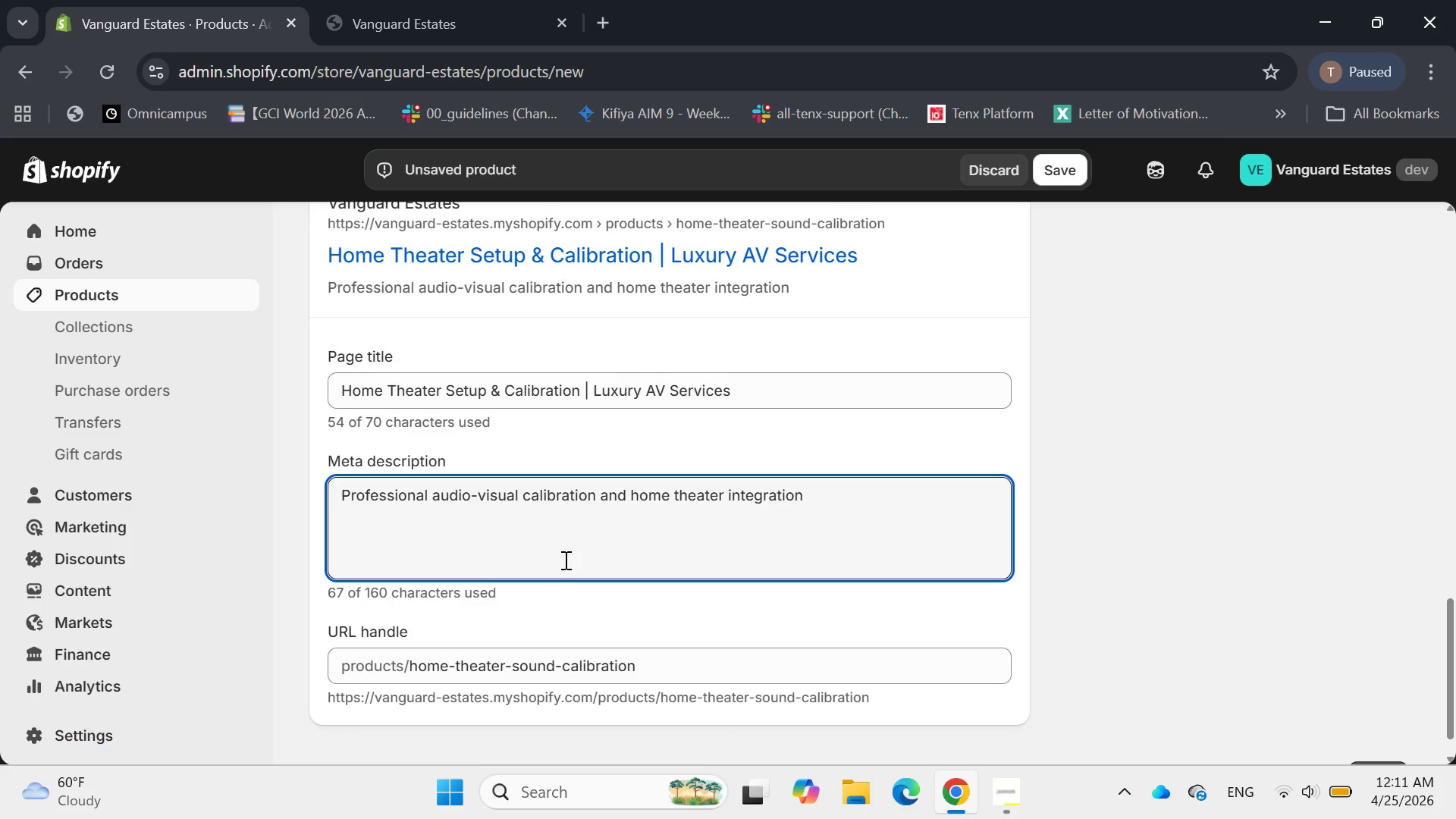 
type(for residents. E)
 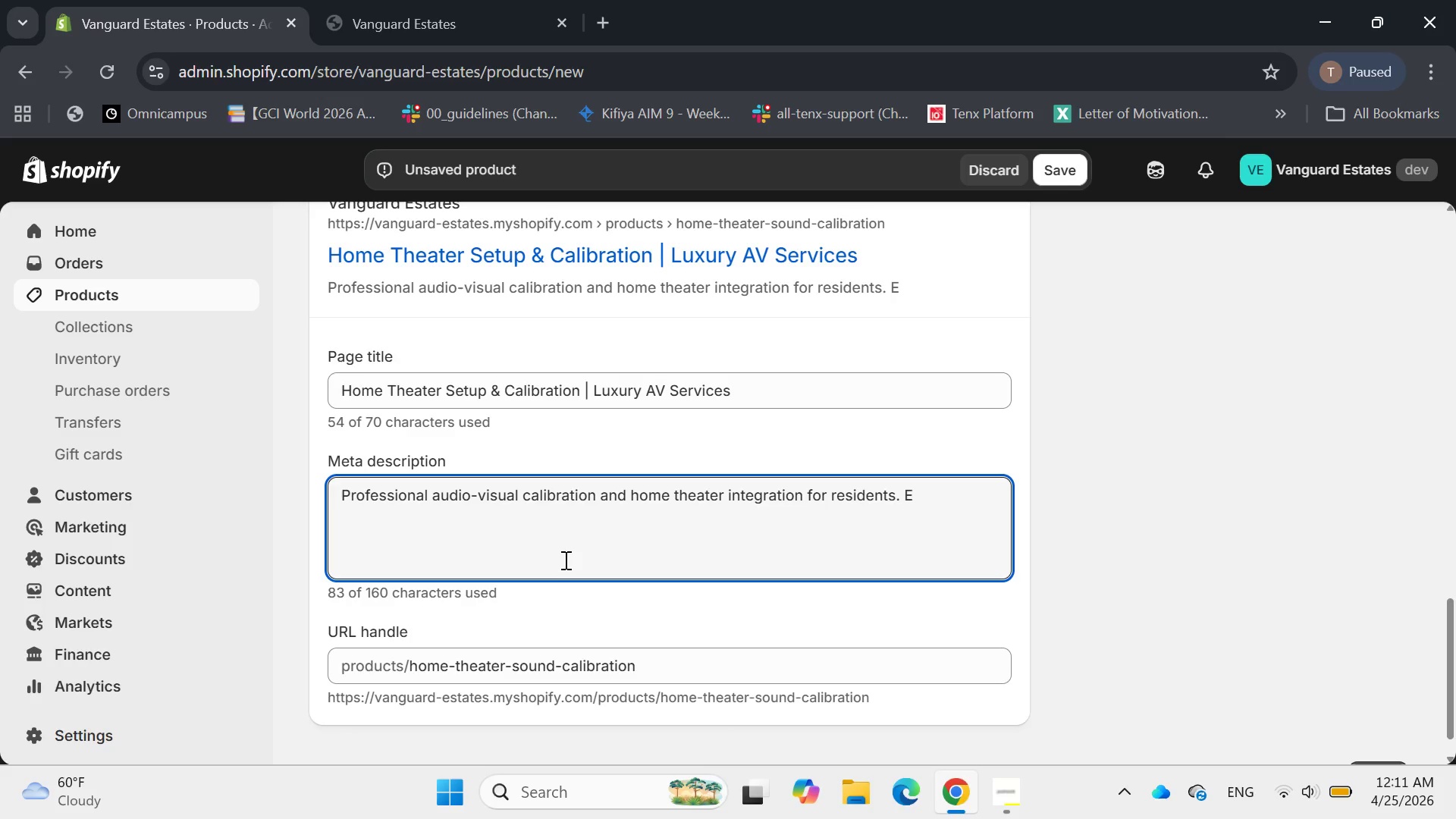 
type(xpert)
 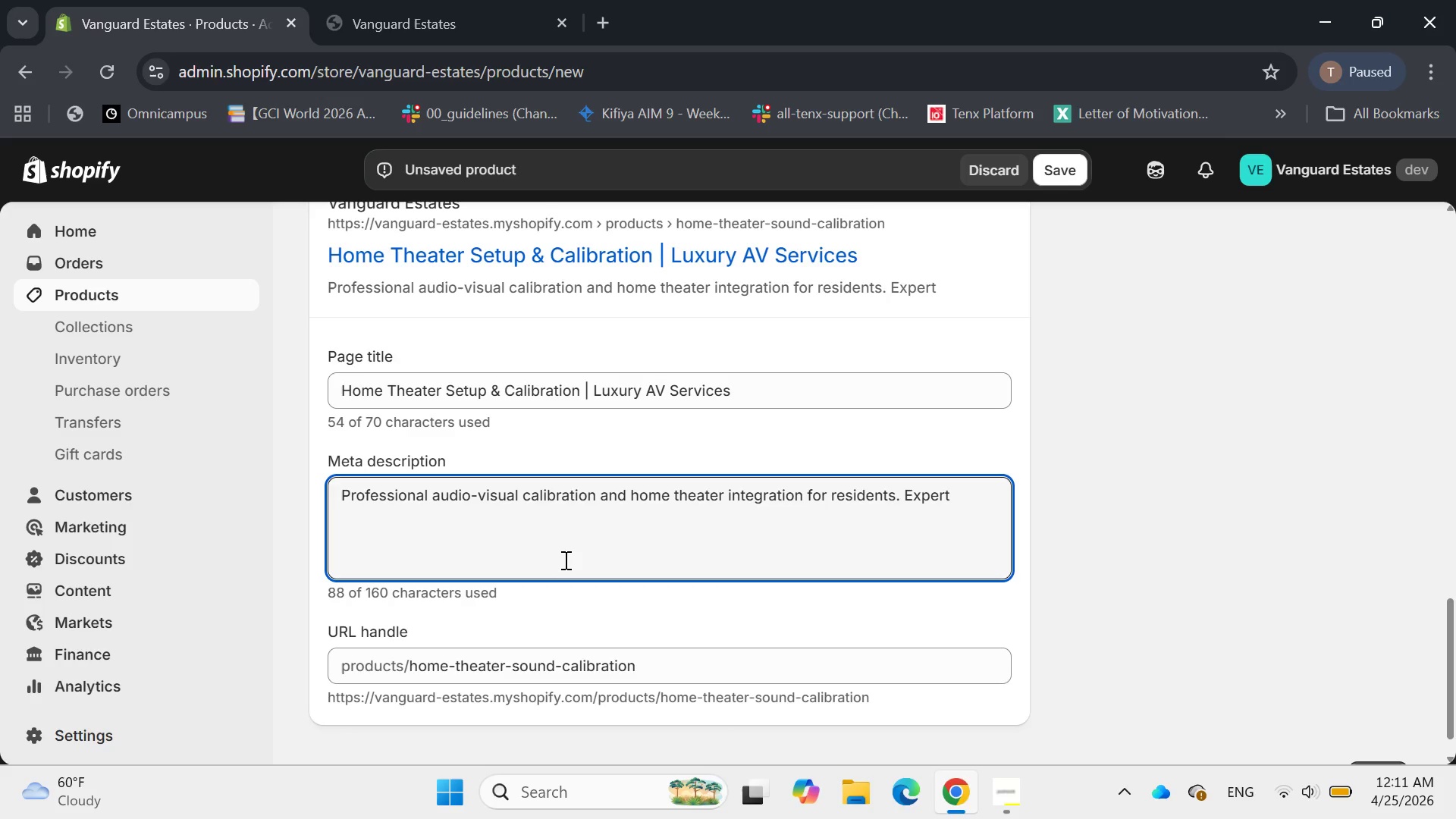 
wait(8.72)
 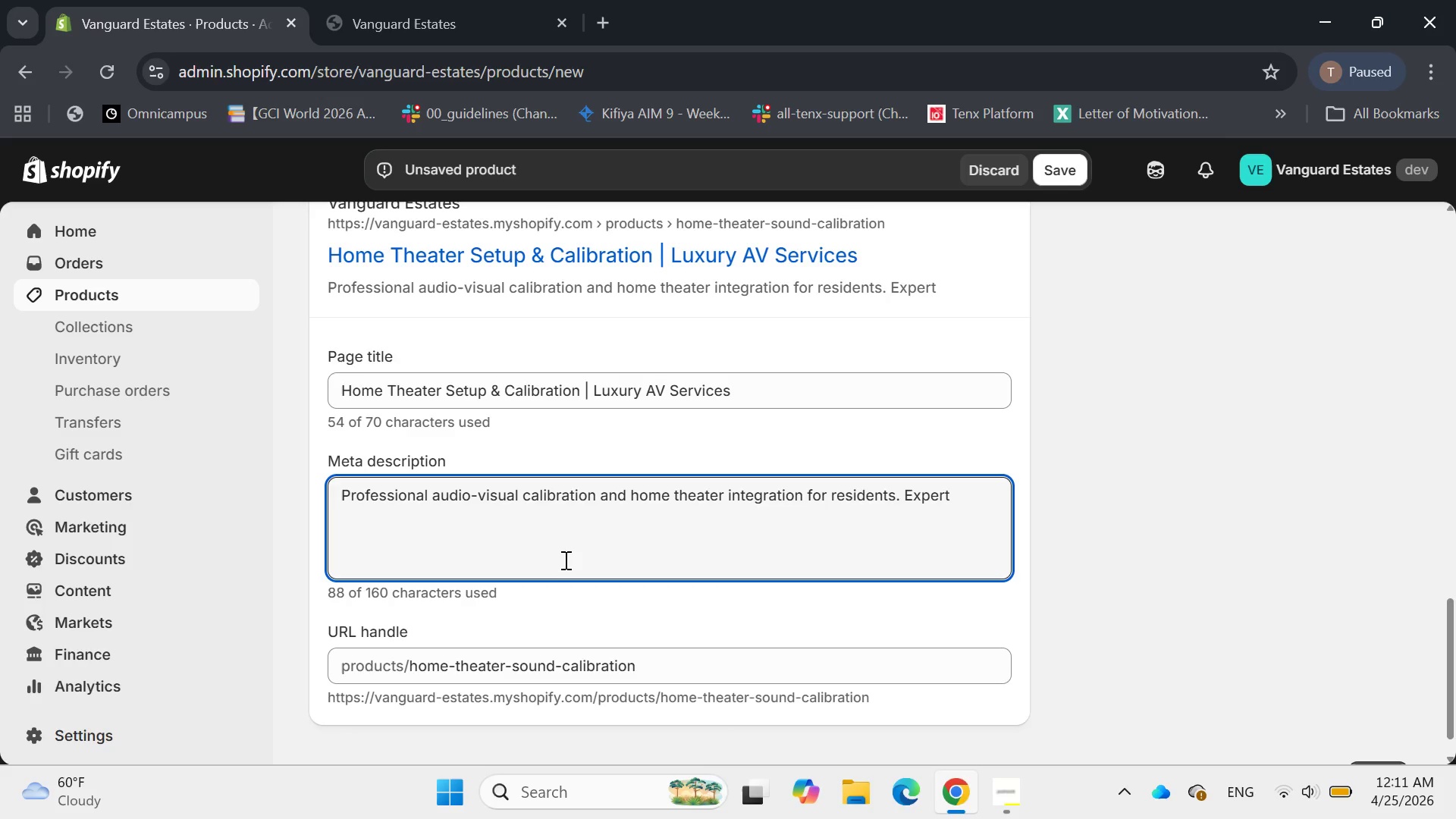 
type( sound)
 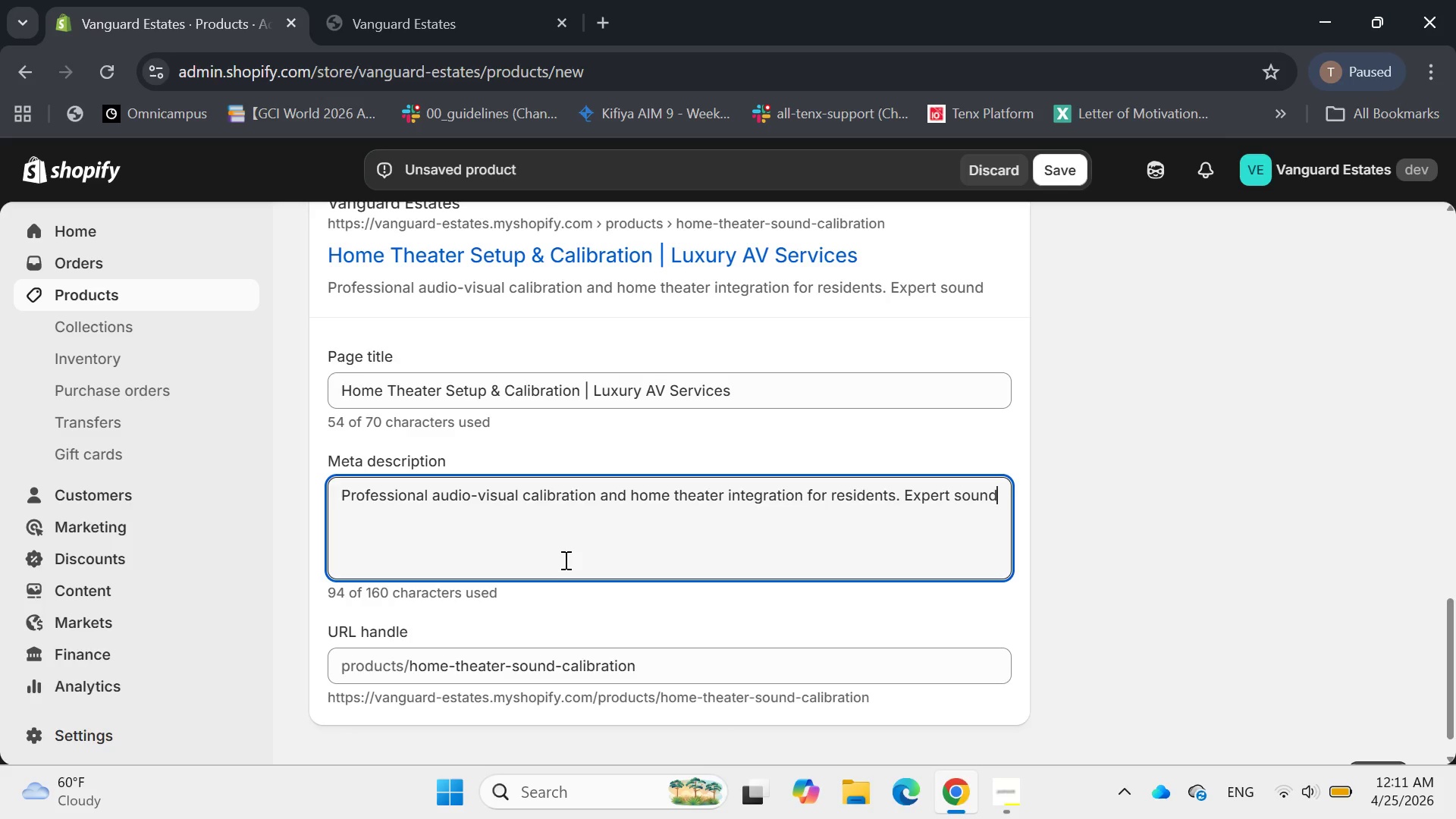 
key(Space)
 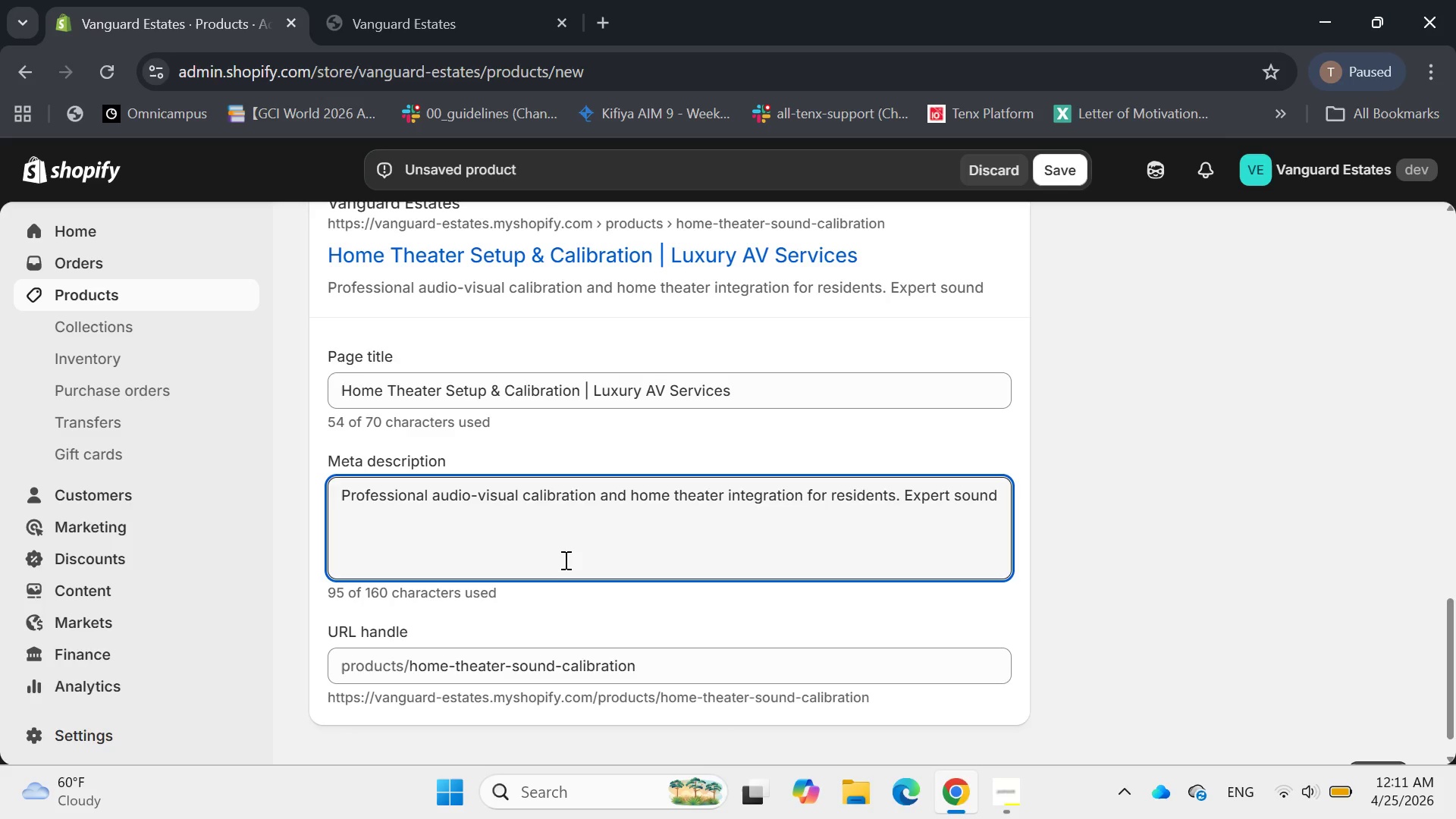 
type(and 8k visual optima)
key(Backspace)
type(ix)
key(Backspace)
type(zation.)
 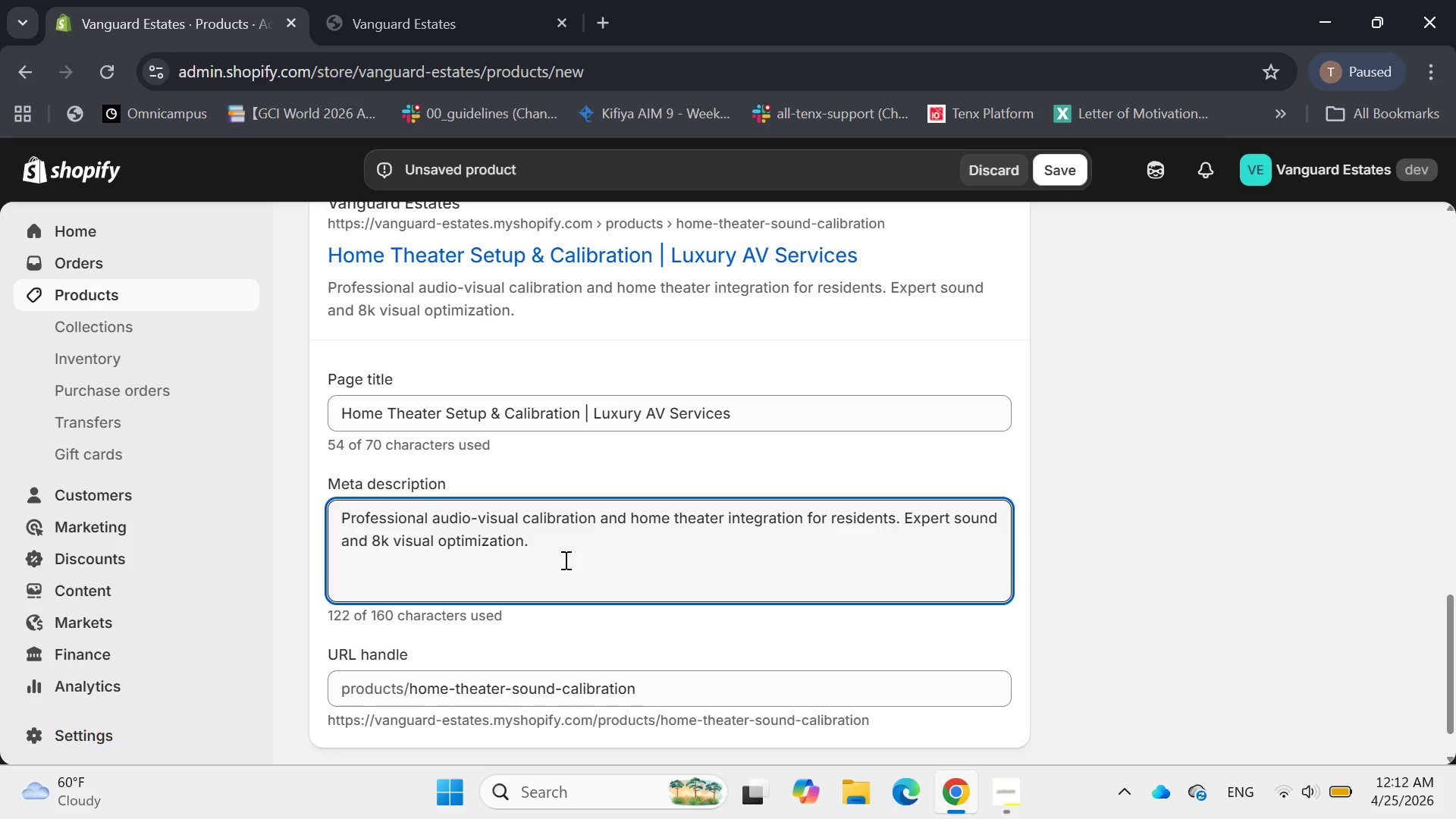 
scroll: coordinate [564, 560], scroll_direction: down, amount: 2.0
 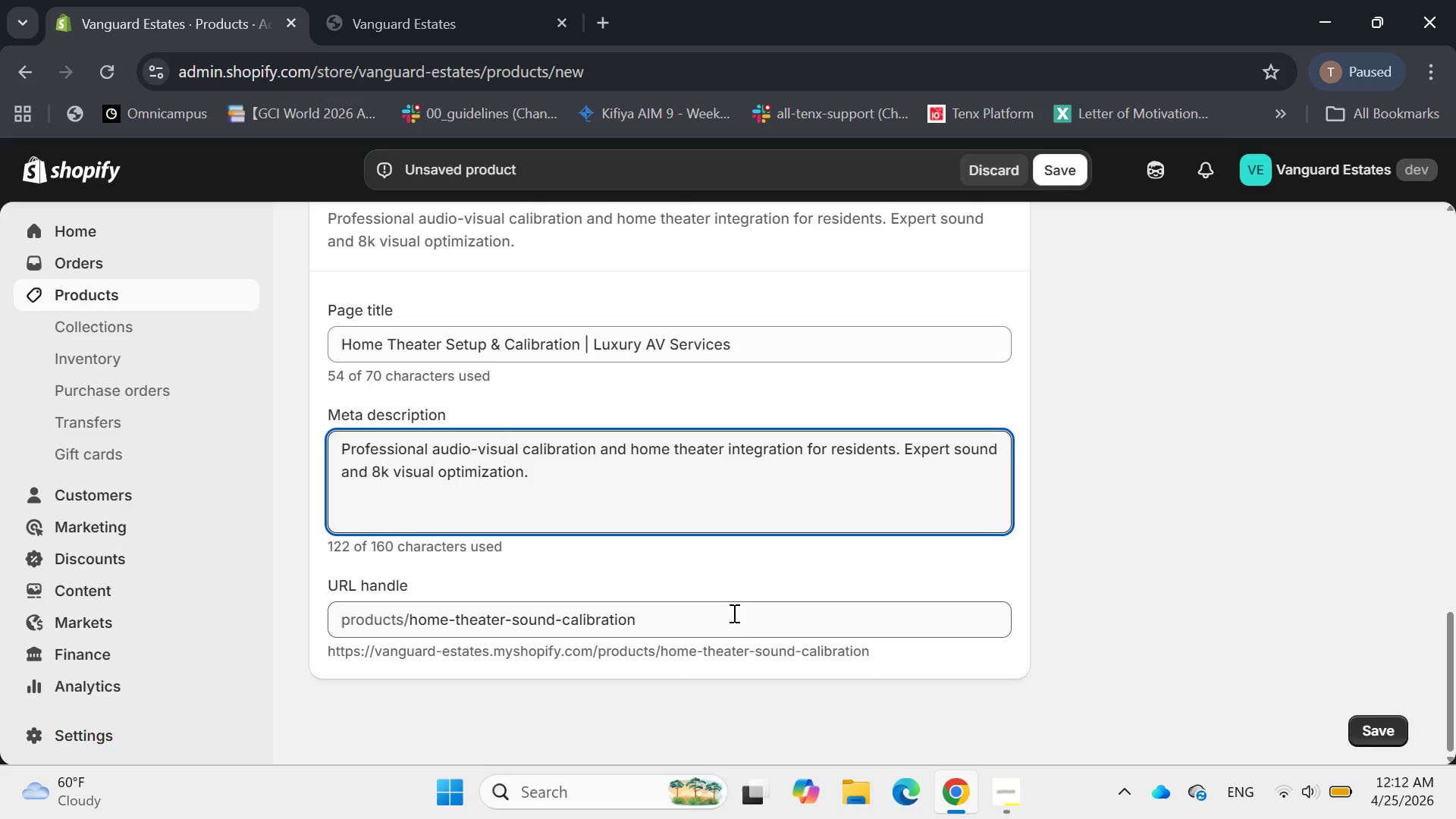 
wait(7.44)
 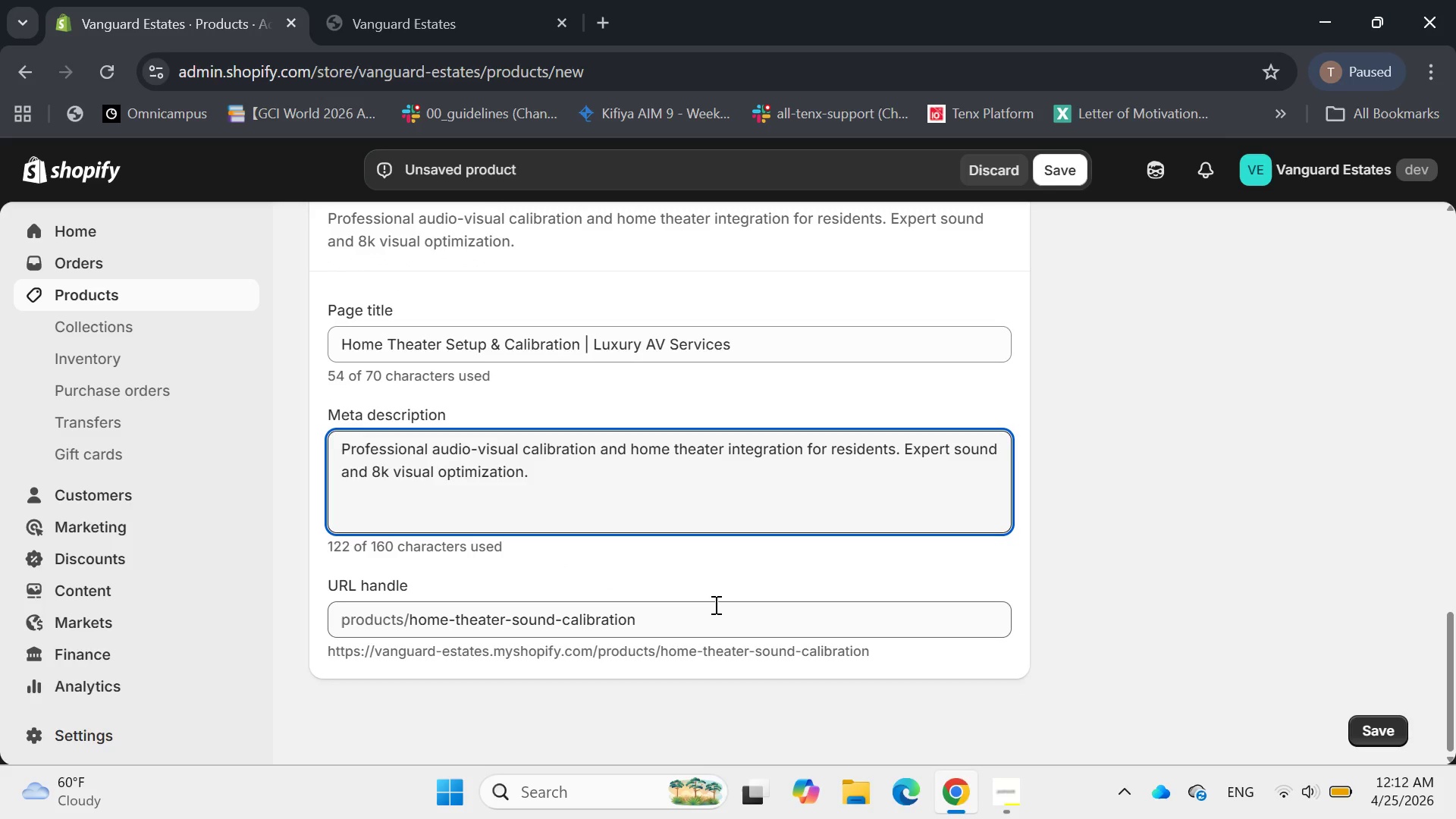 
left_click_drag(start_coordinate=[563, 618], to_coordinate=[504, 634])
 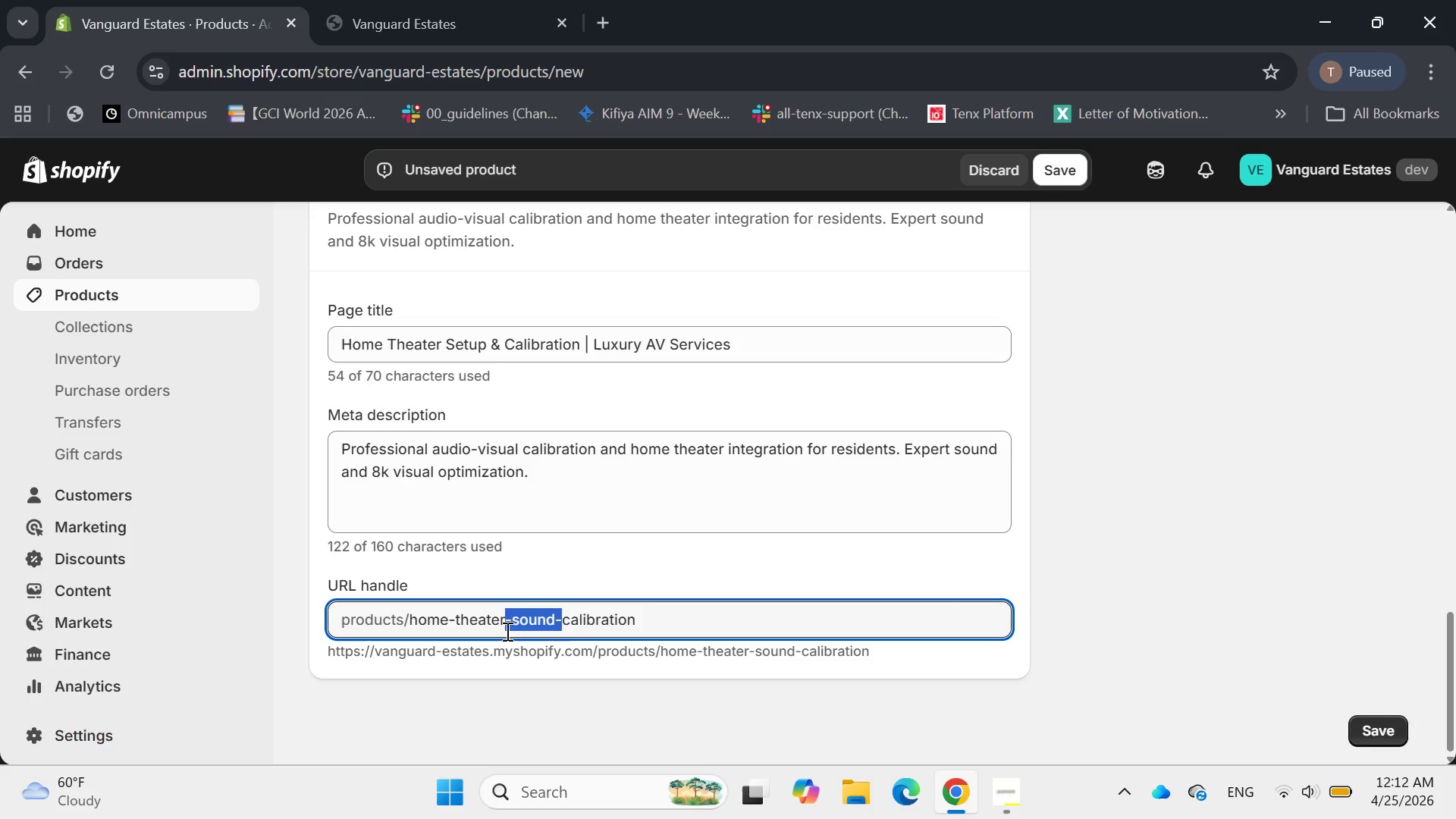 
key(Minus)
 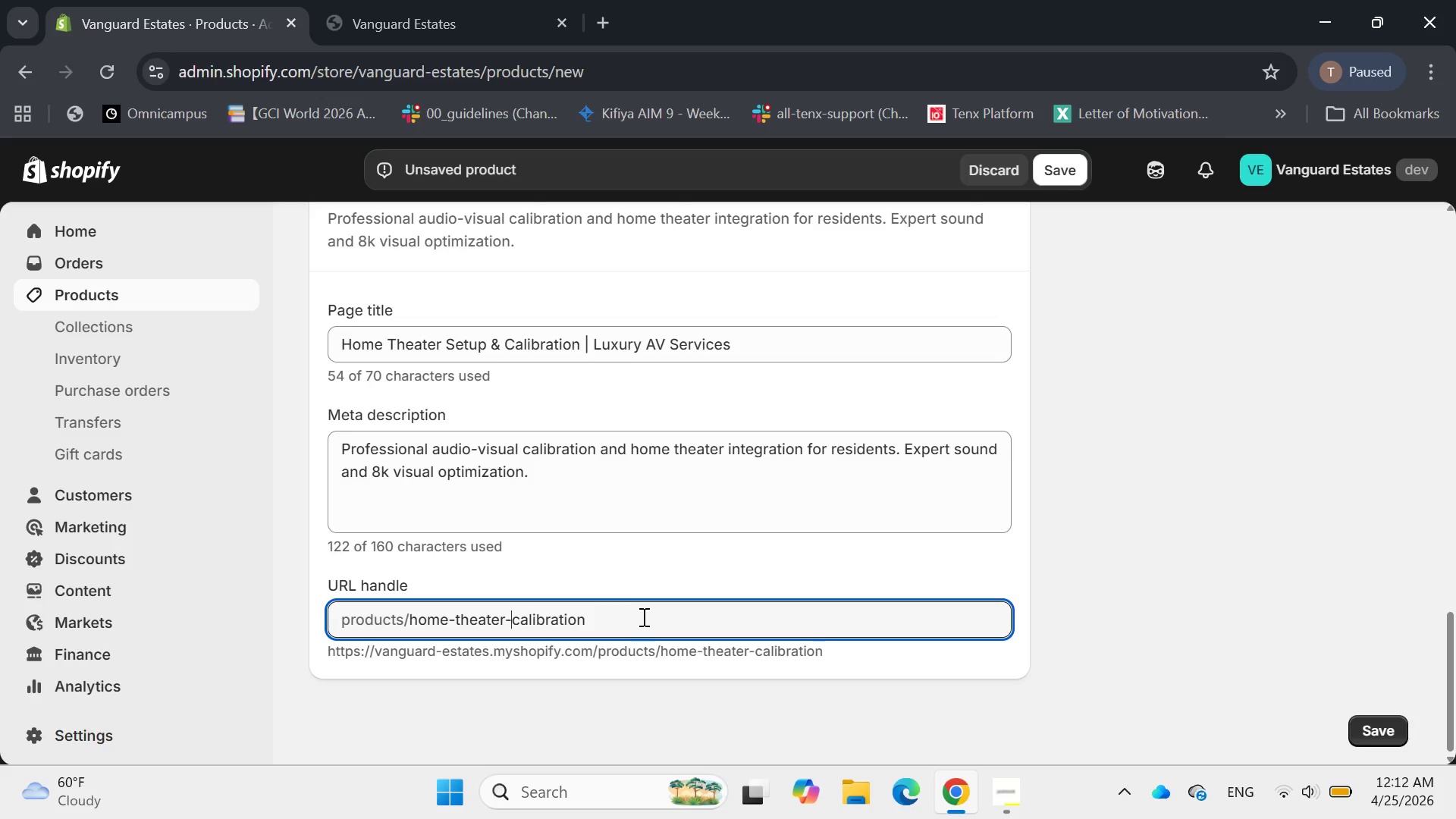 
scroll: coordinate [645, 609], scroll_direction: down, amount: 2.0
 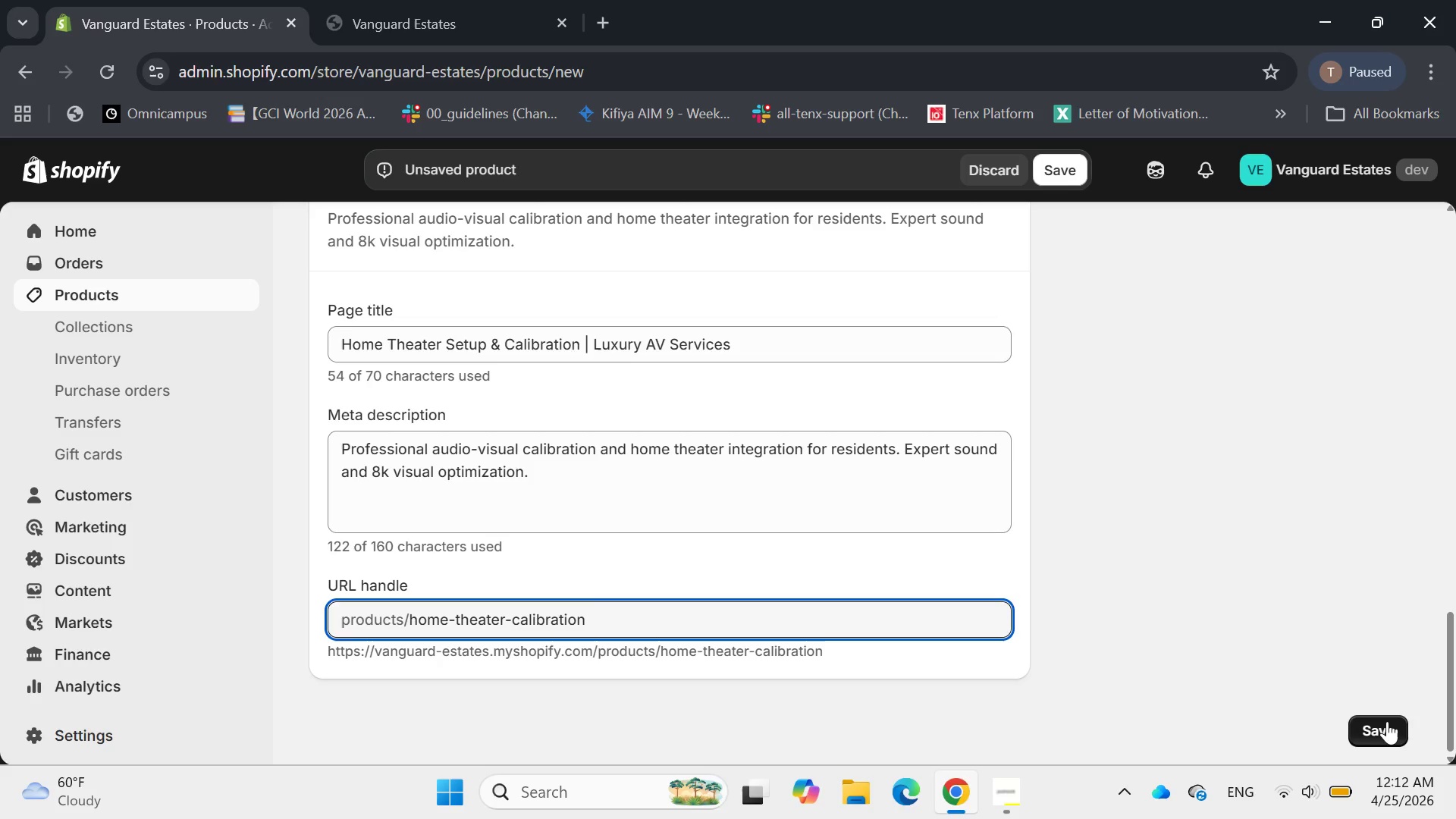 
left_click_drag(start_coordinate=[1385, 723], to_coordinate=[1381, 726])
 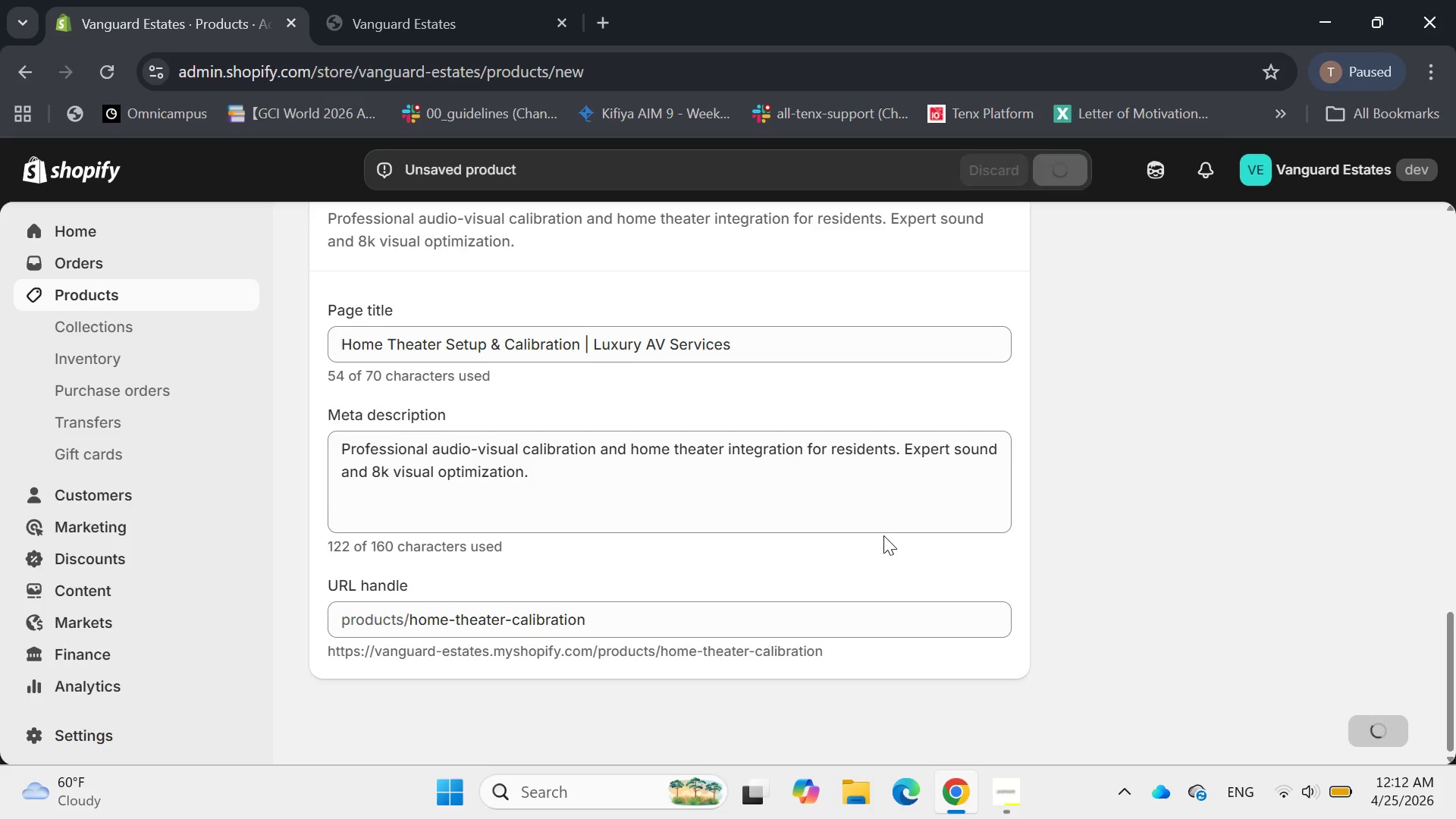 
scroll: coordinate [884, 528], scroll_direction: up, amount: 5.0
 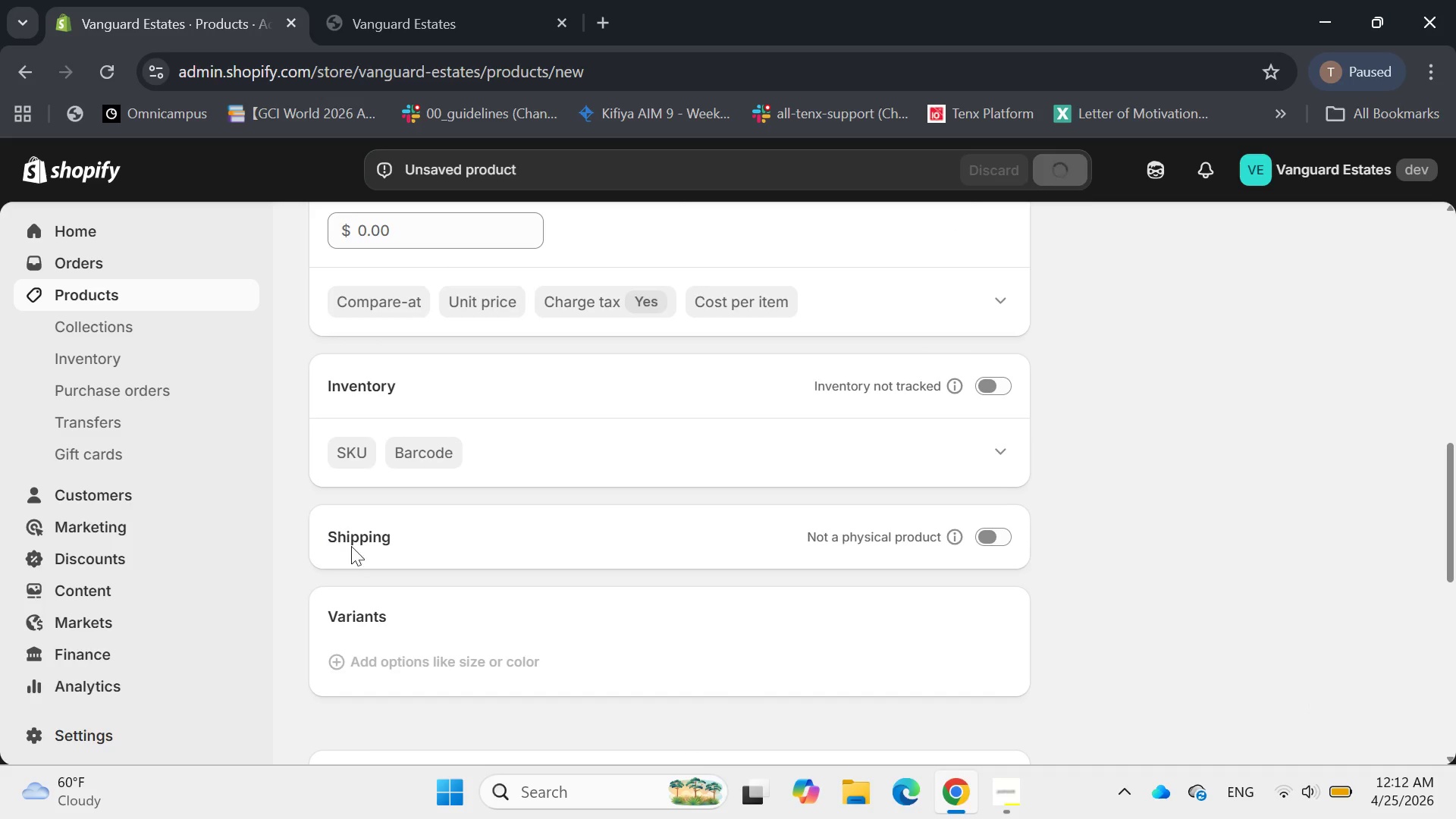 
scroll: coordinate [381, 639], scroll_direction: none, amount: 0.0
 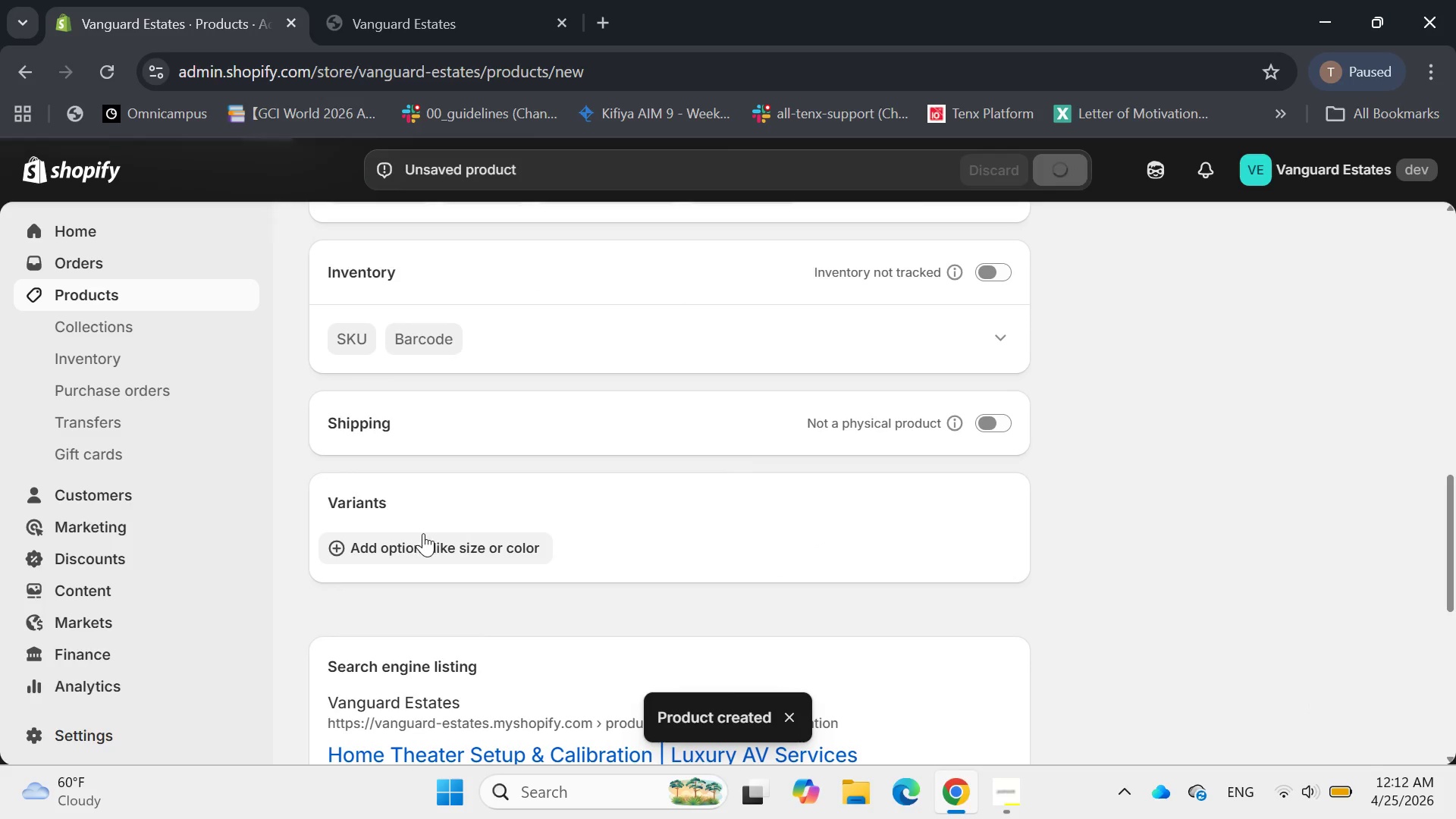 
left_click([423, 538])
 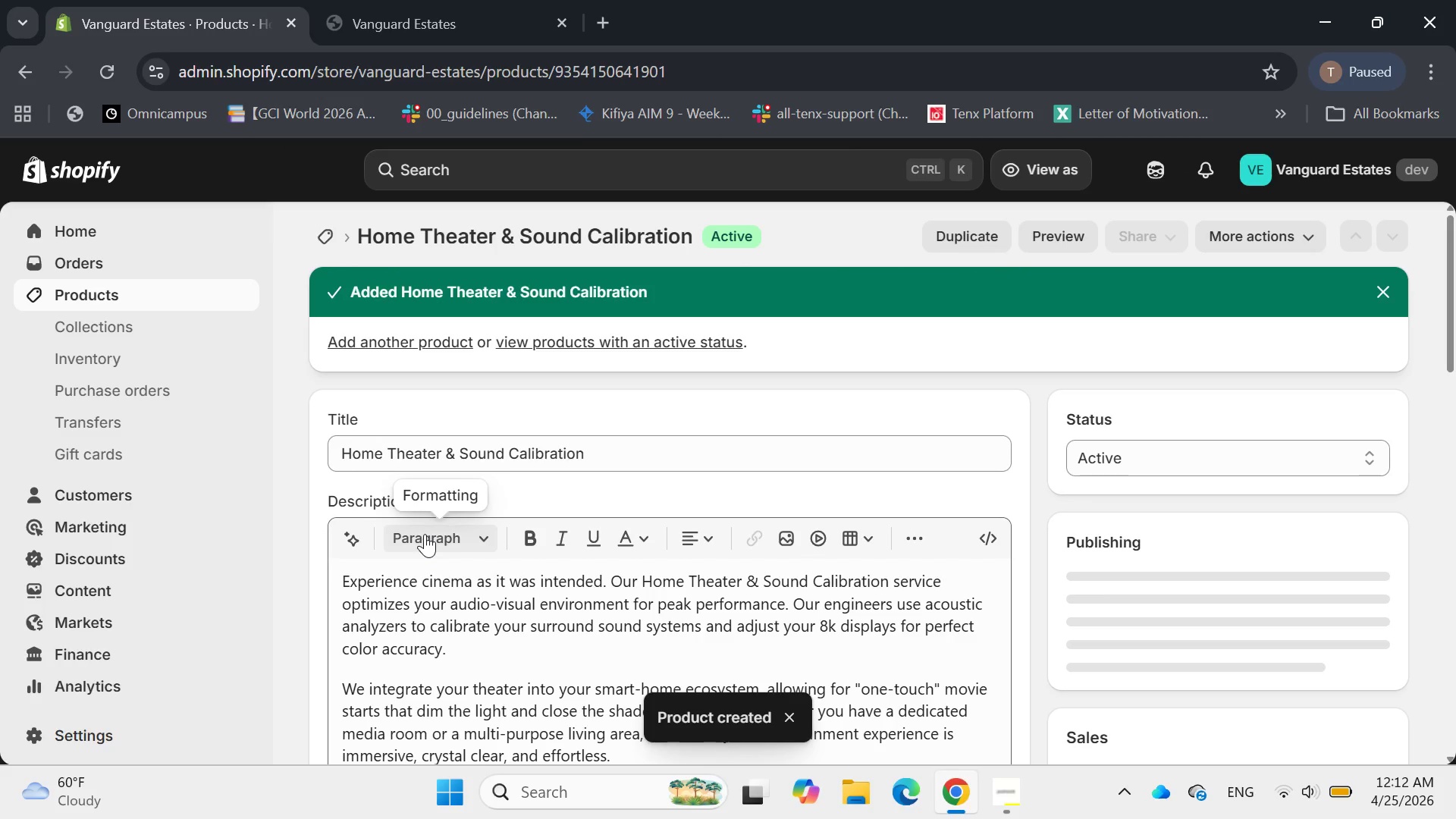 
scroll: coordinate [462, 440], scroll_direction: down, amount: 11.0
 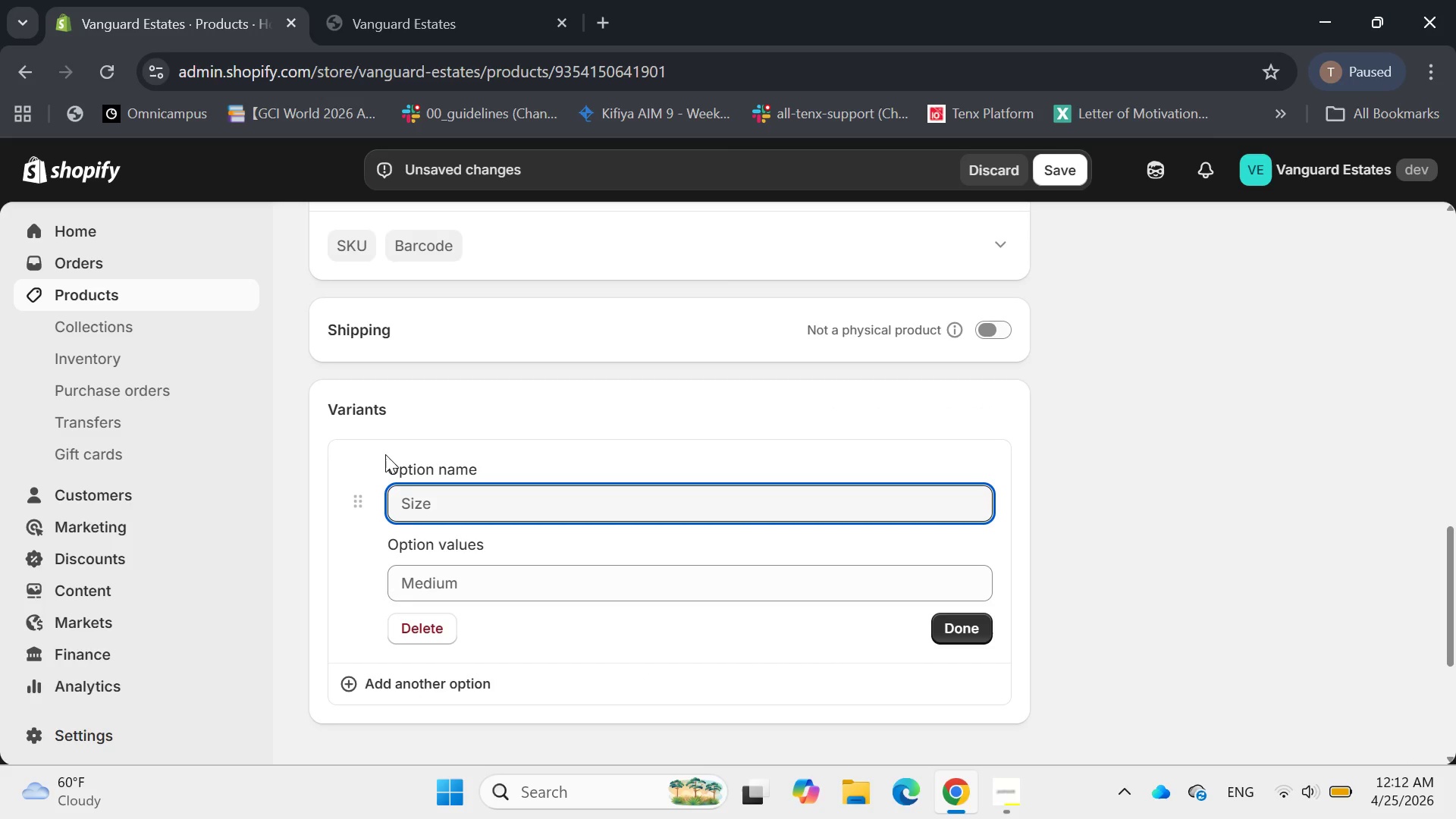 
type(System Complexity)
 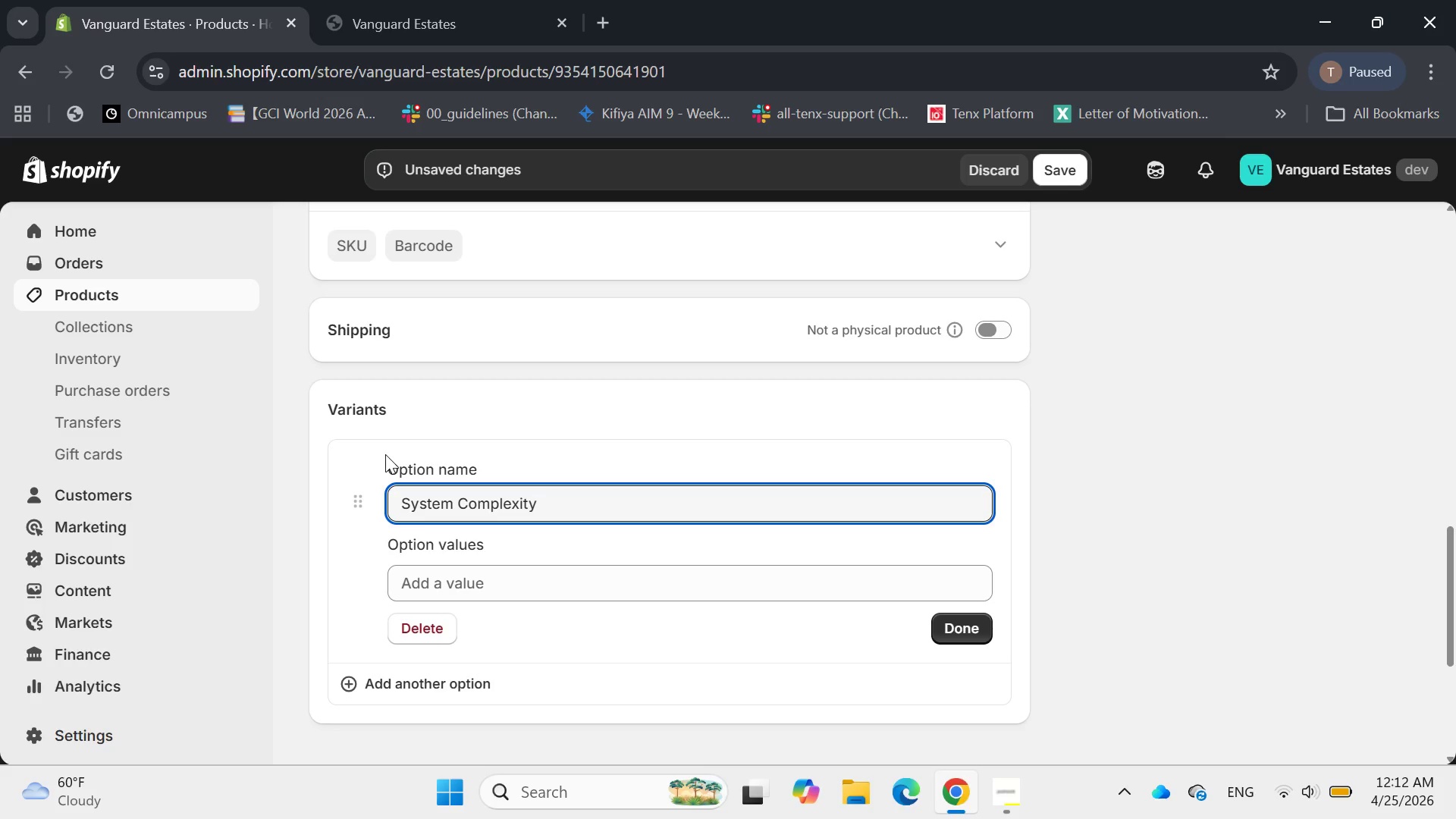 
wait(6.98)
 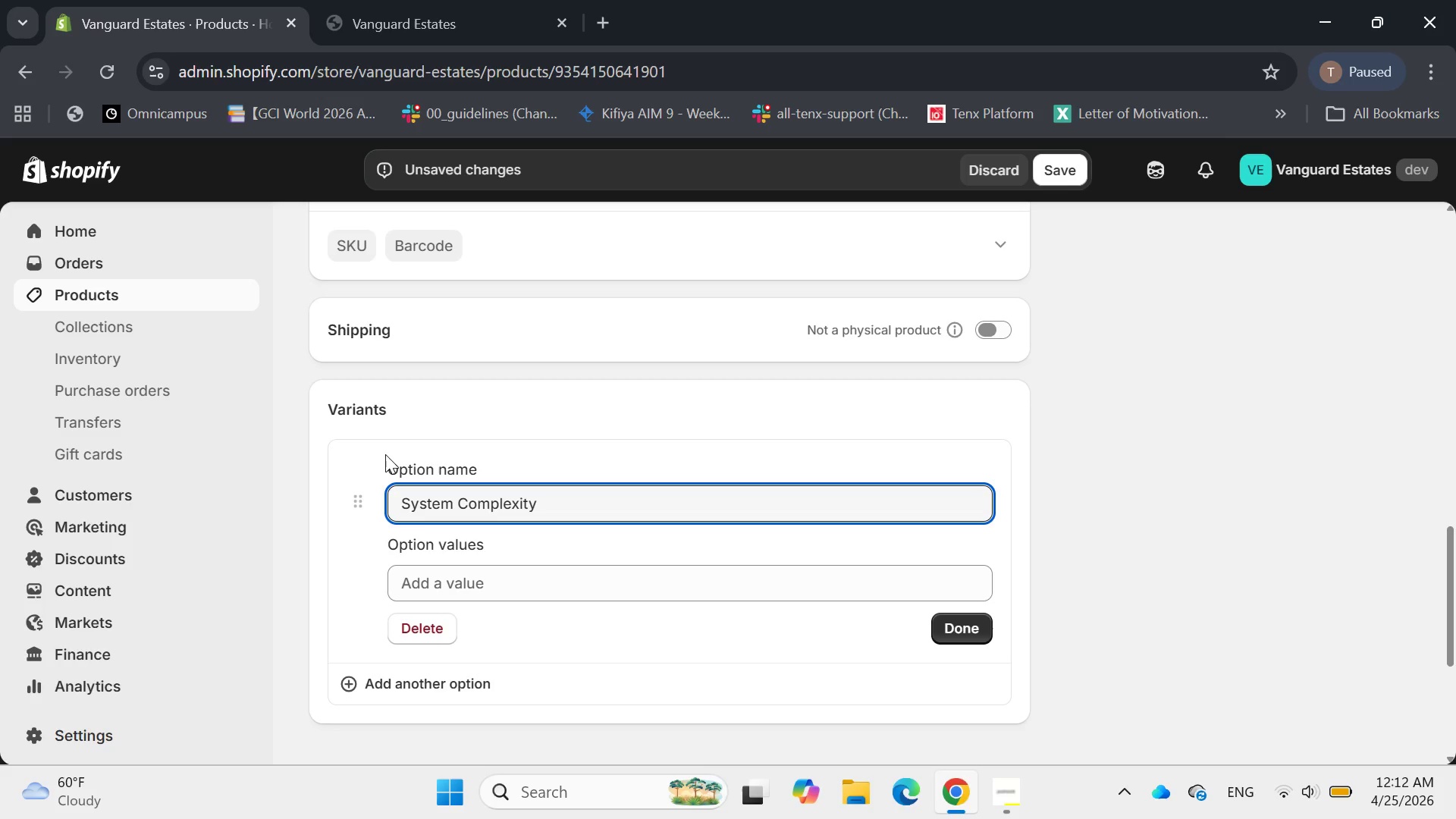 
type(2.1 Sound bar Calibration)
 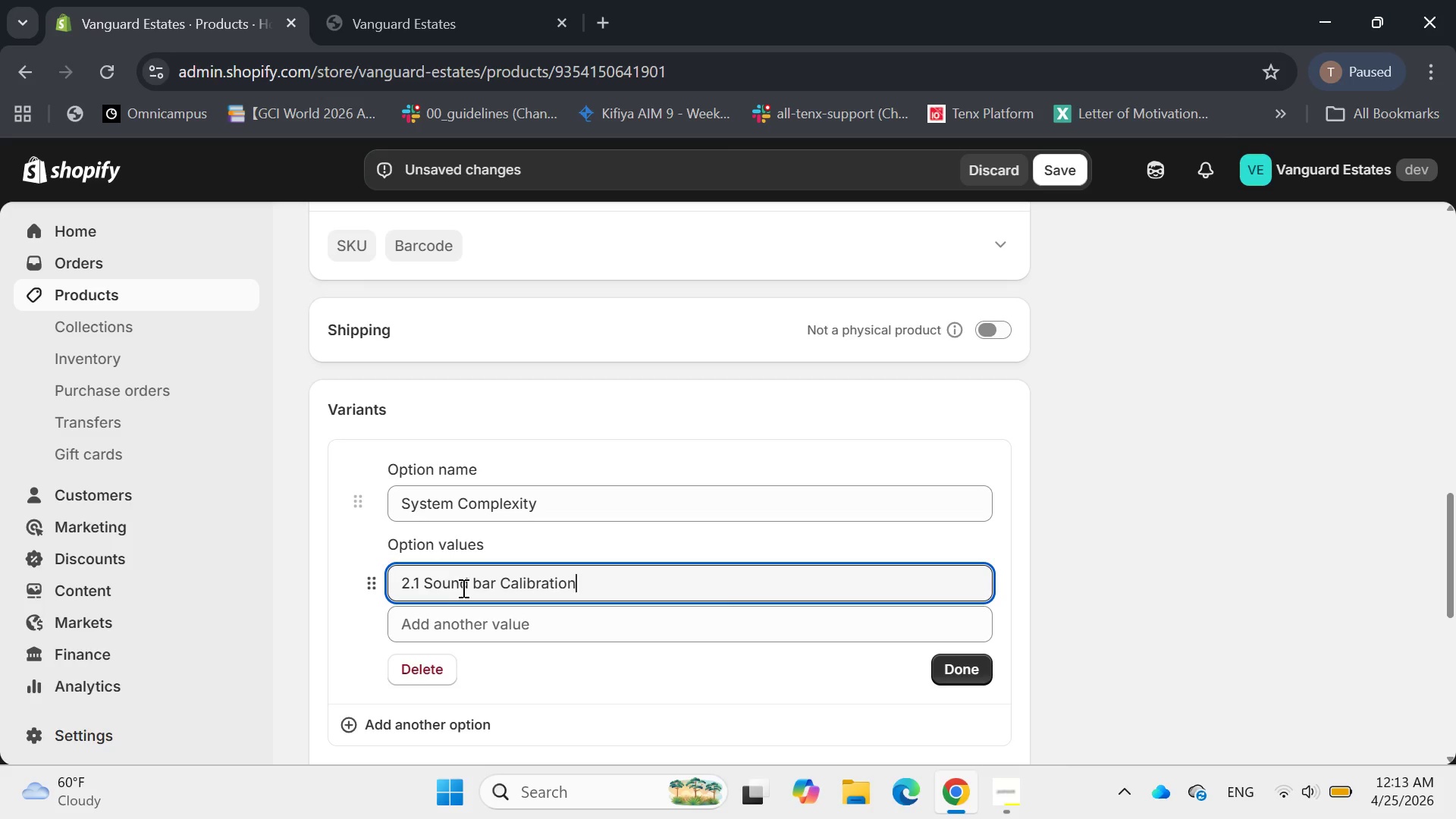 
left_click([471, 620])
 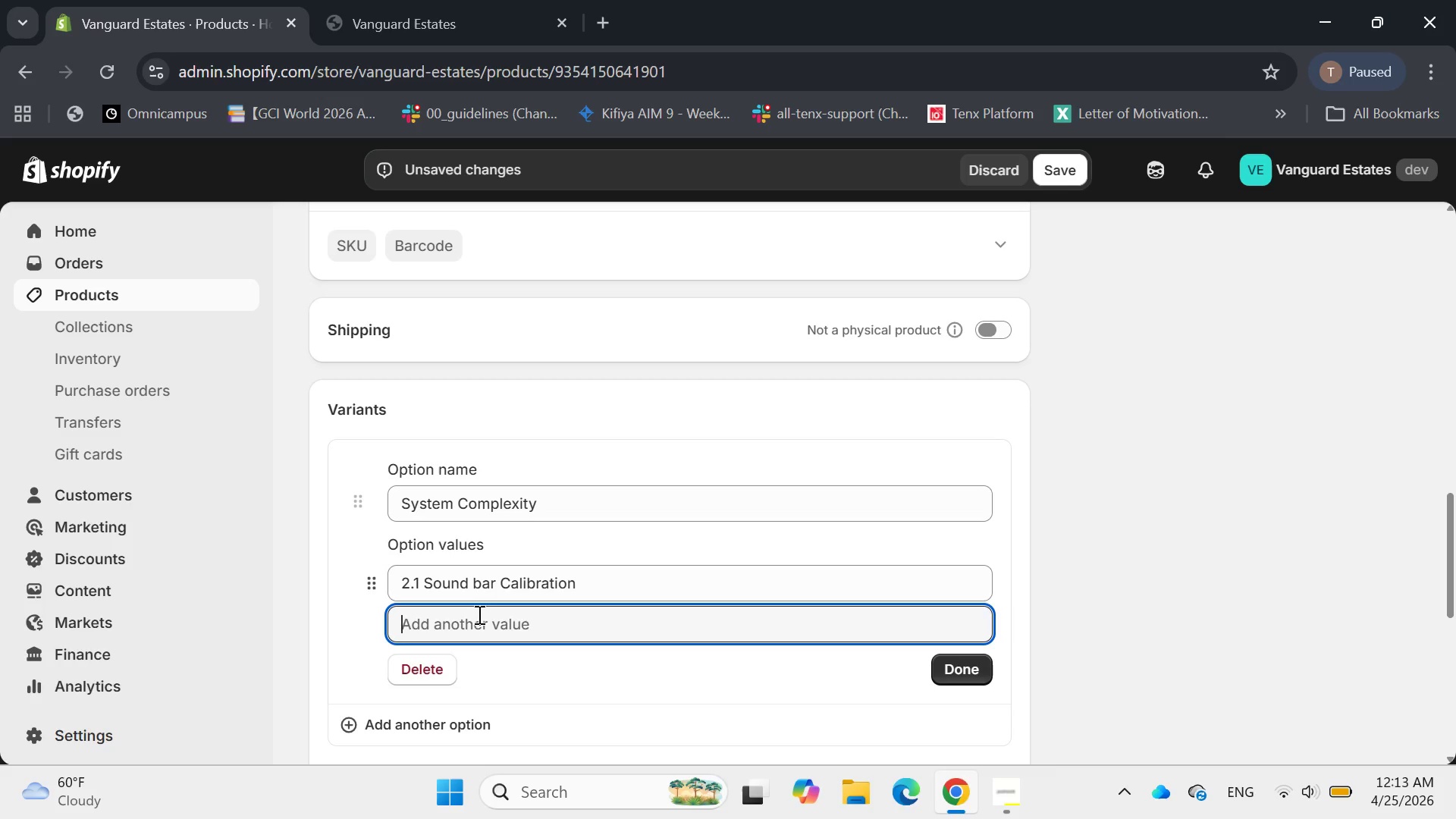 
type(7,)
key(Backspace)
type(.1 Surround Integration)
 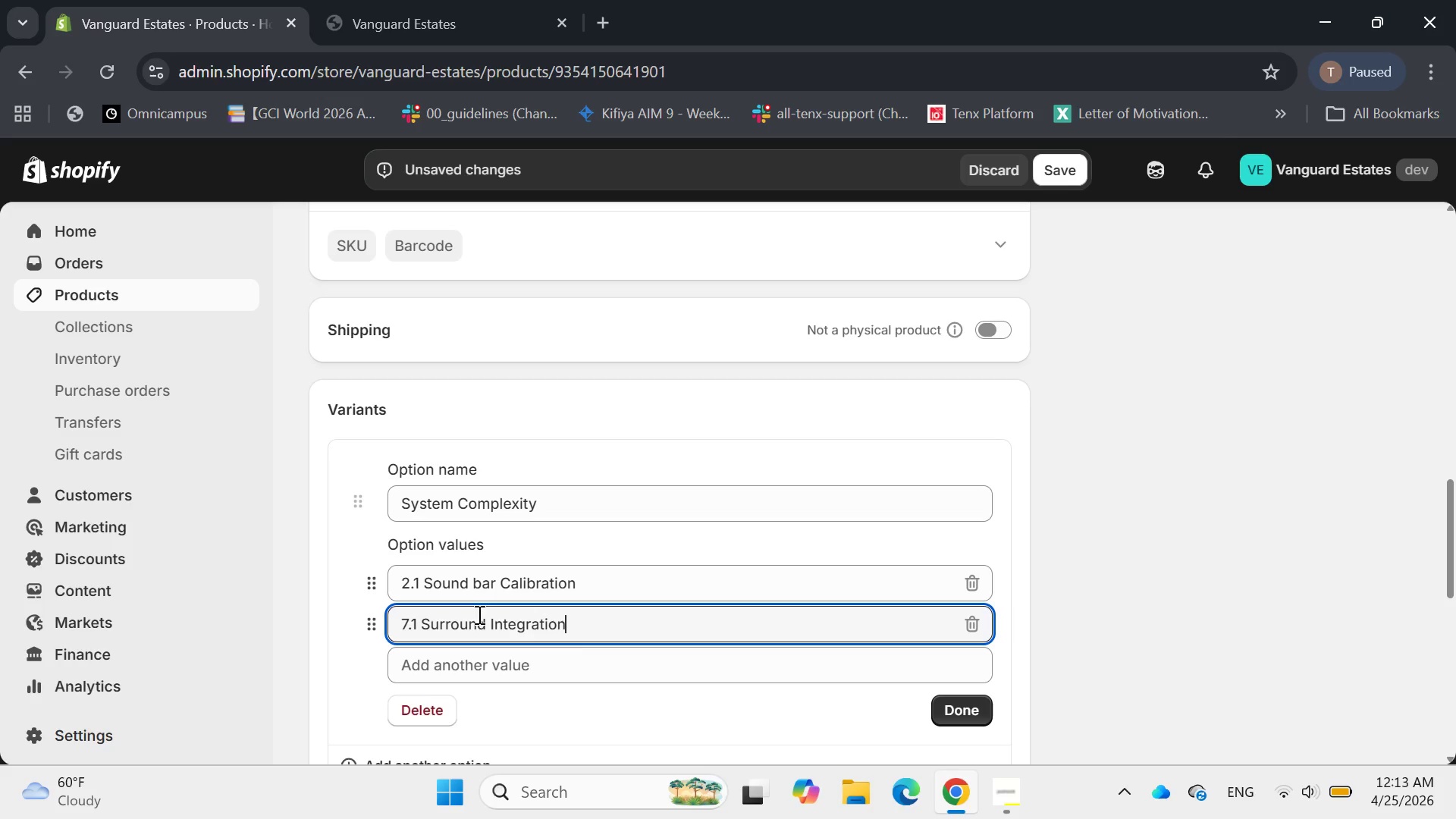 
type(Elight)
key(Backspace)
key(Backspace)
key(Backspace)
type(te Cinima Otimazation)
 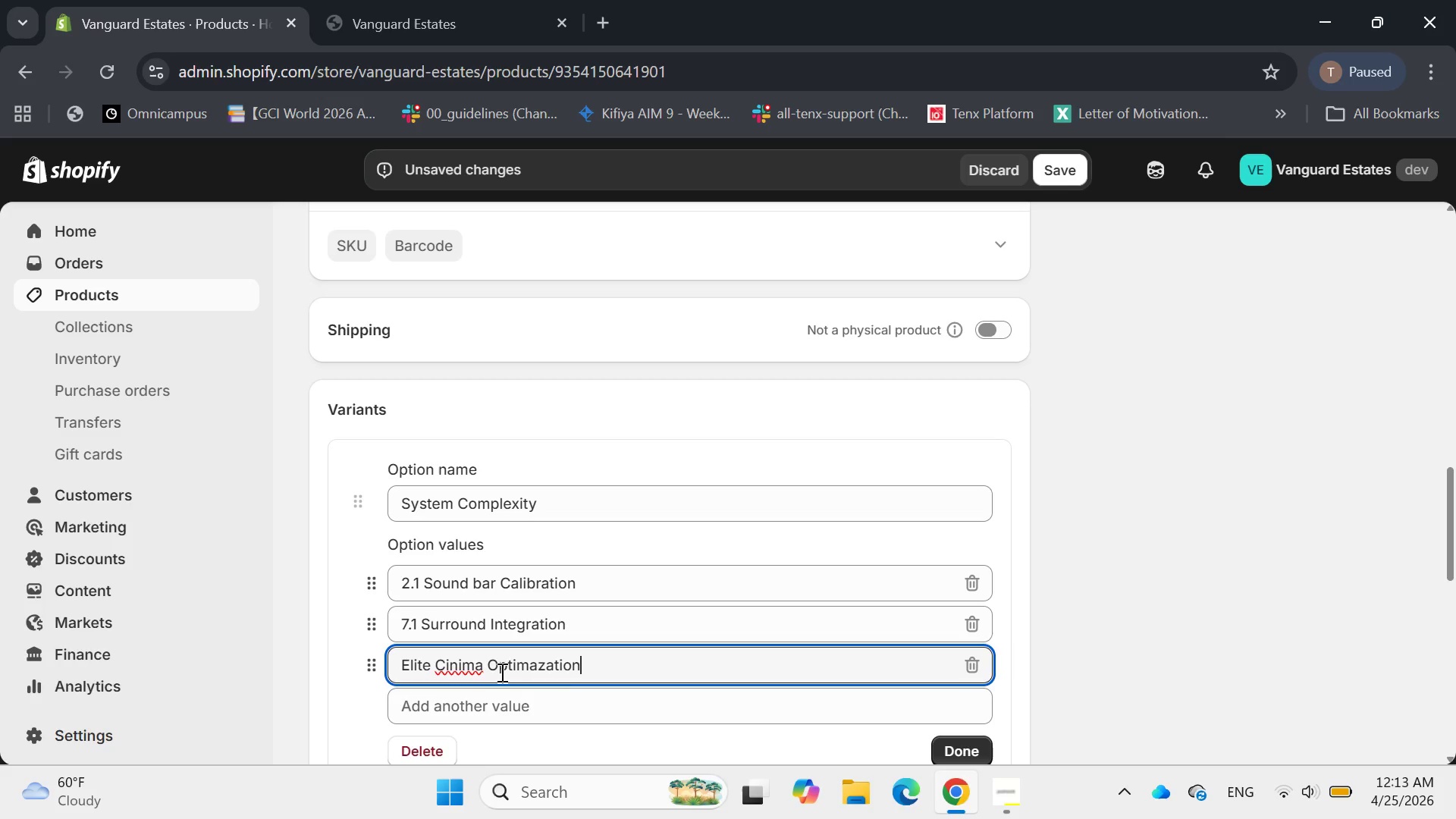 
wait(6.59)
 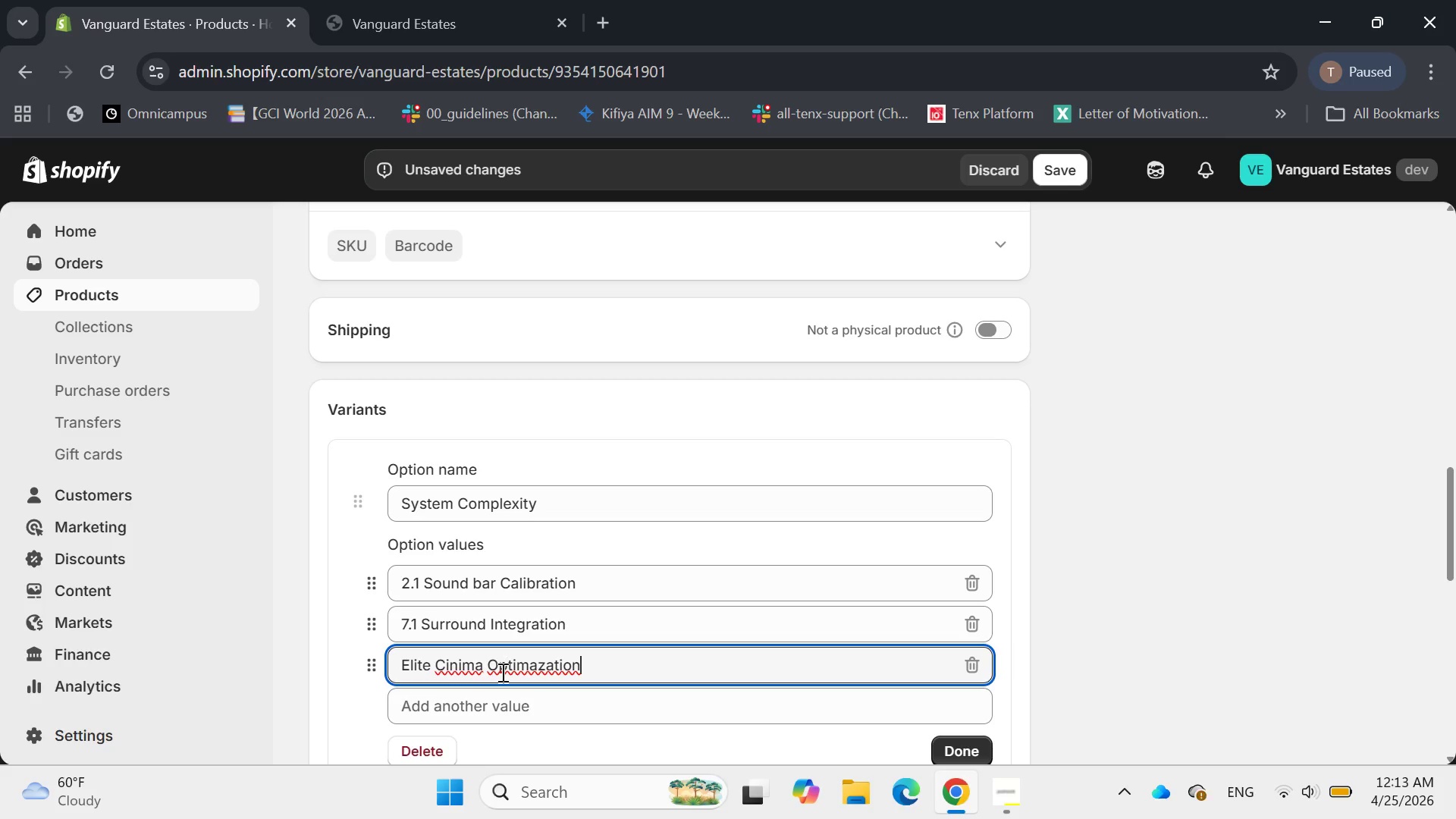 
key(Backspace)
 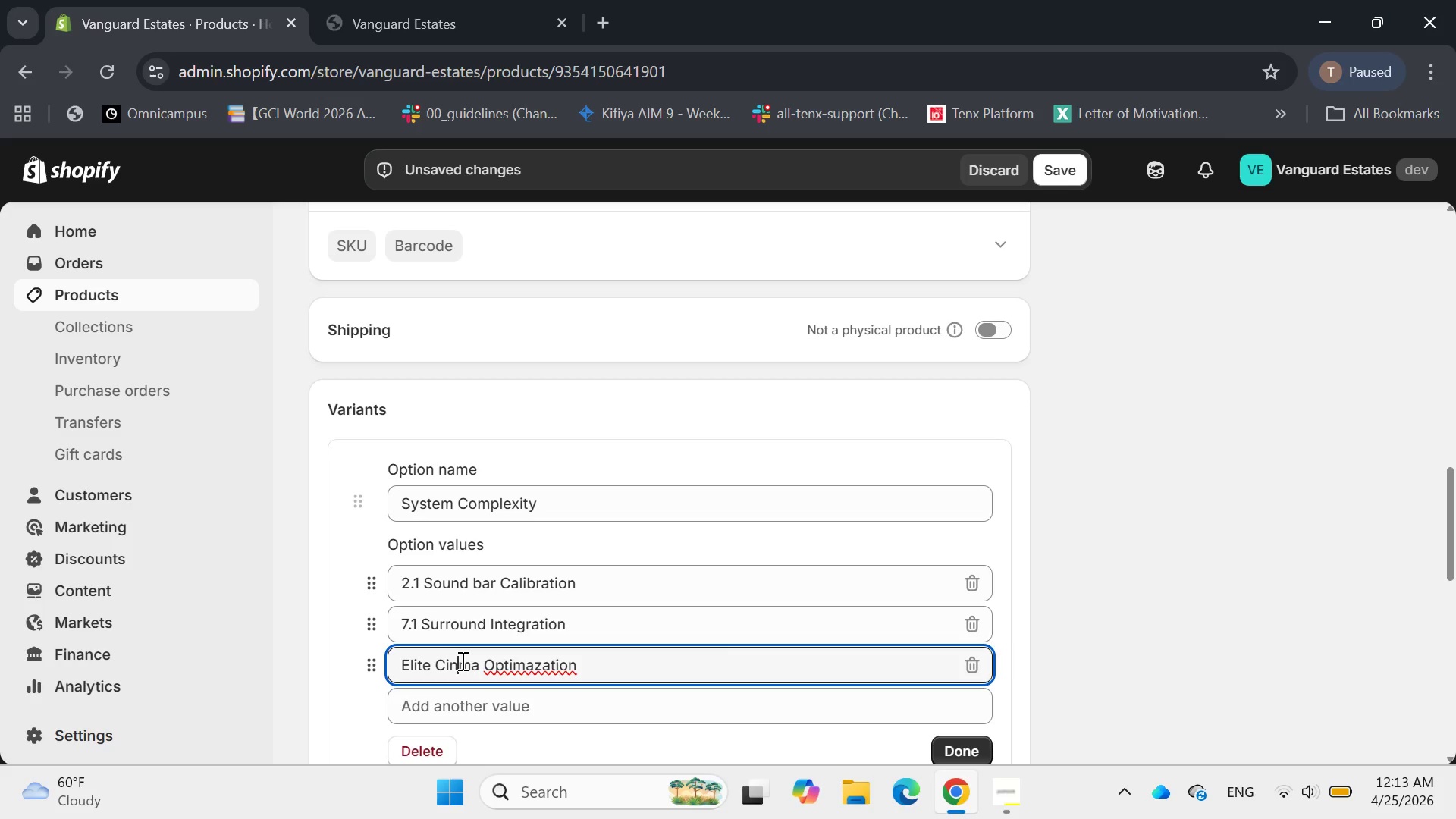 
key(E)
 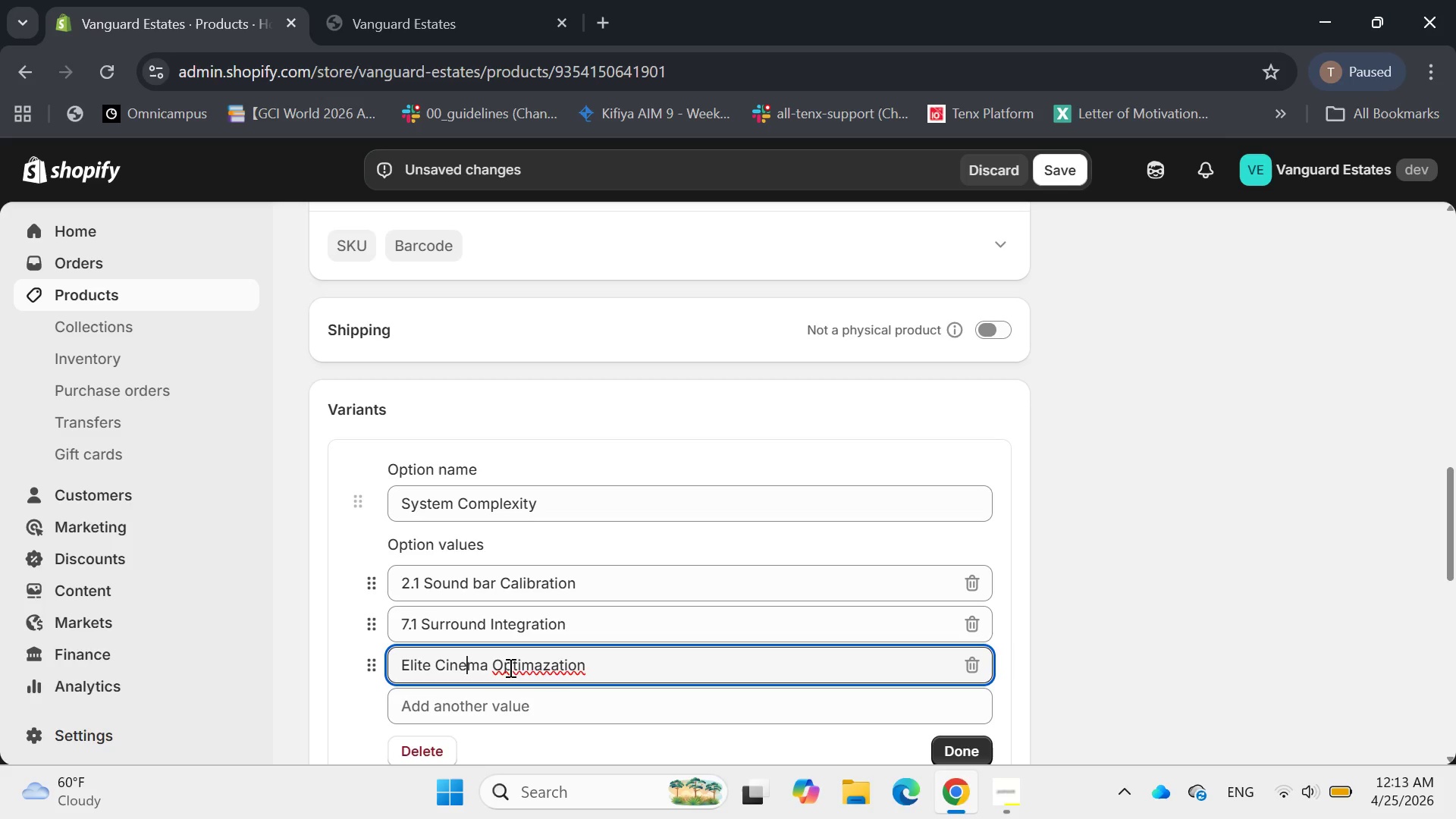 
left_click([565, 669])
 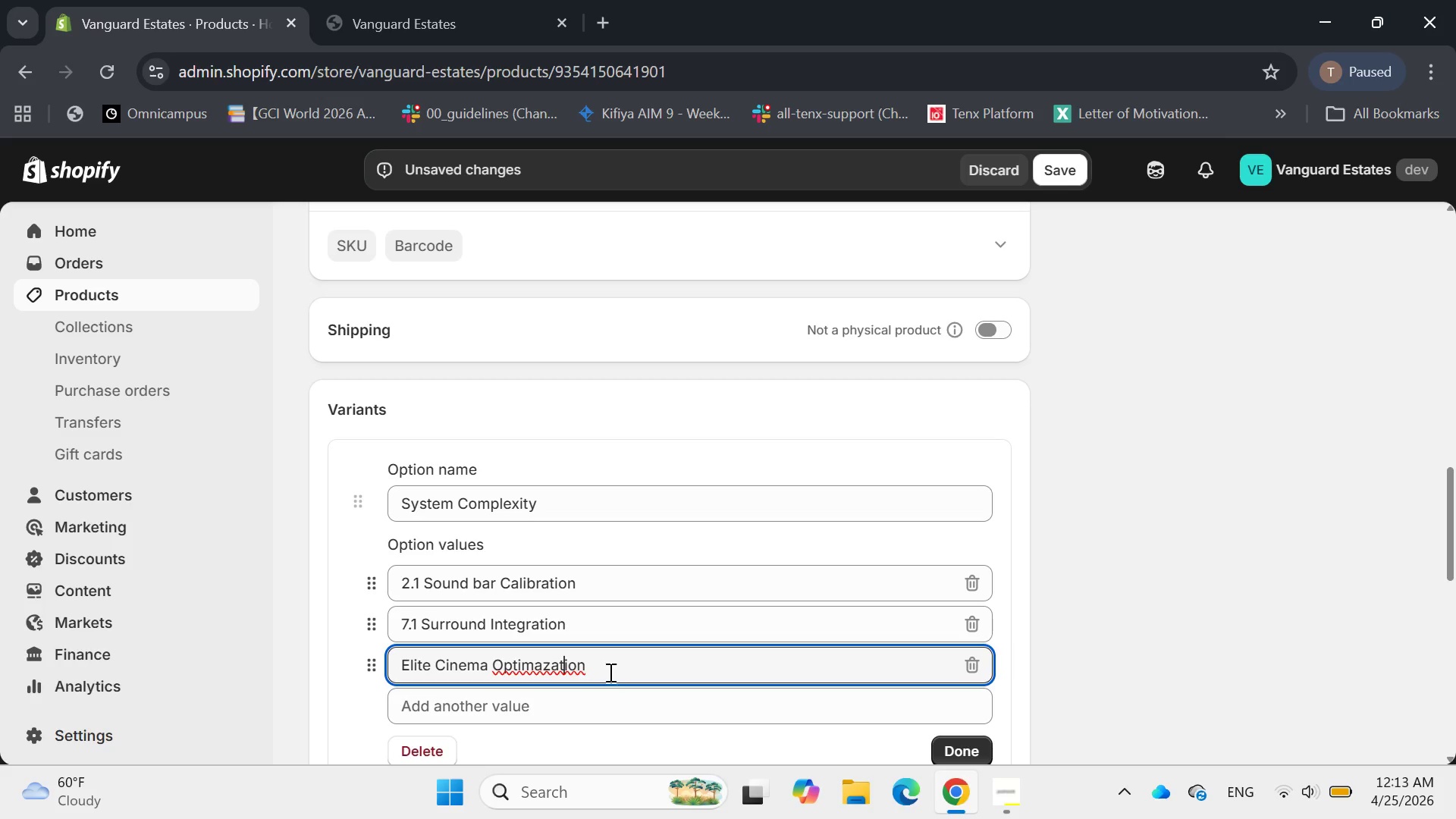 
wait(5.81)
 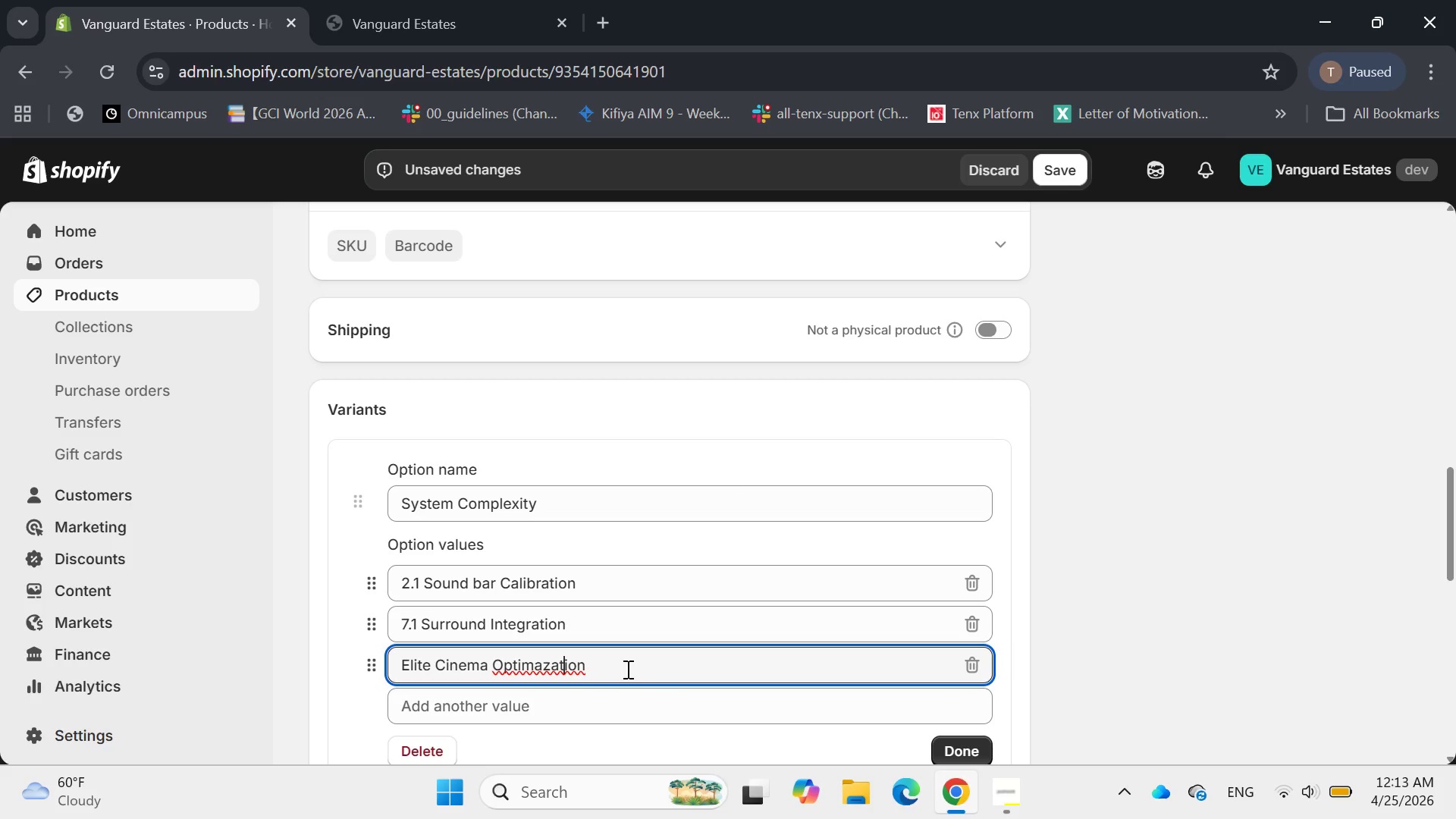 
left_click([548, 664])
 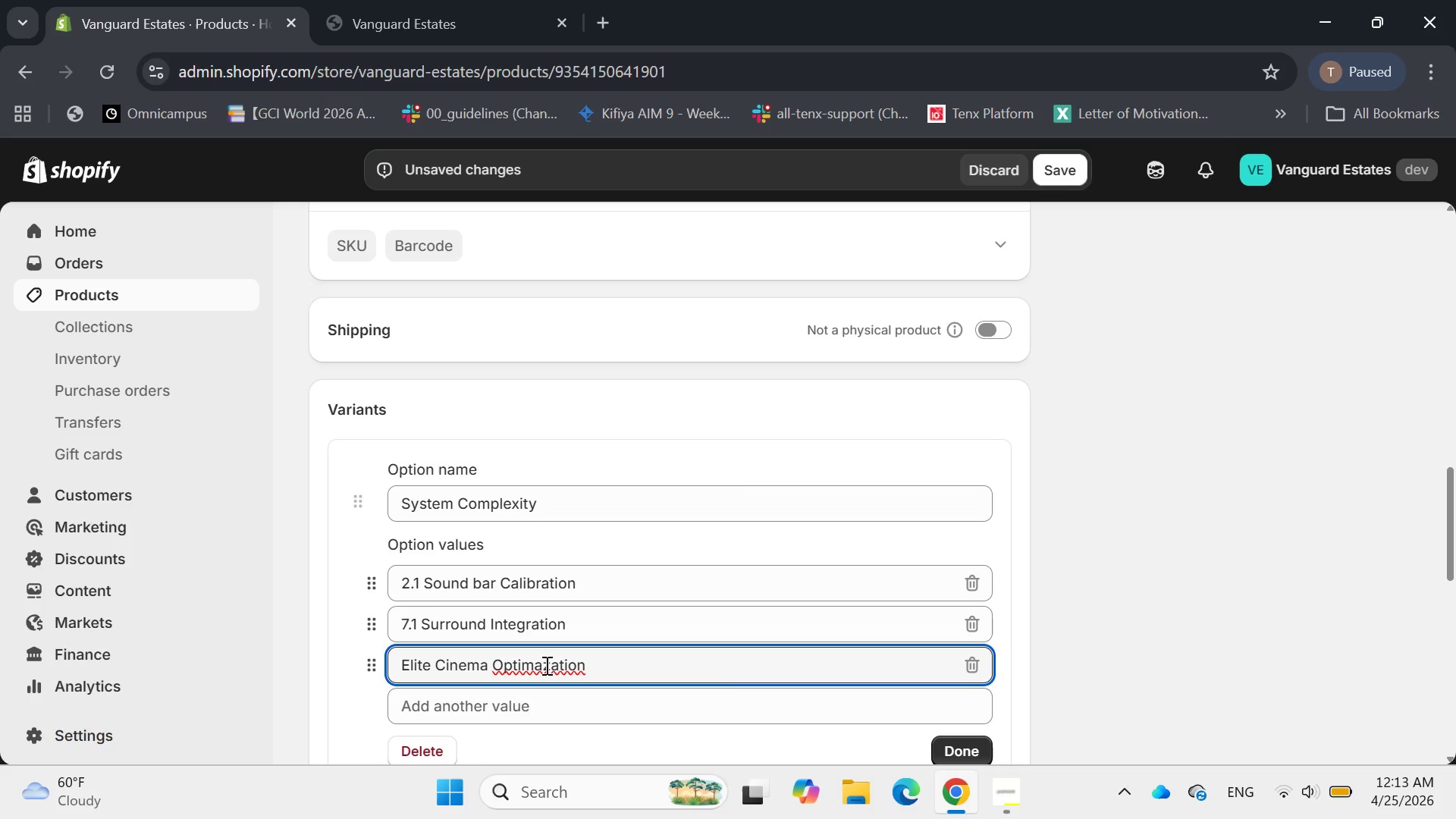 
left_click([544, 664])
 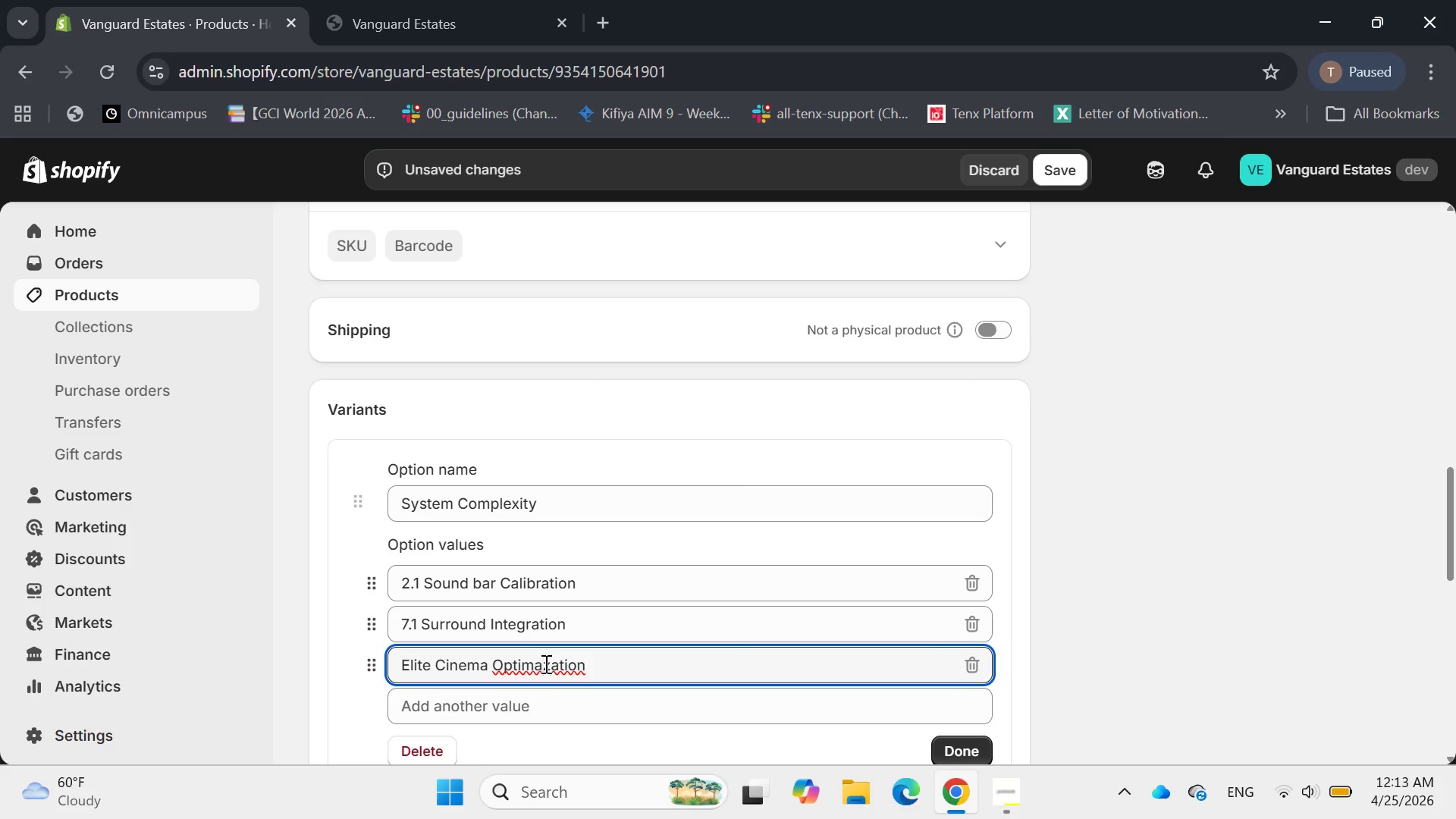 
key(Backspace)
 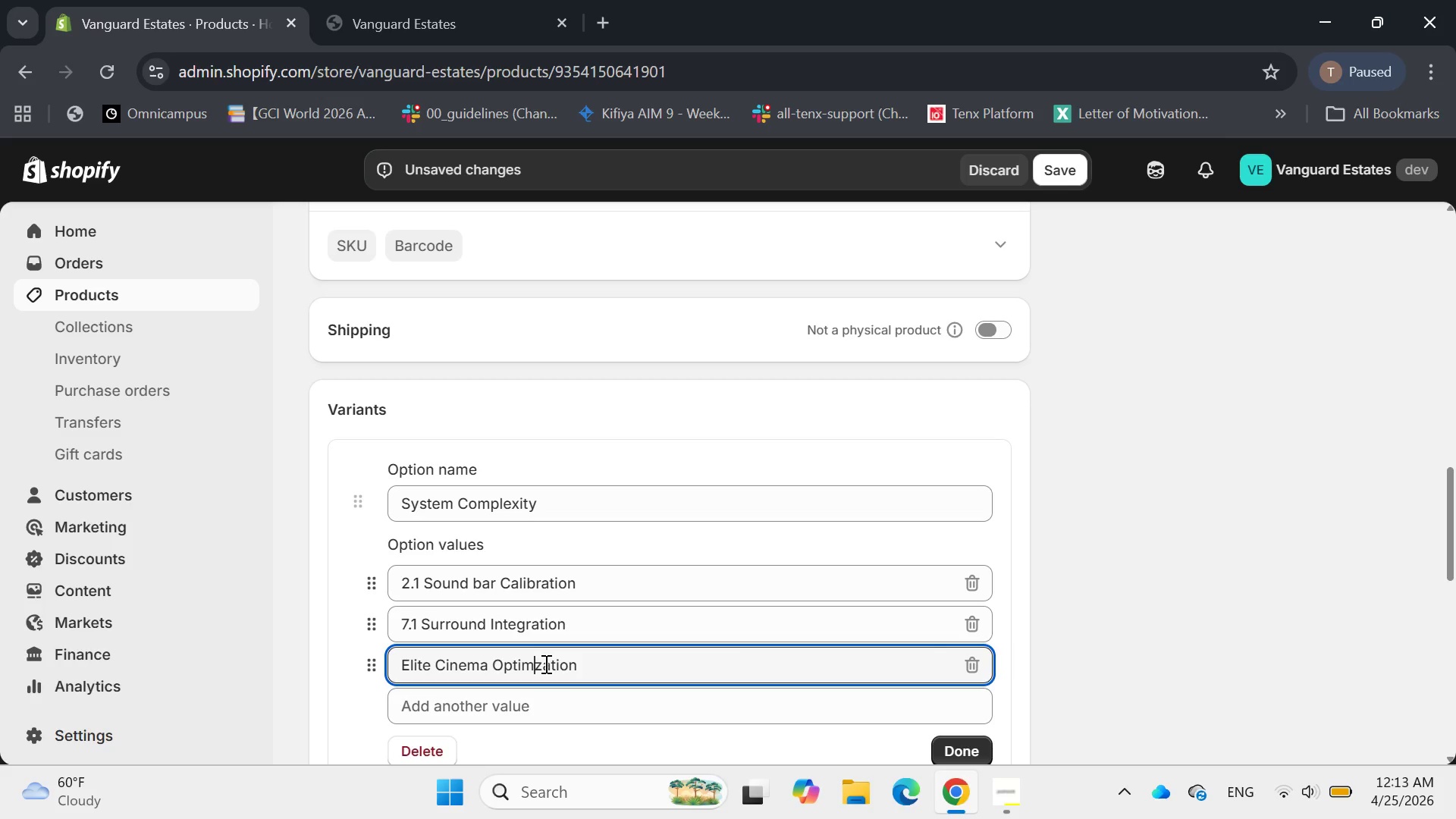 
key(I)
 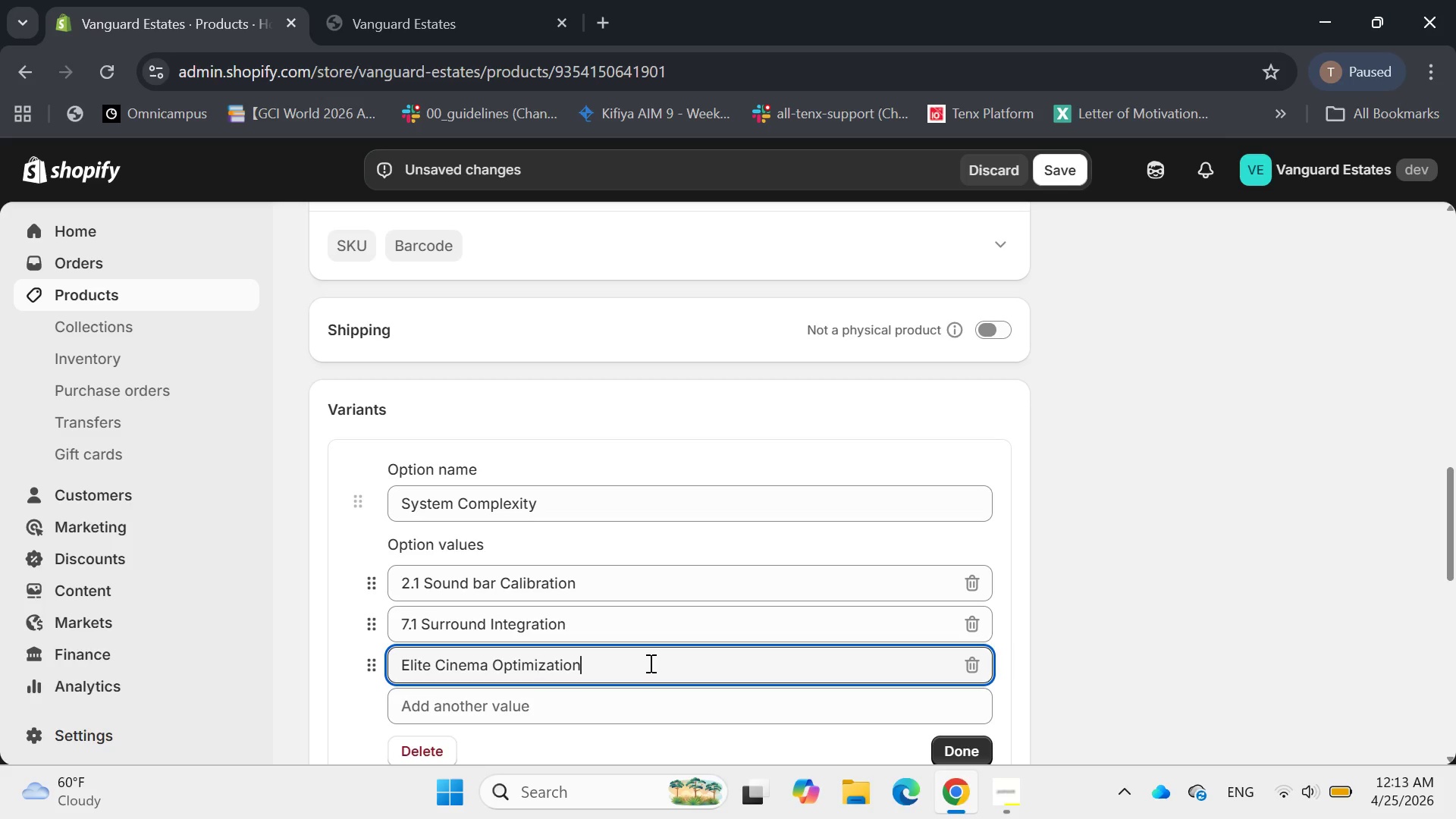 
scroll: coordinate [636, 669], scroll_direction: down, amount: 2.0
 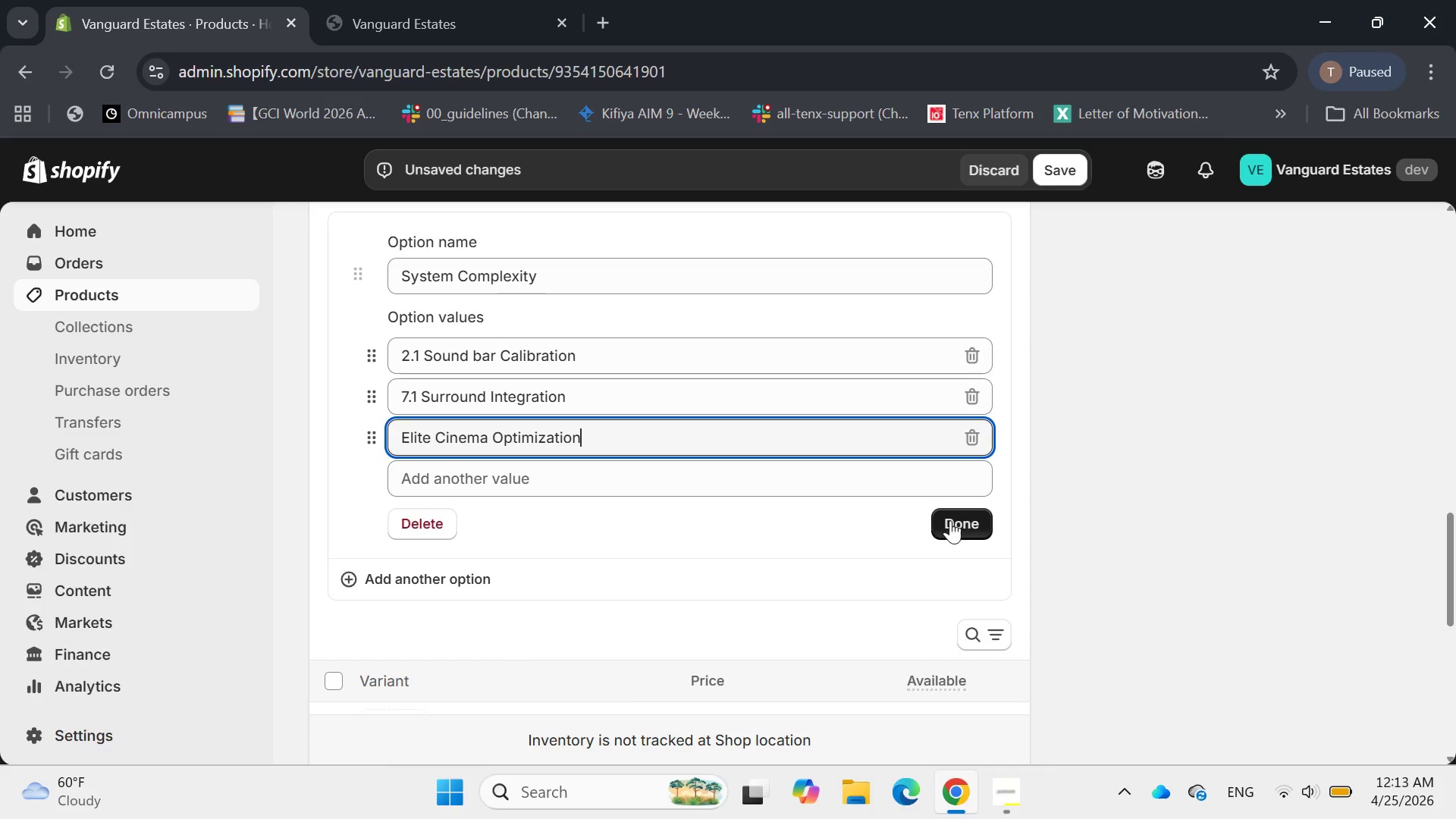 
left_click([956, 519])
 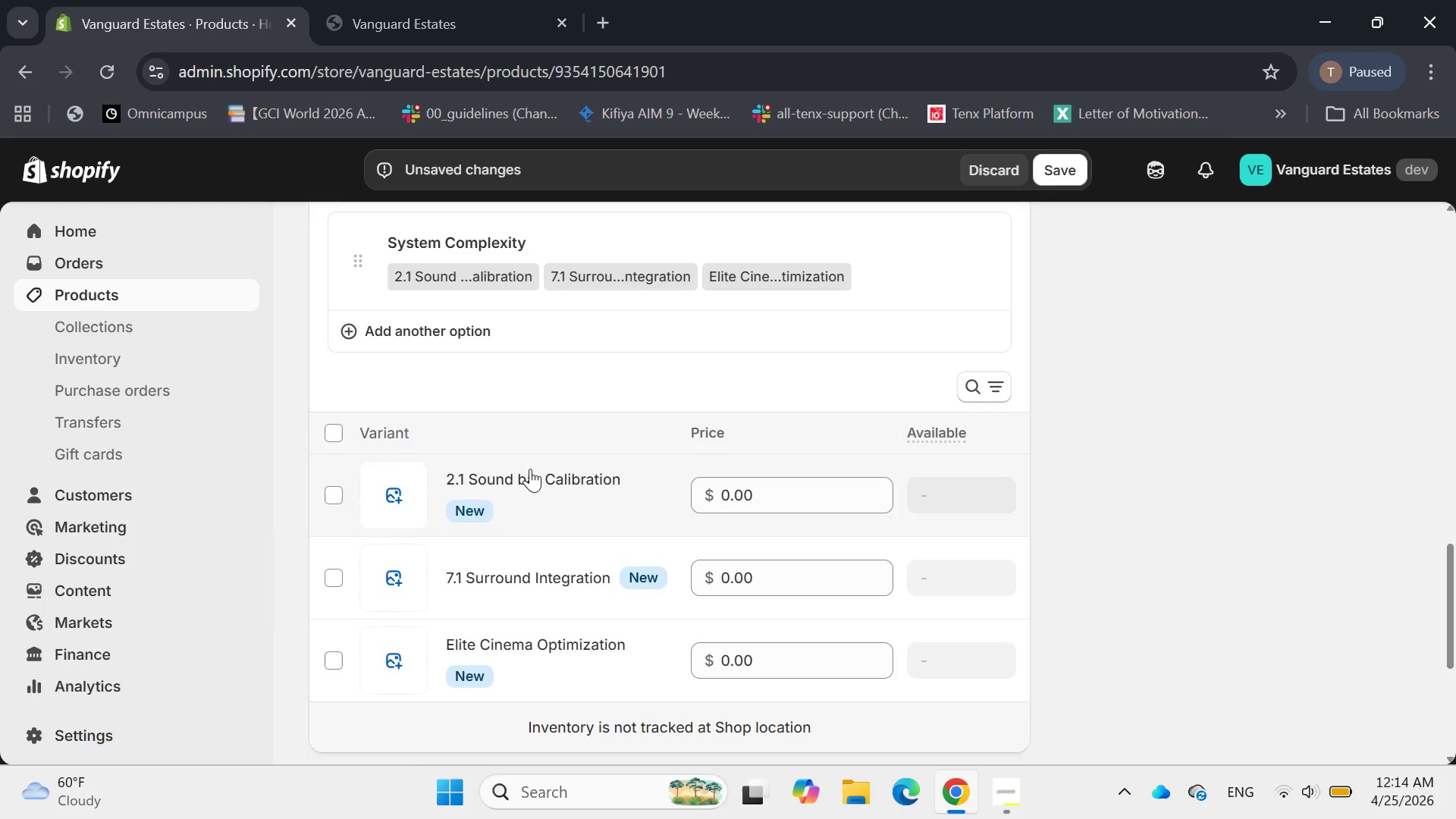 
left_click([524, 475])
 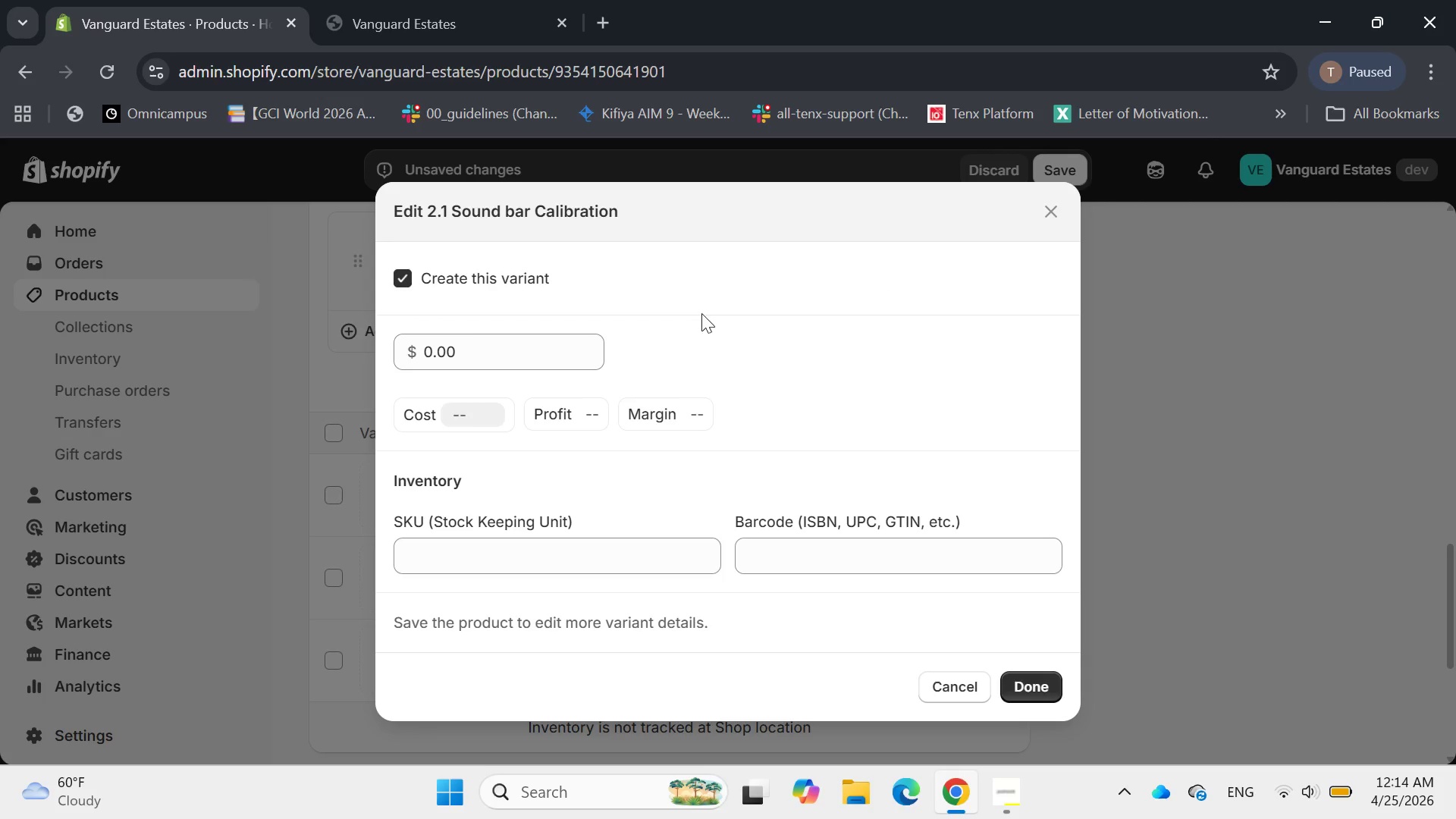 
left_click([450, 355])
 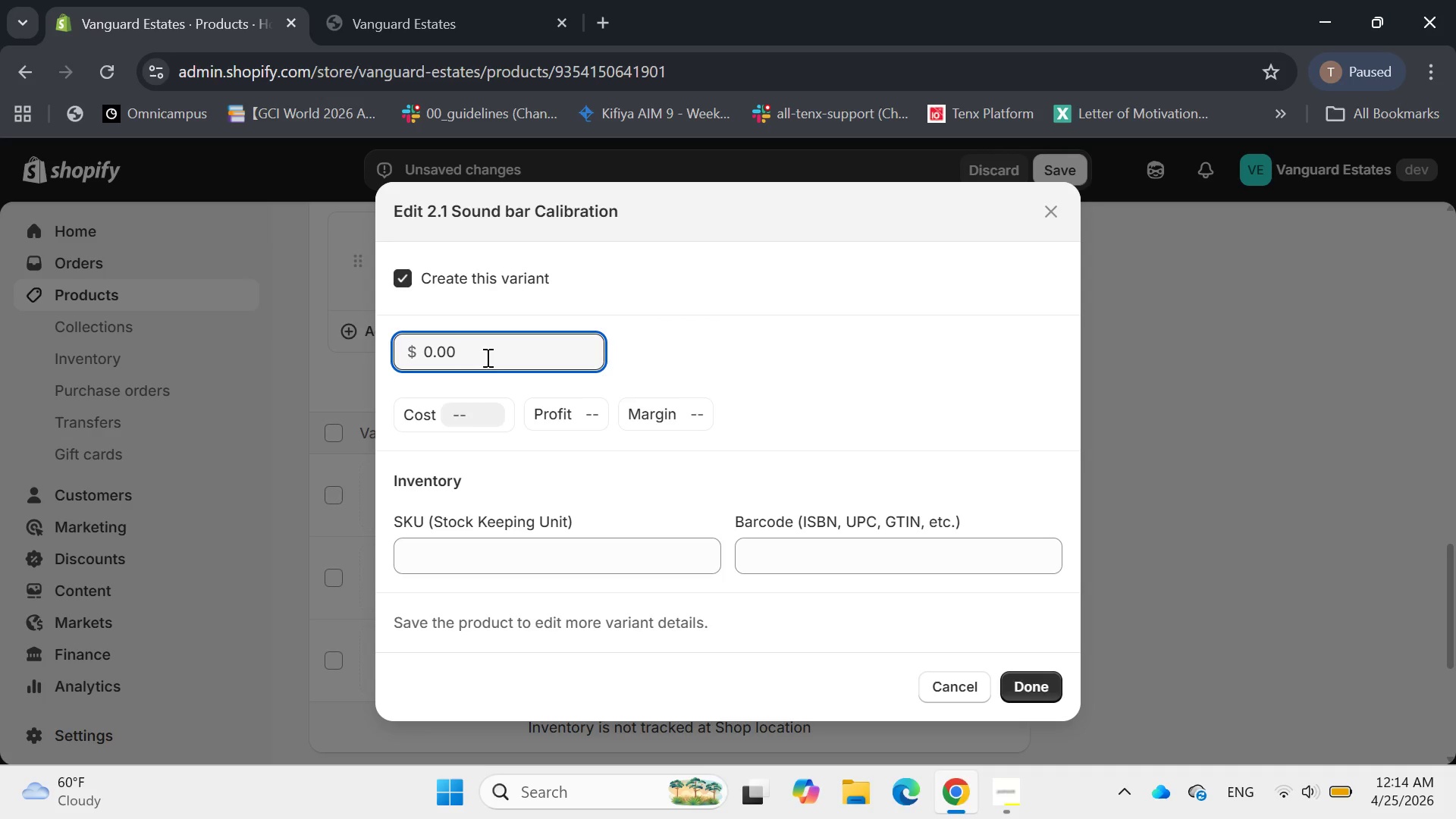 
hold_key(key=Backspace, duration=1.09)
 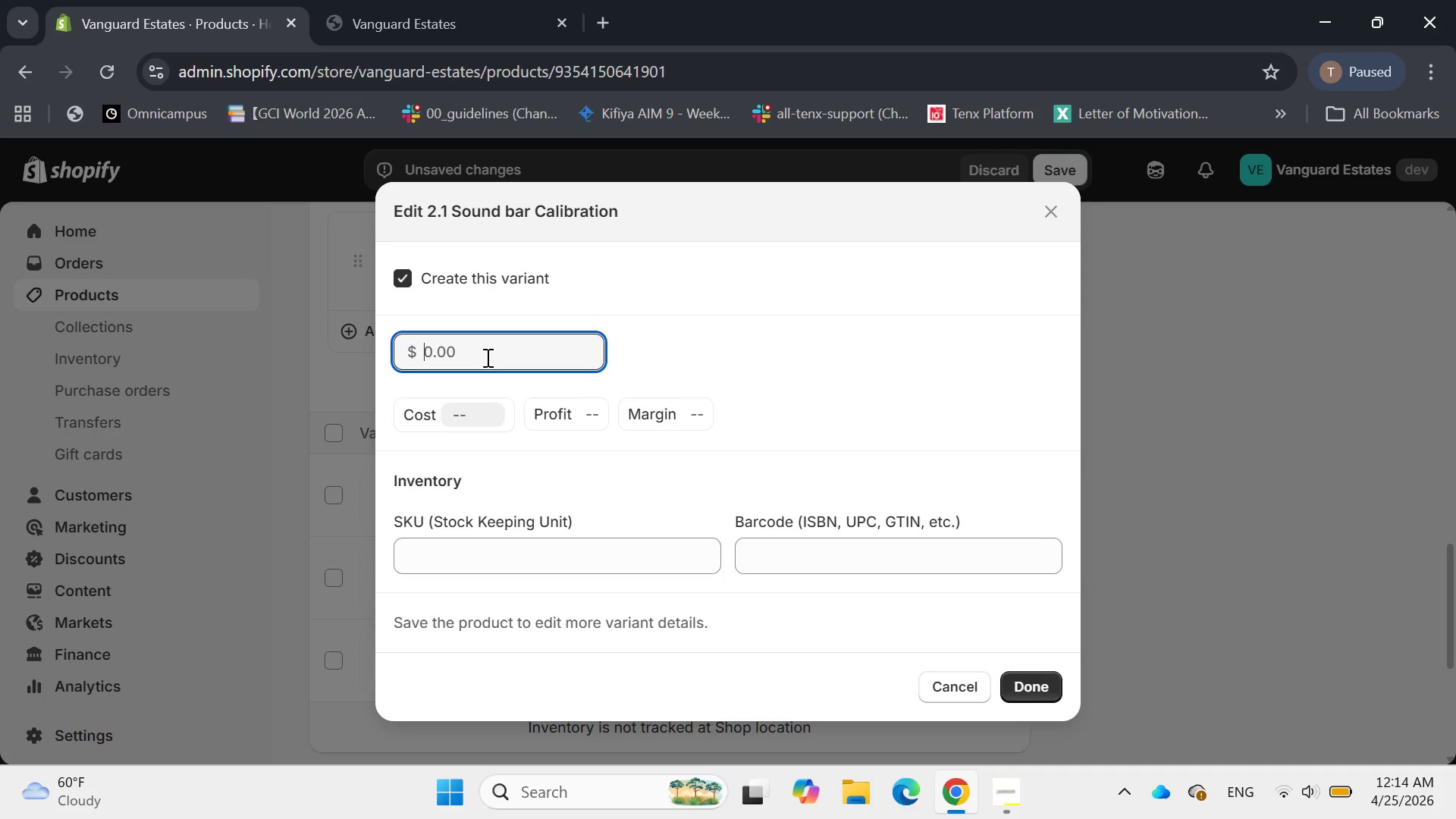 
hold_key(key=Backspace, duration=0.42)
 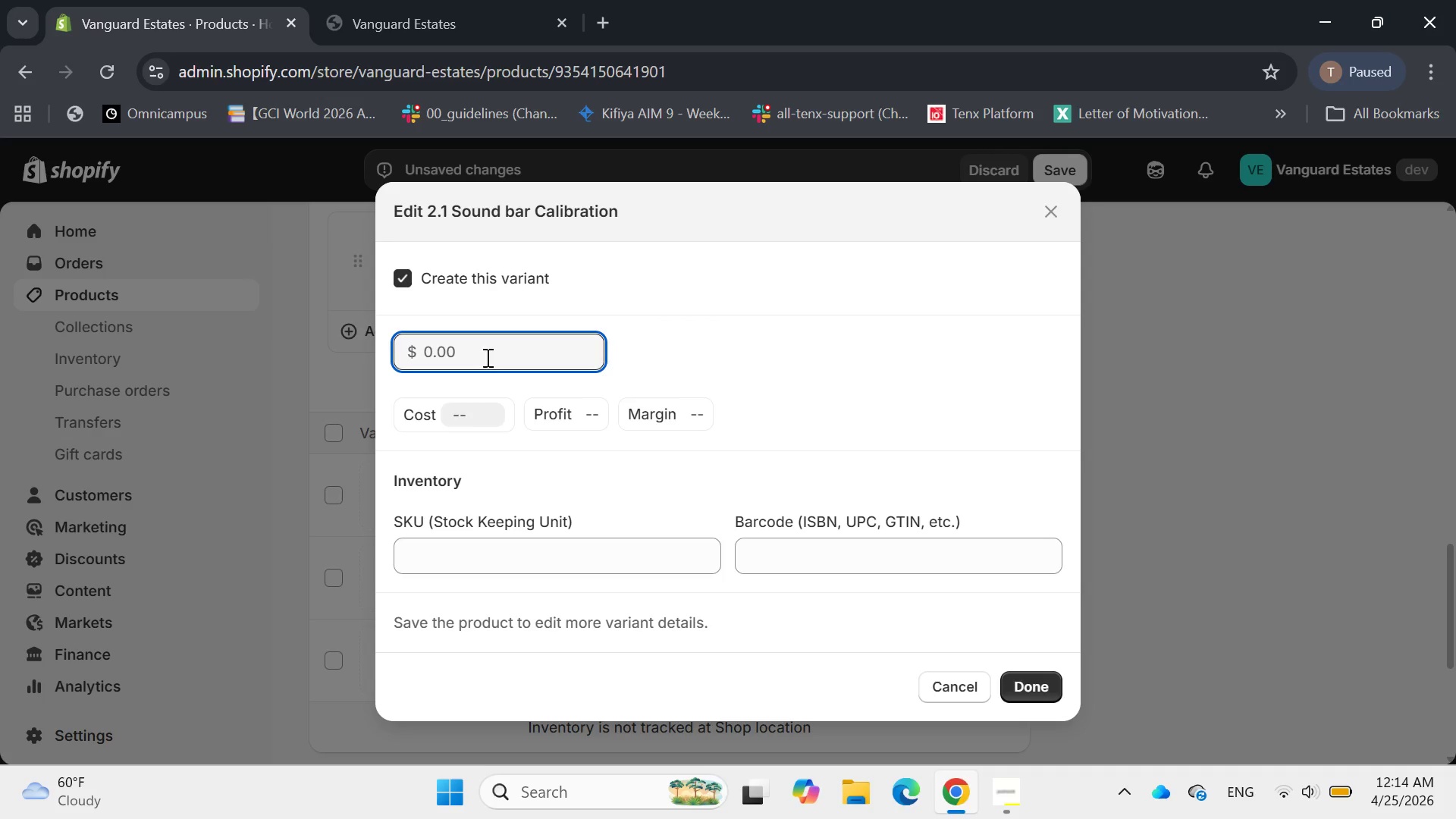 
type(300)
 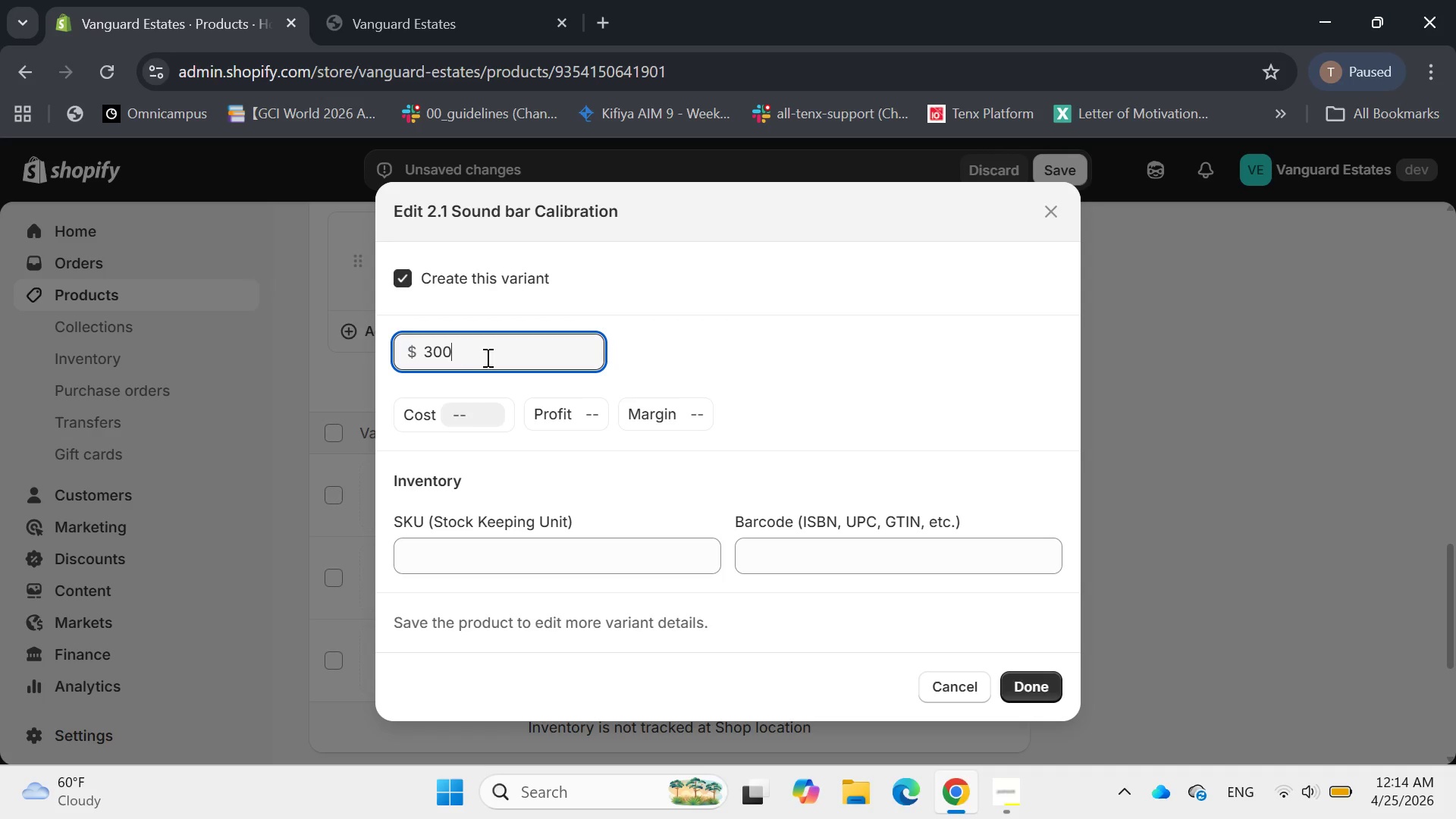 
key(Enter)
 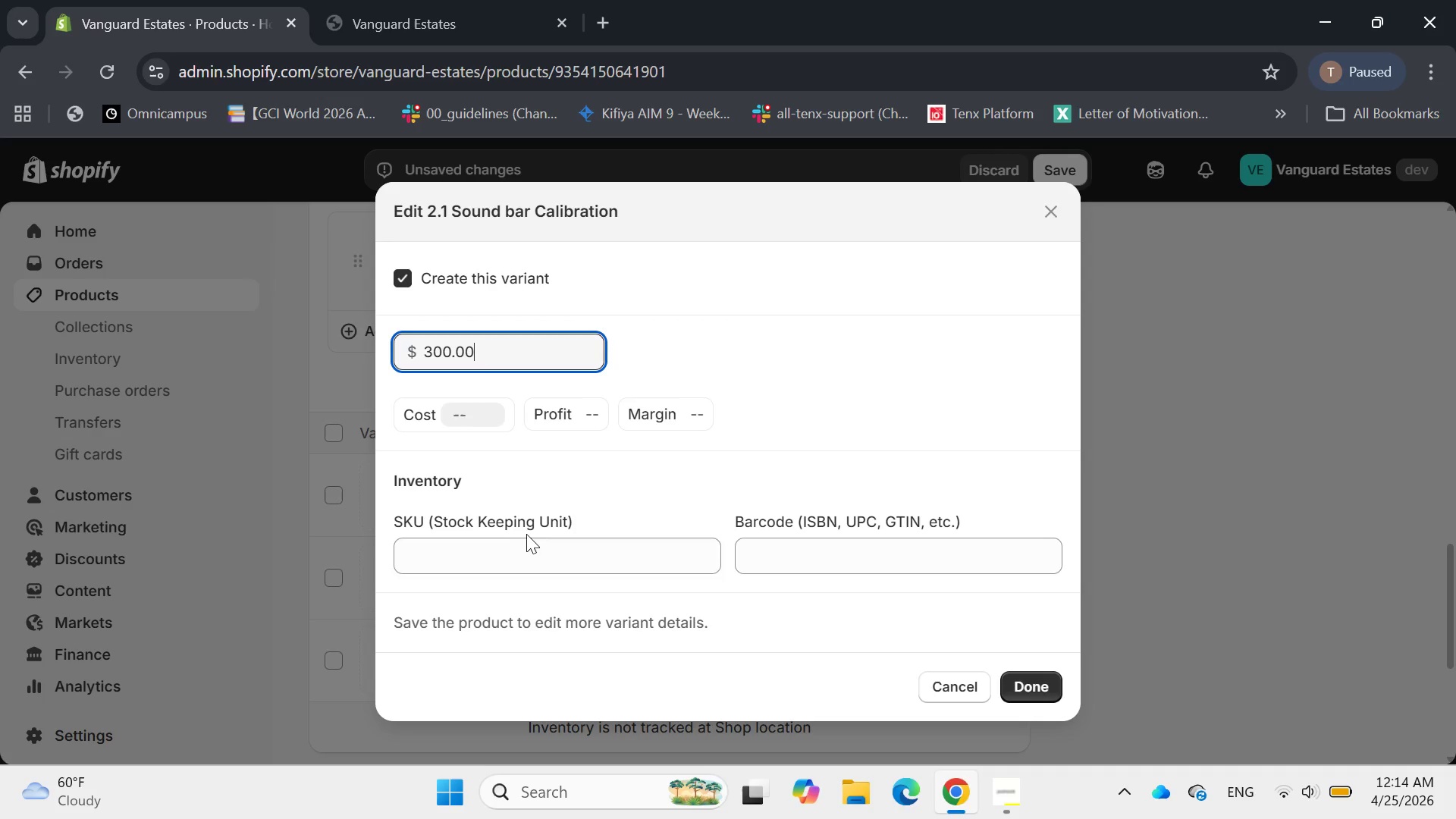 
left_click([512, 548])
 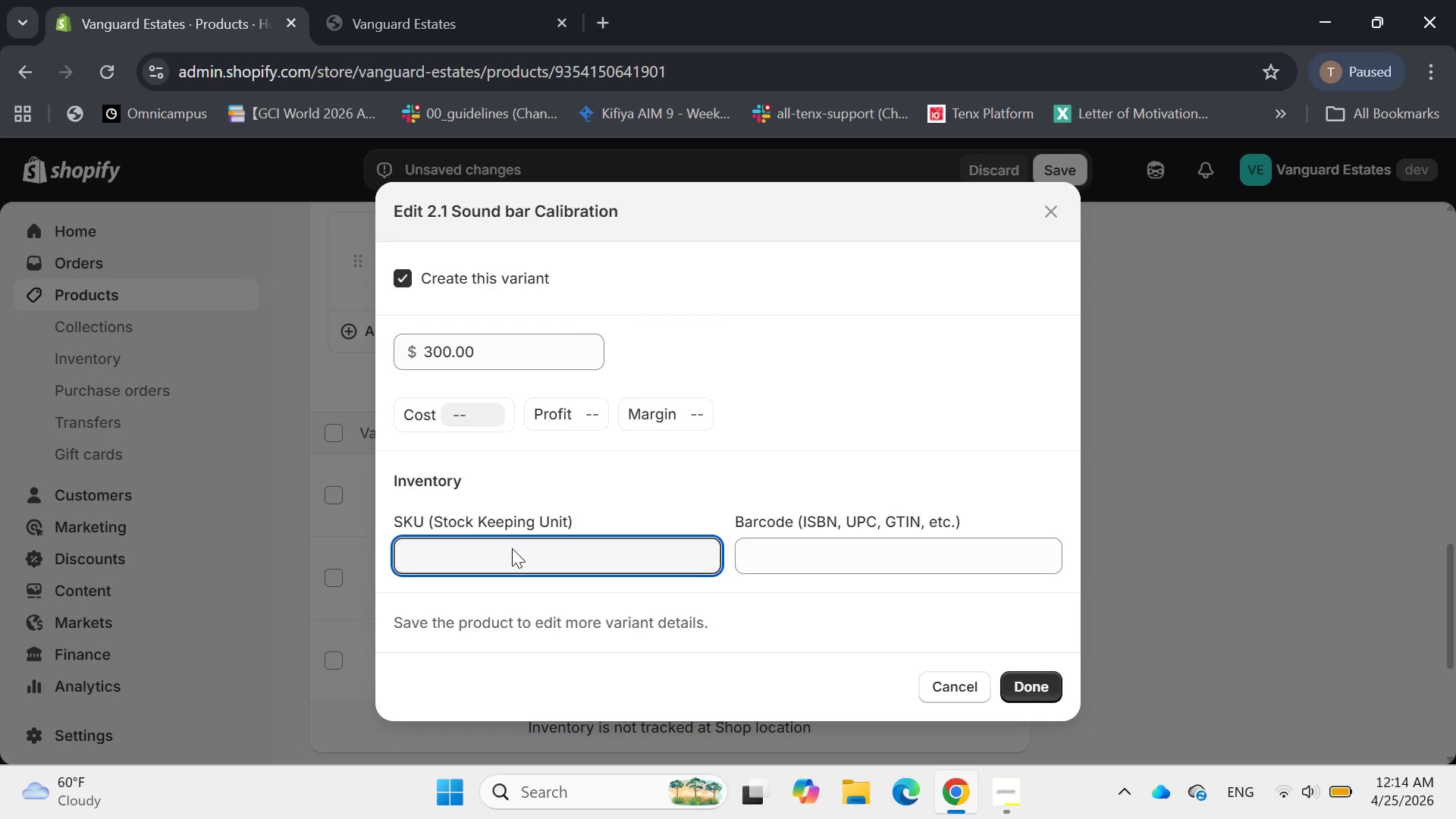 
type(AV-SOUND)
 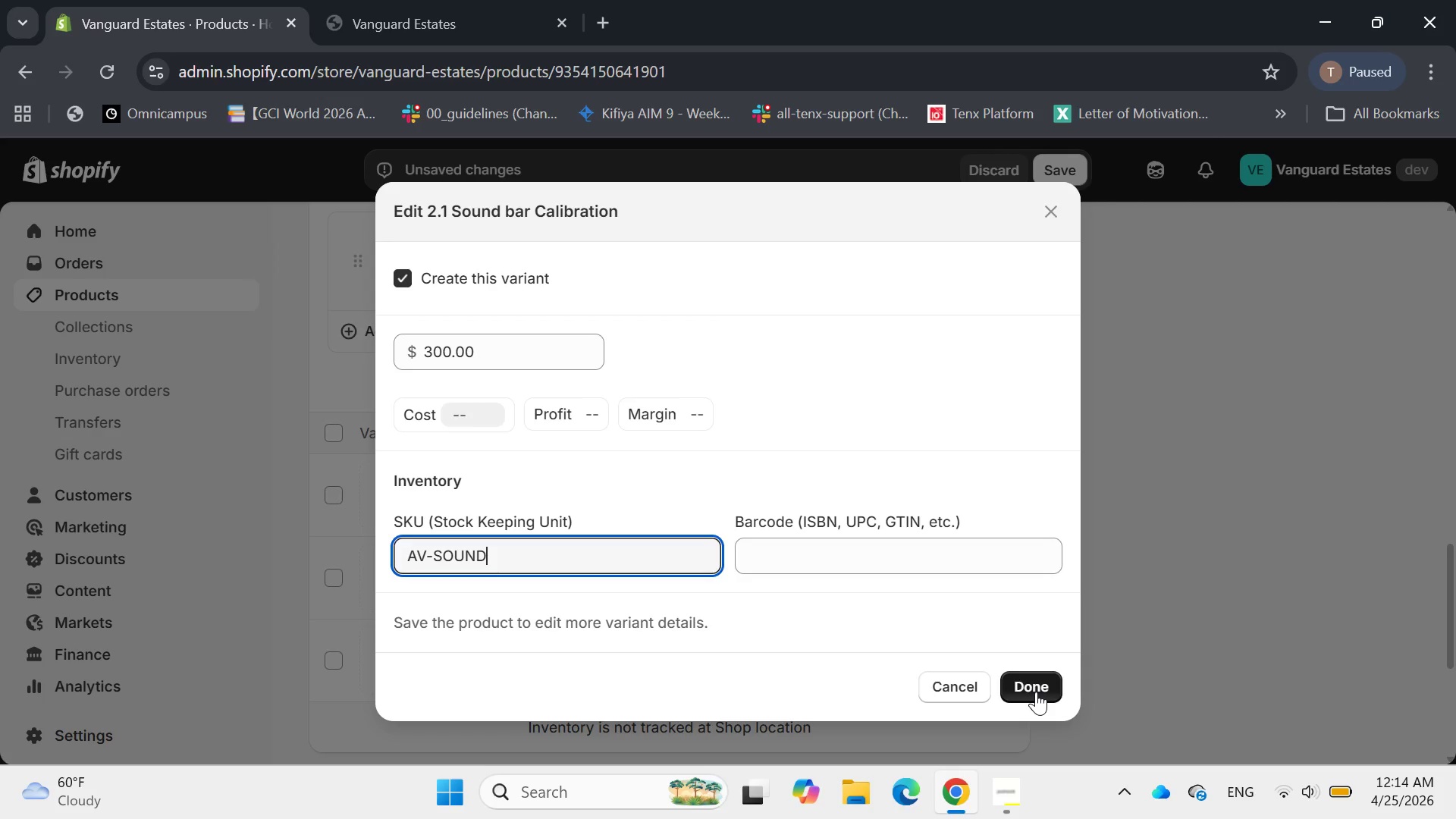 
left_click([1036, 692])
 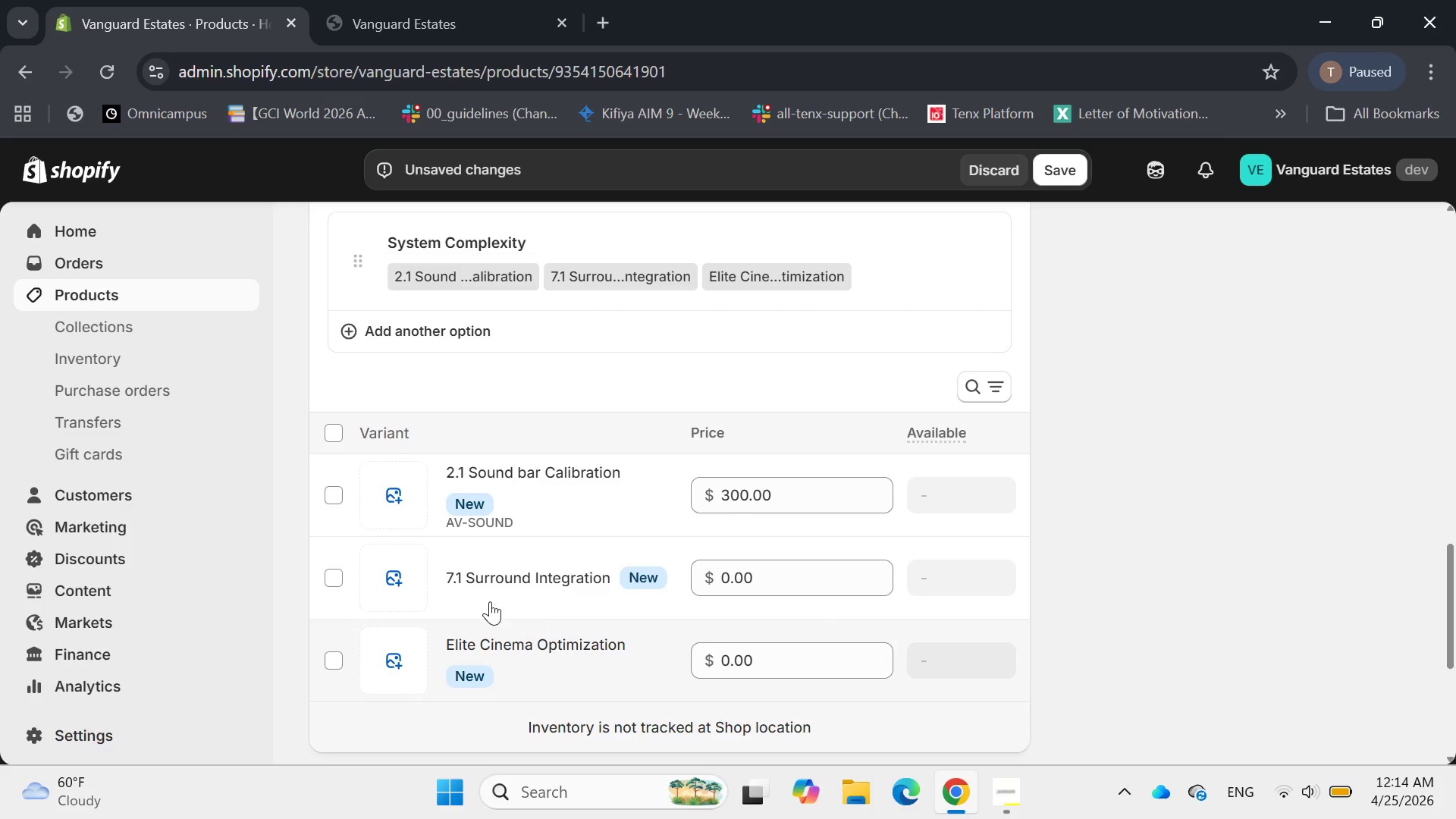 
left_click([479, 576])
 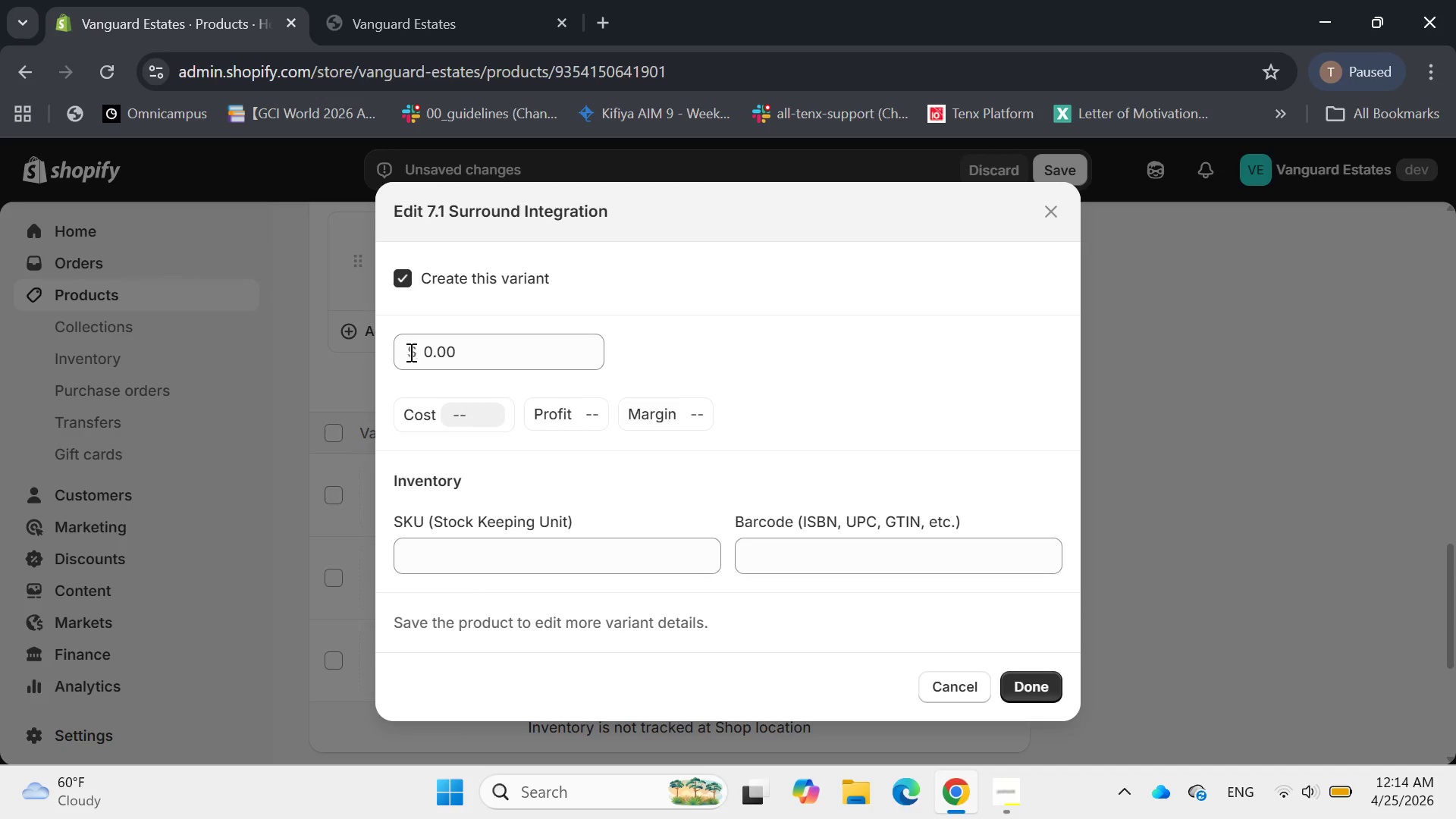 
left_click([425, 351])
 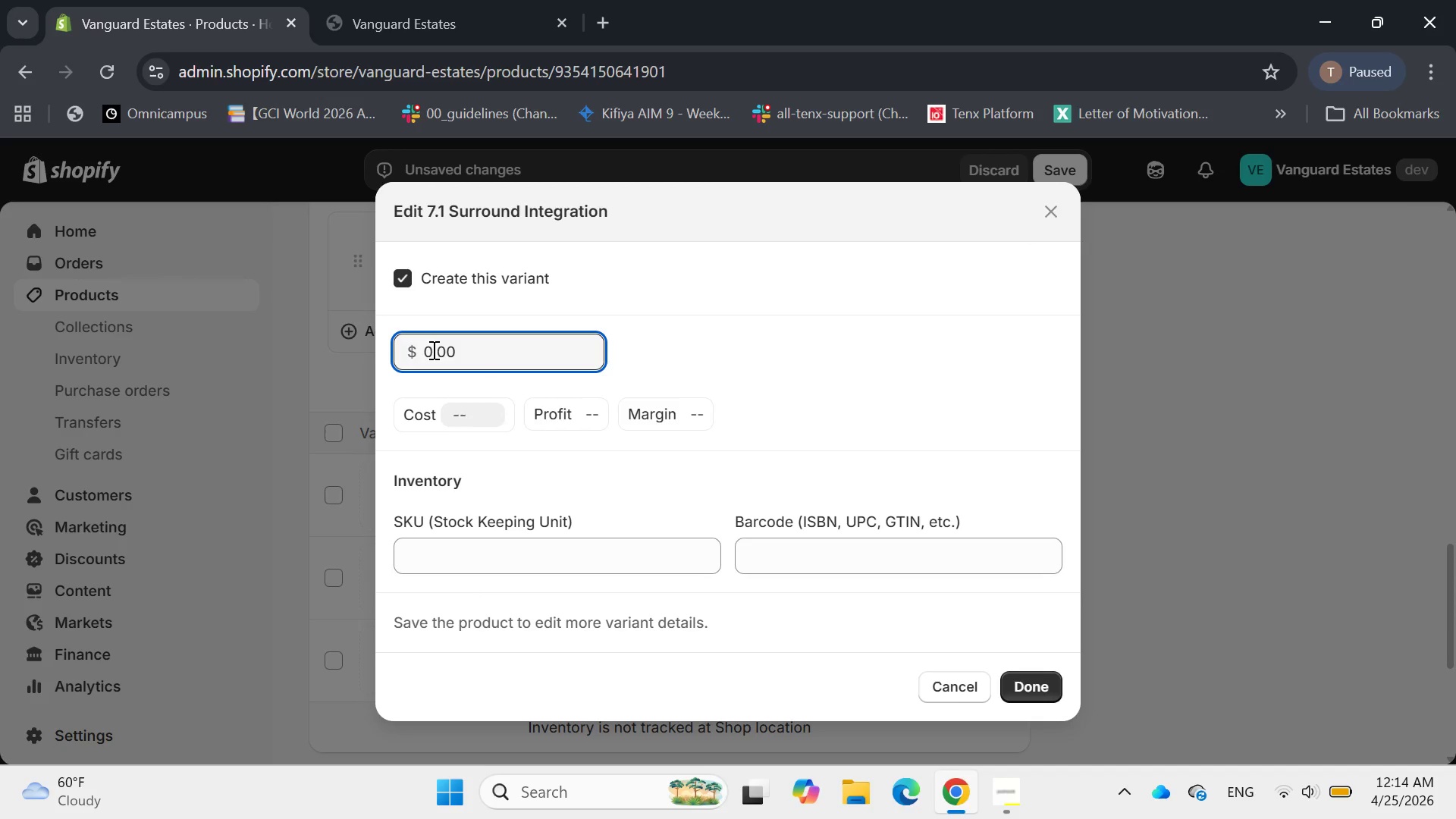 
type([Delete]800)
 